 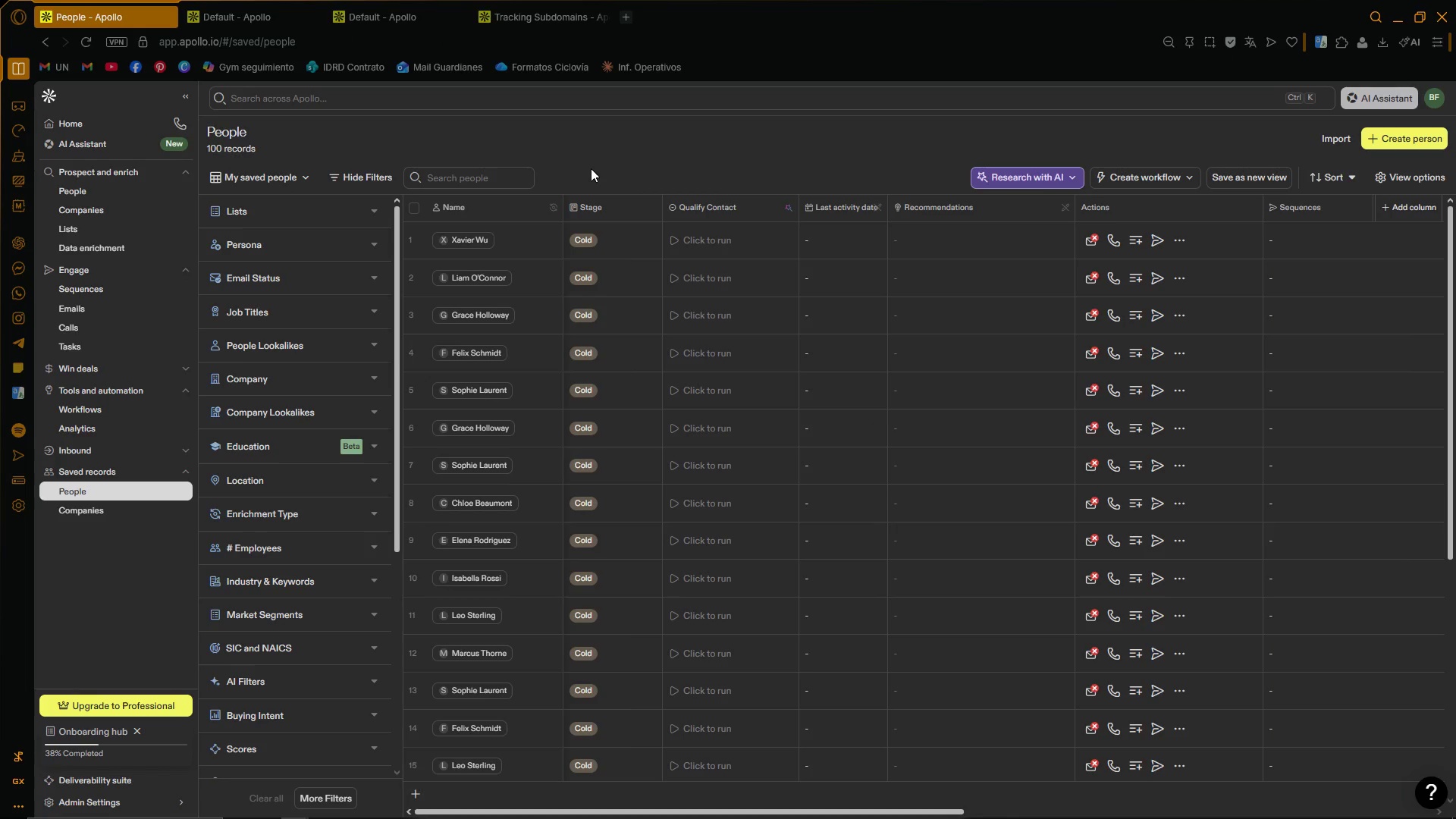 
left_click_drag(start_coordinate=[400, 228], to_coordinate=[401, 219])
 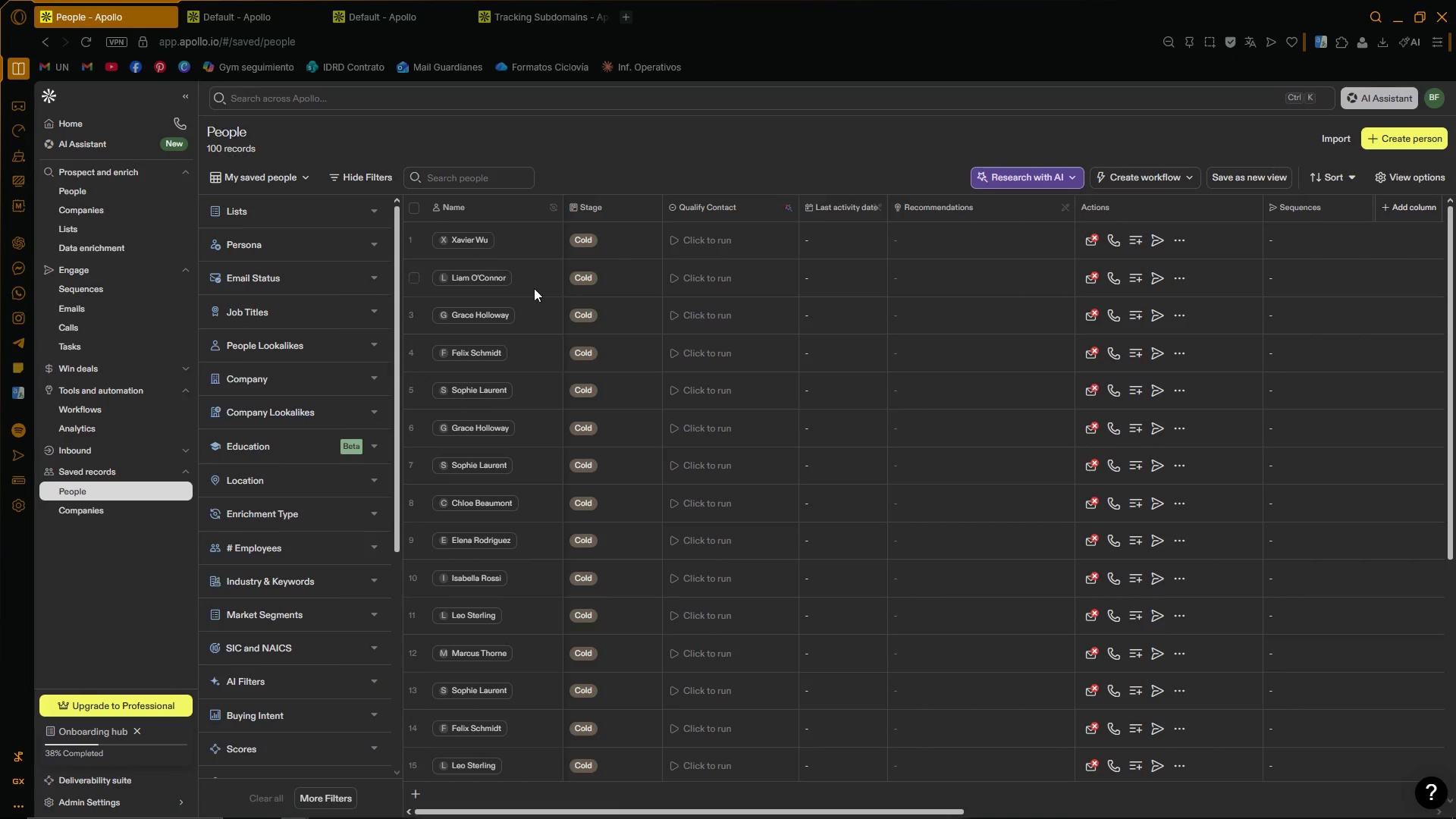 
scroll: coordinate [535, 296], scroll_direction: up, amount: 4.0
 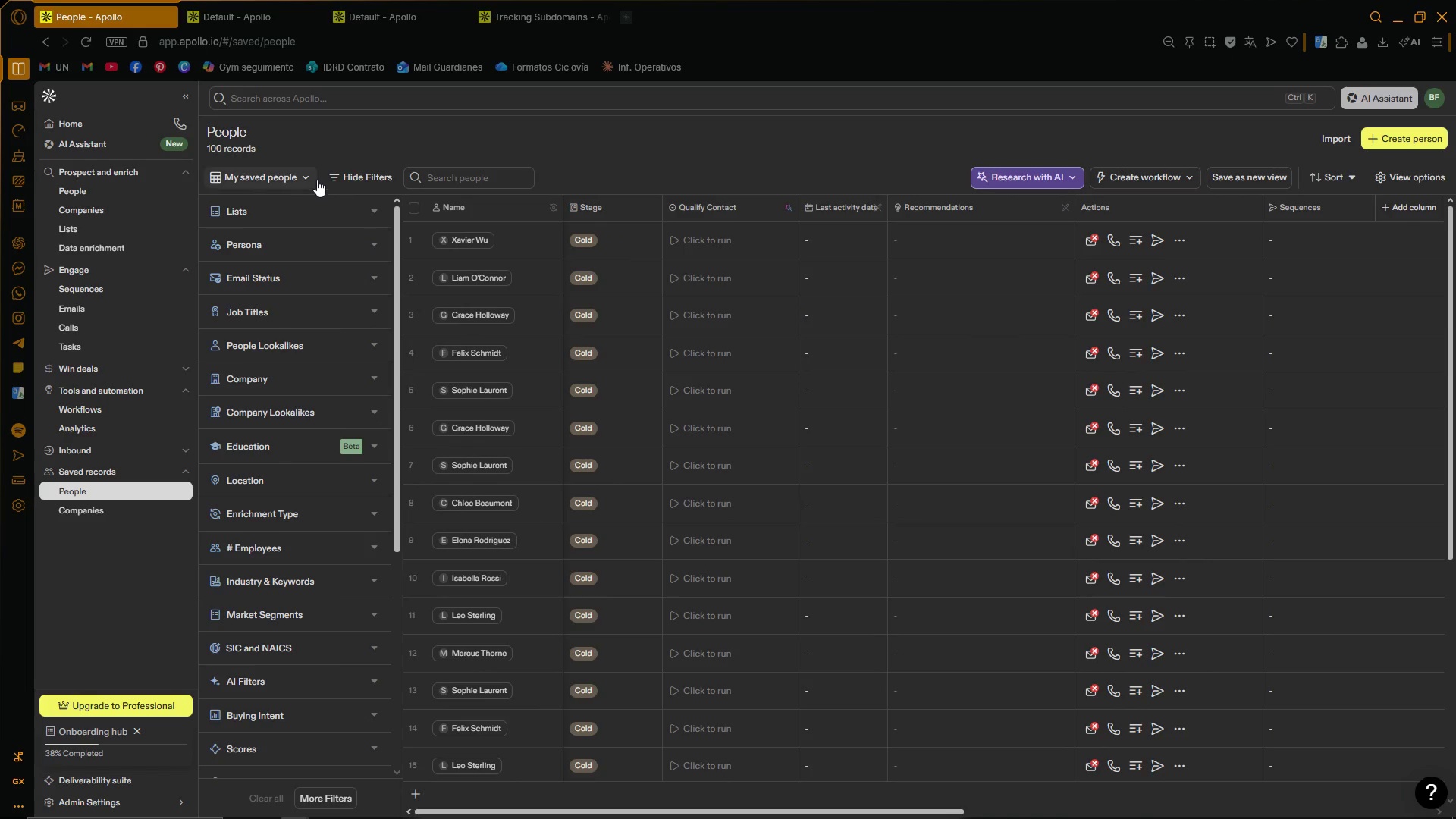 
left_click([309, 176])
 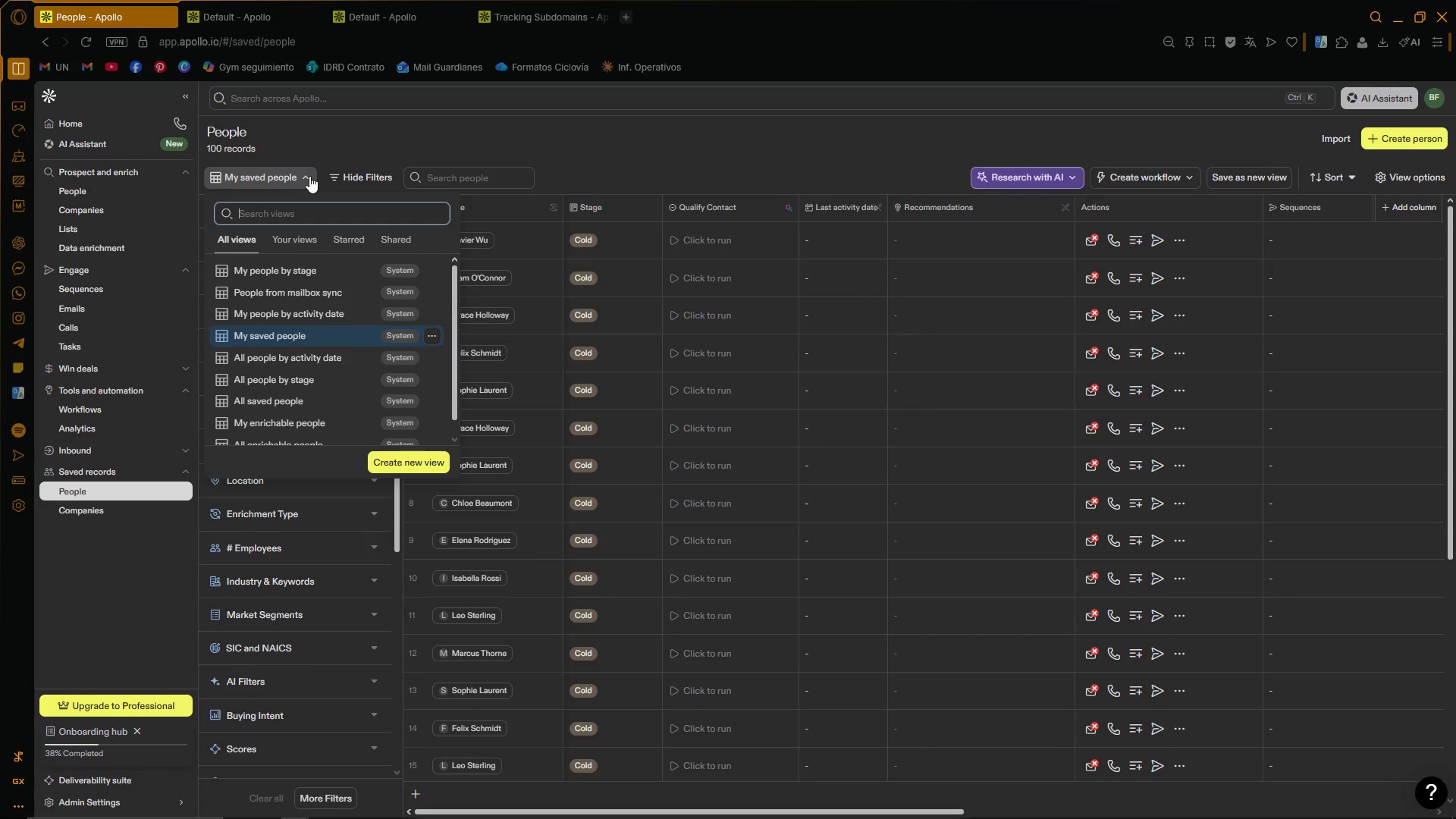 
wait(5.09)
 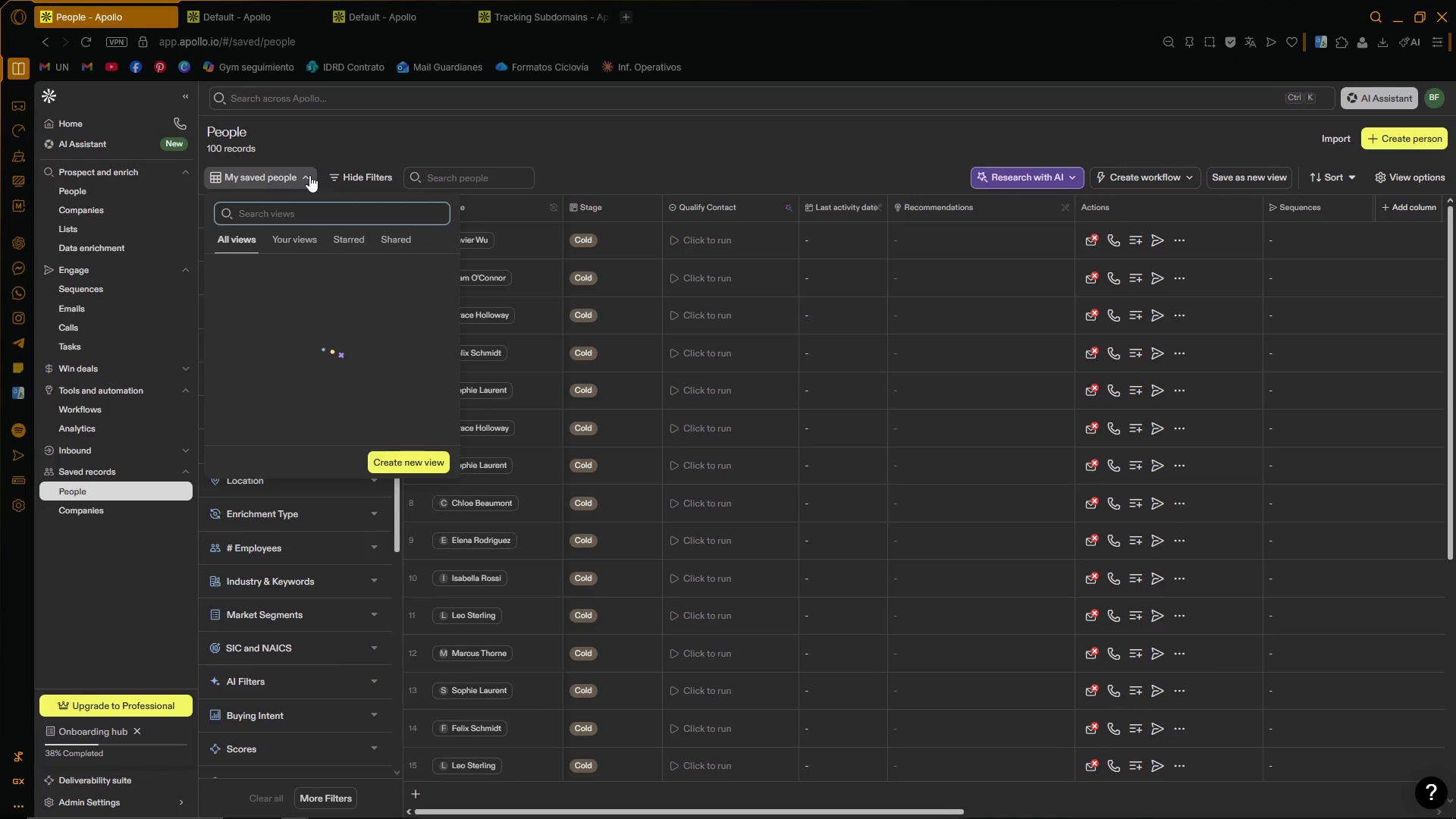 
scroll: coordinate [344, 314], scroll_direction: up, amount: 2.0
 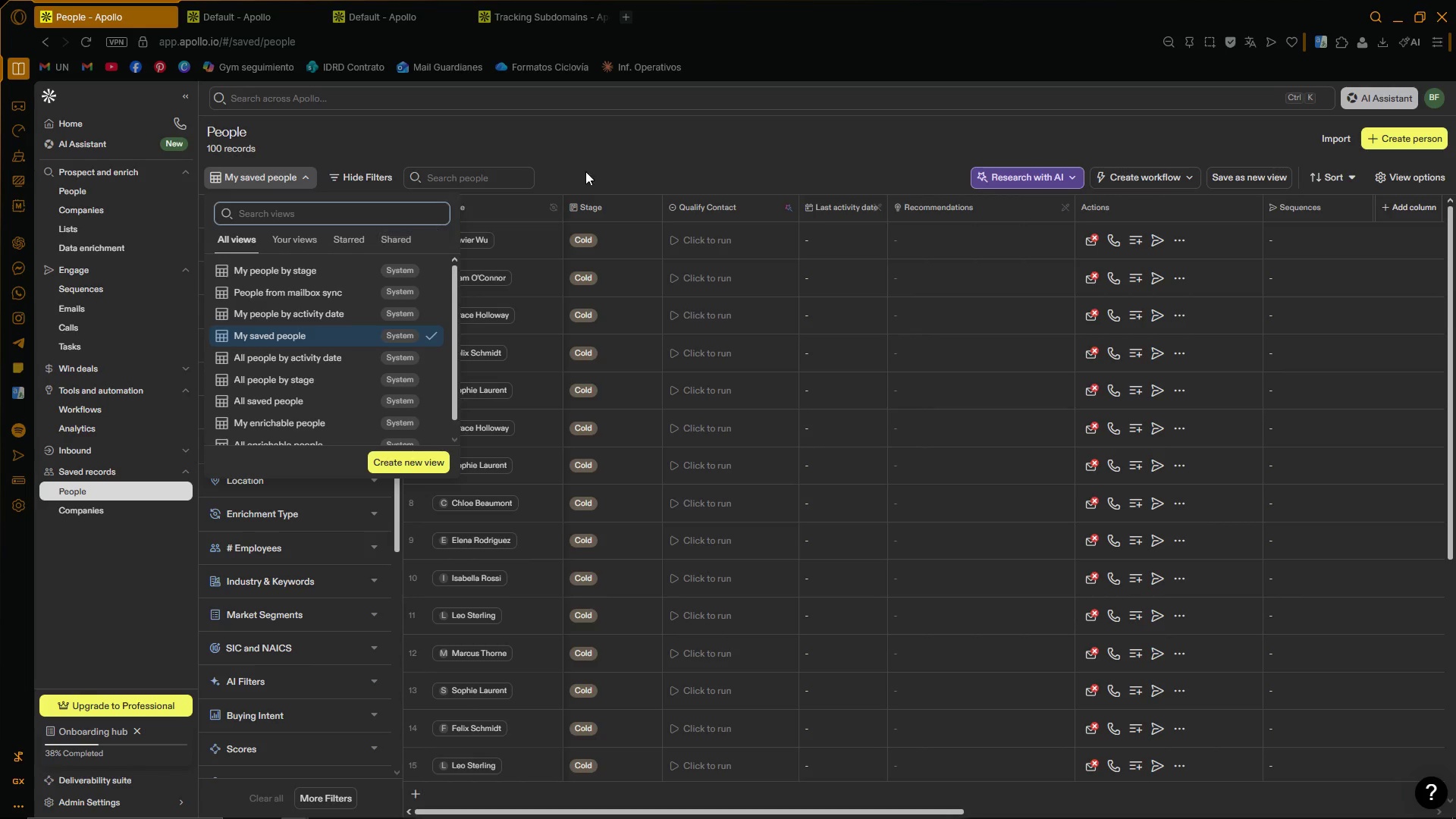 
left_click_drag(start_coordinate=[647, 136], to_coordinate=[646, 146])
 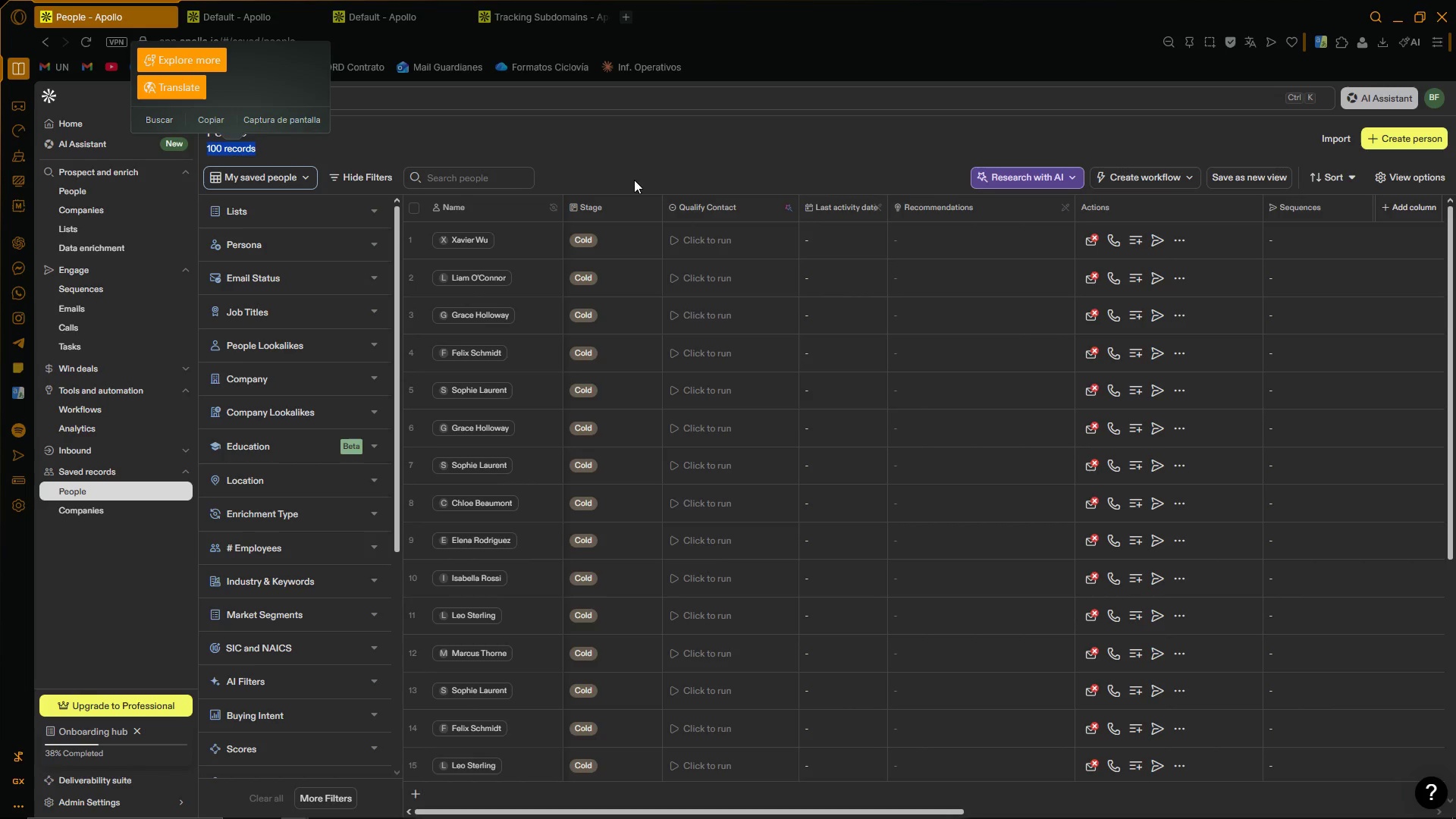 
left_click([650, 165])
 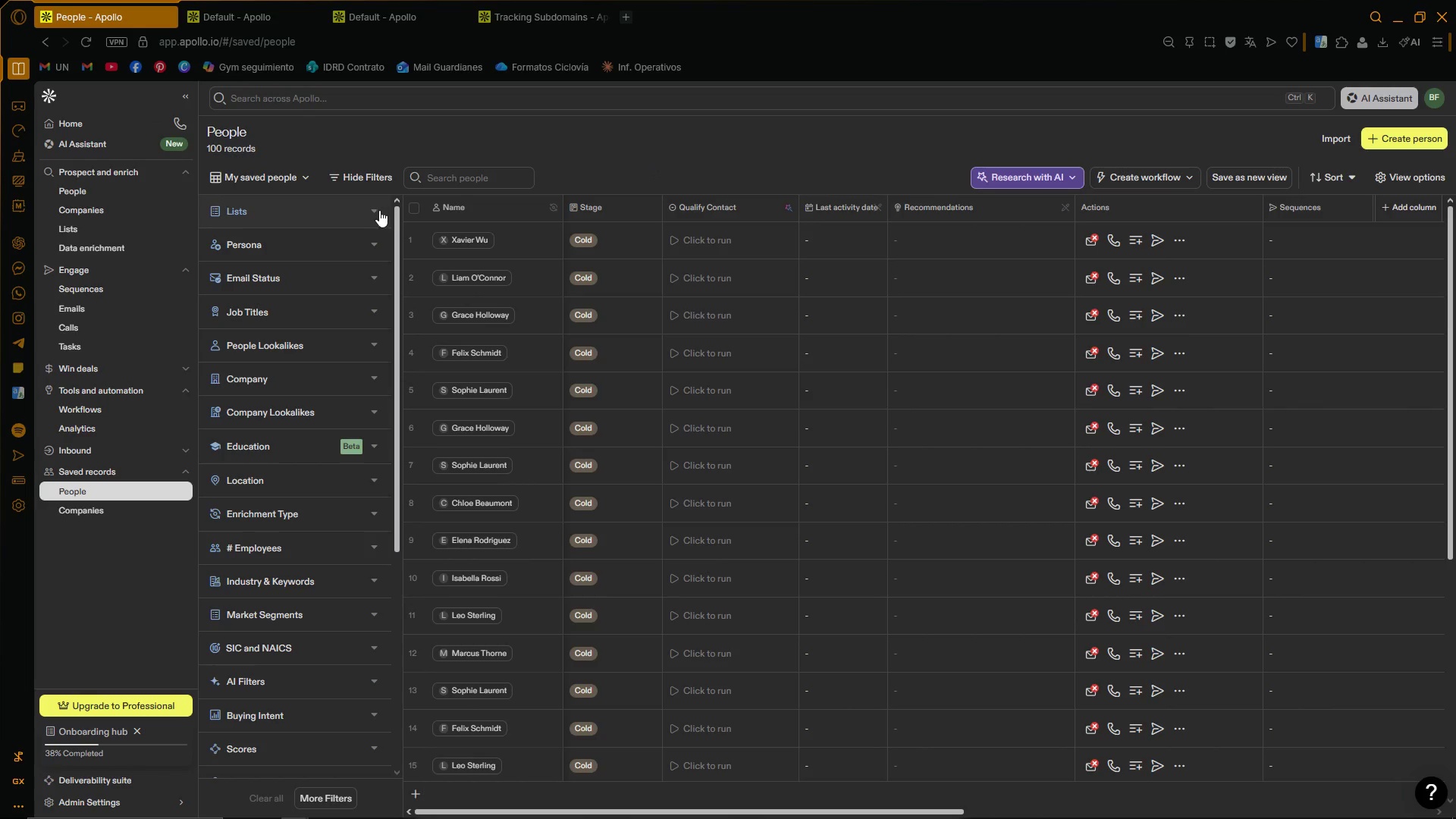 
left_click([373, 209])
 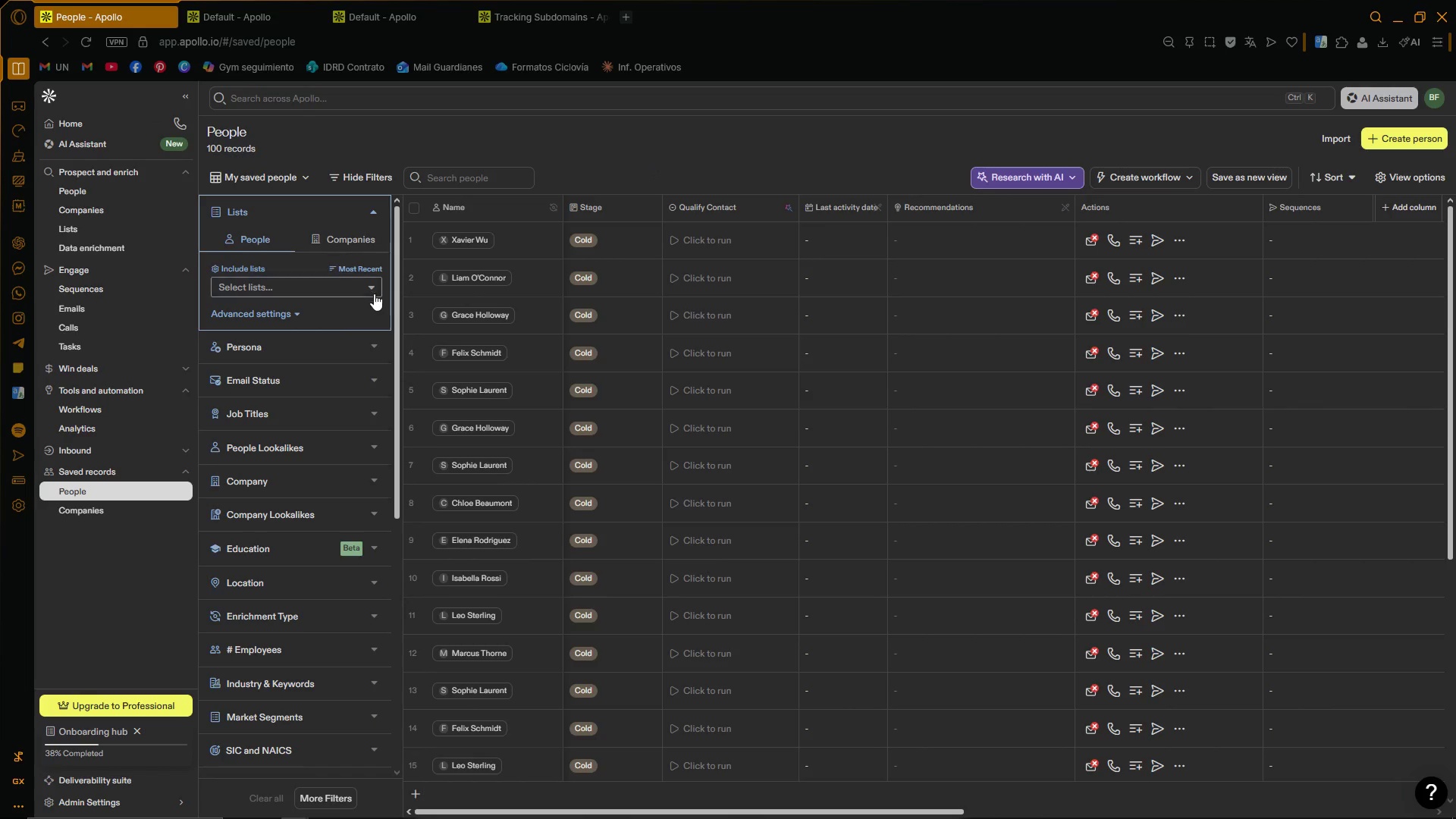 
left_click([375, 293])
 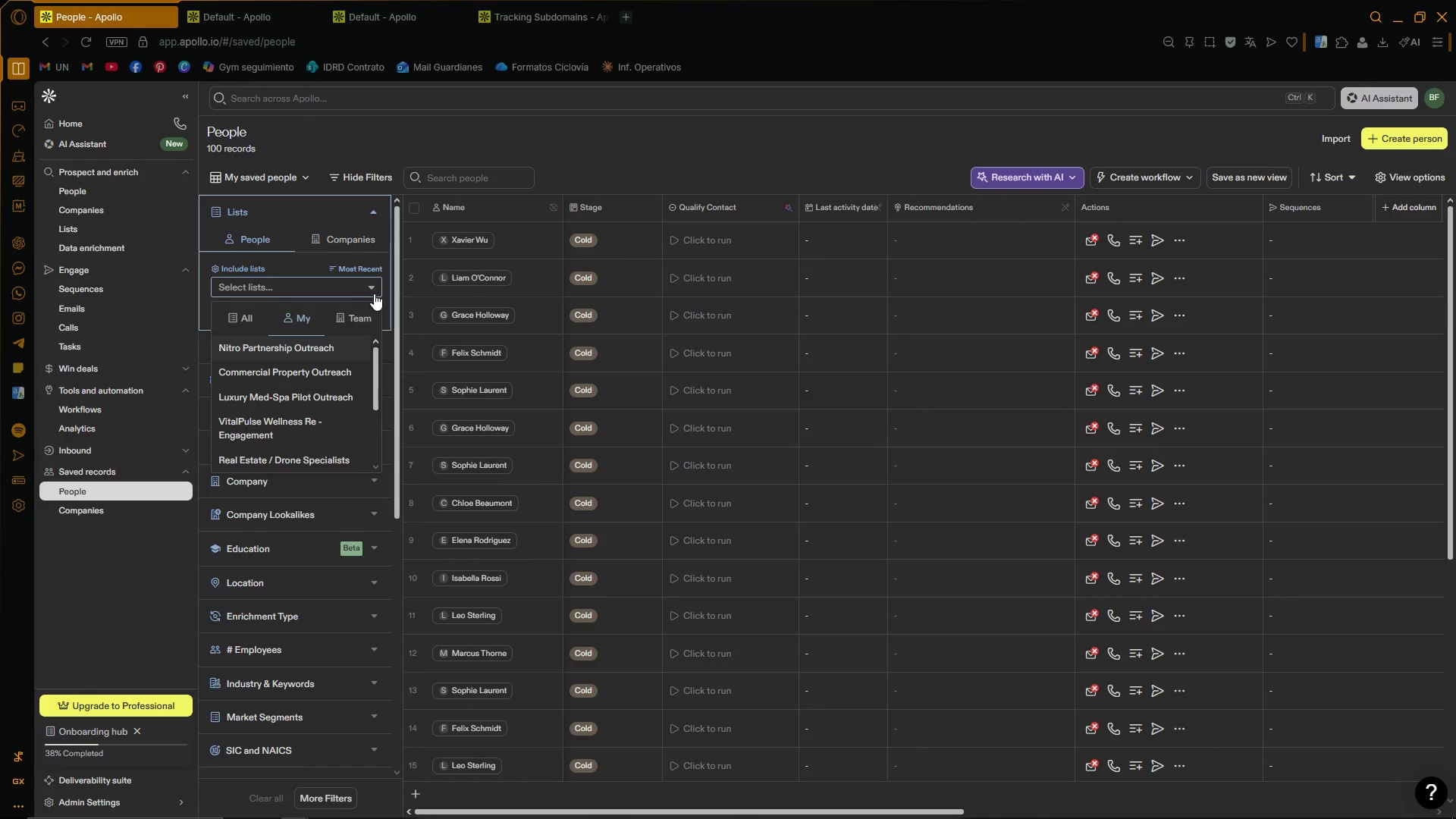 
scroll: coordinate [348, 386], scroll_direction: down, amount: 4.0
 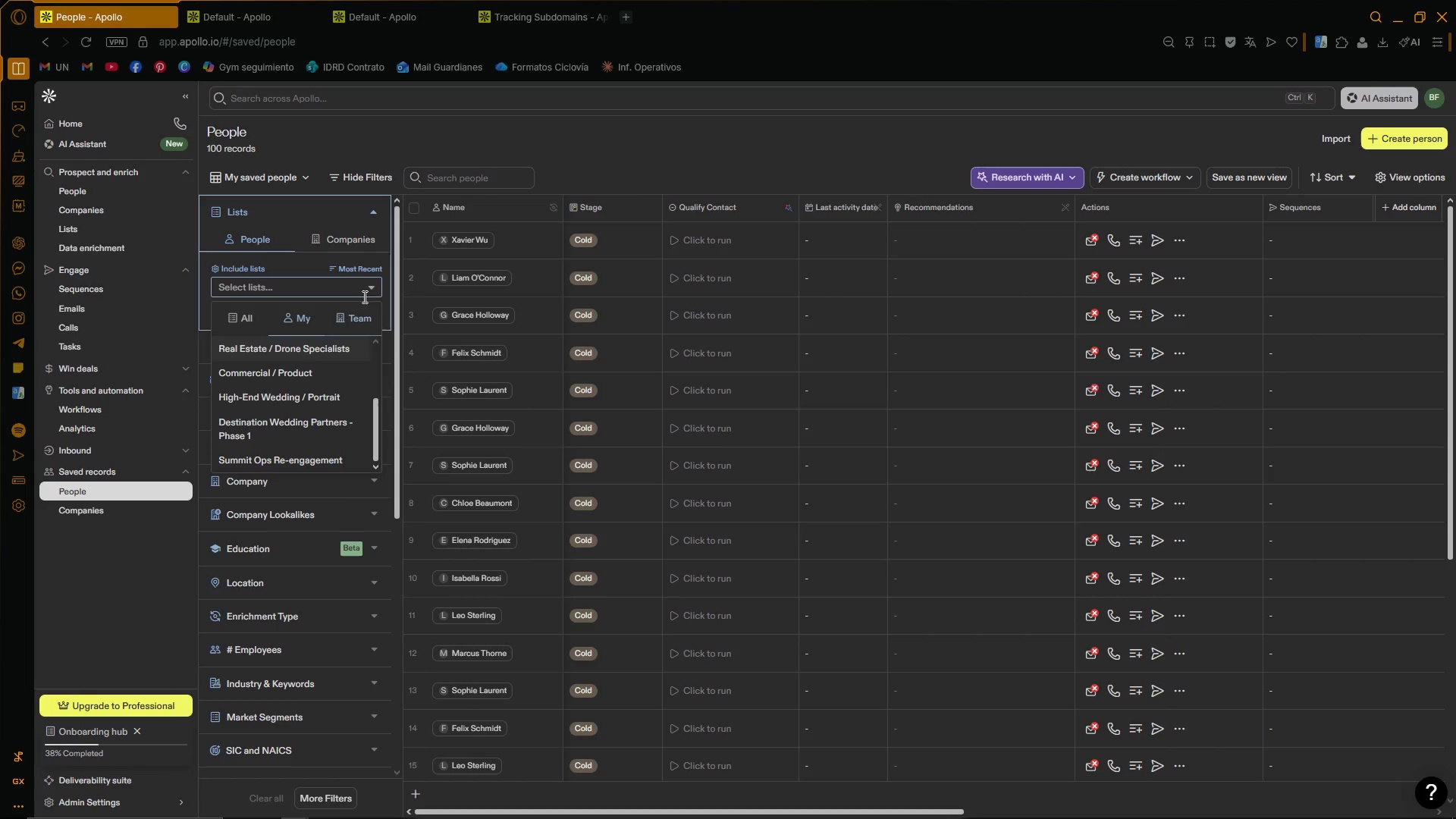 
left_click([372, 293])
 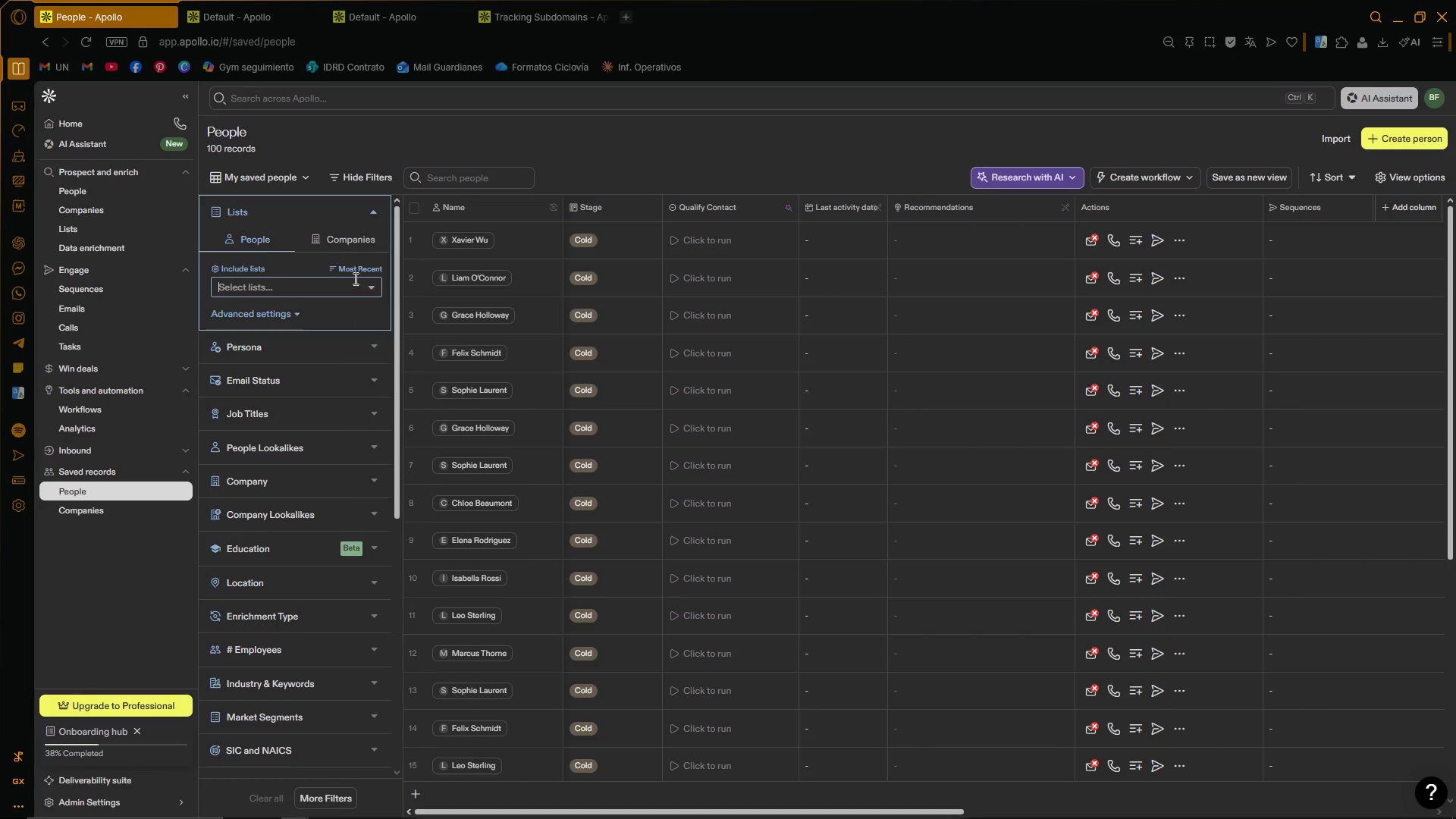 
wait(14.0)
 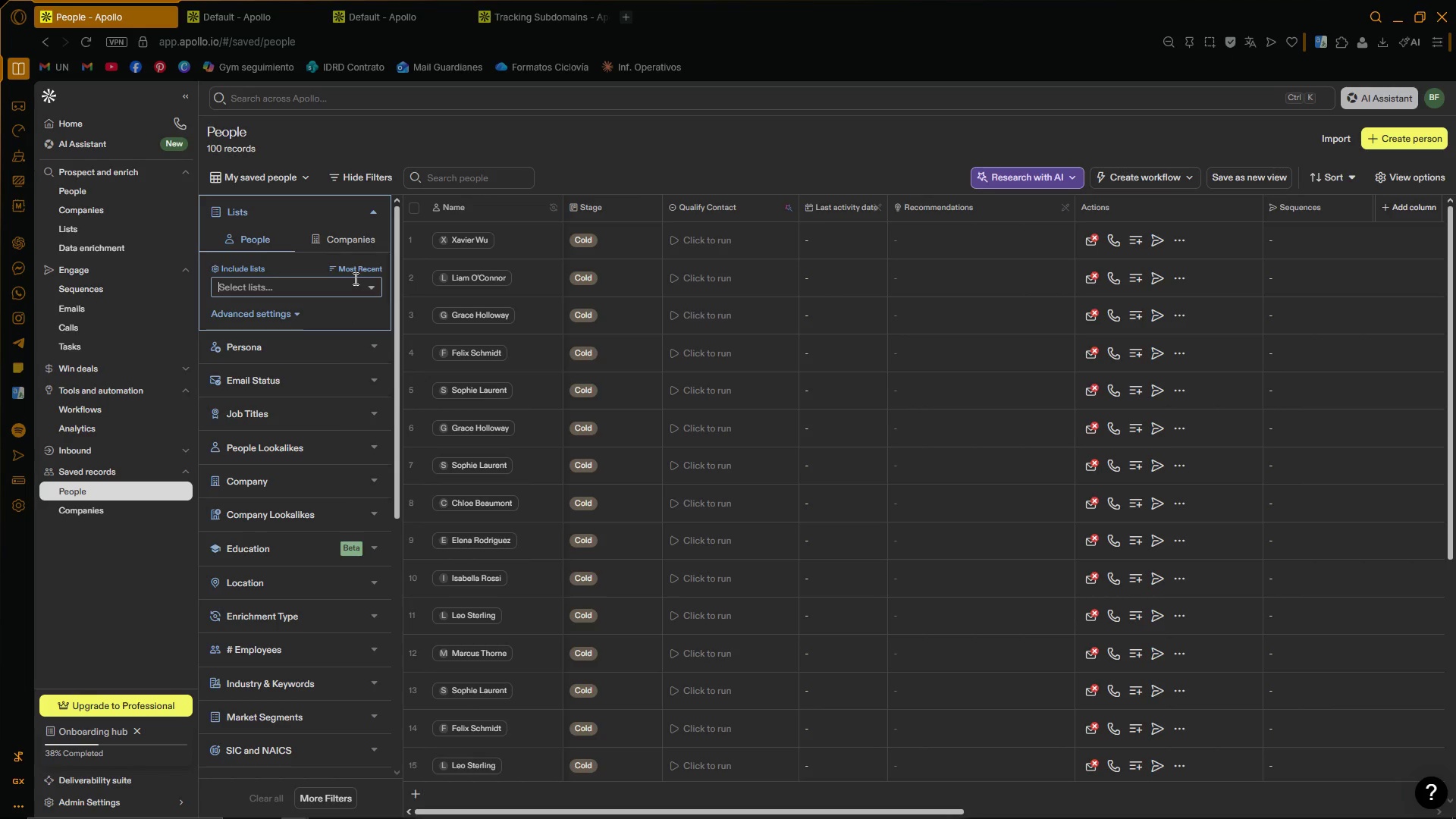 
left_click([847, 167])
 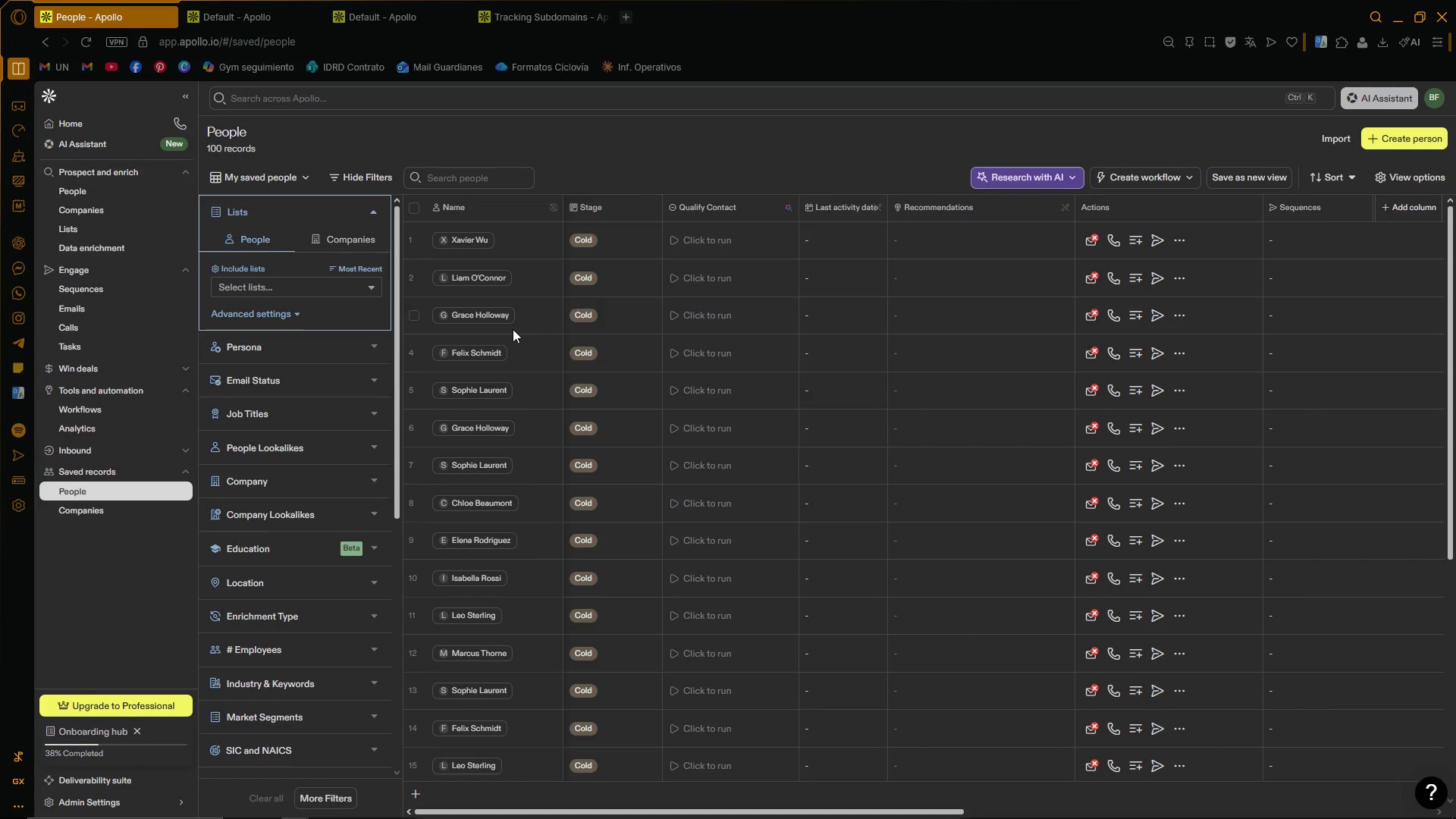 
scroll: coordinate [475, 451], scroll_direction: down, amount: 1.0
 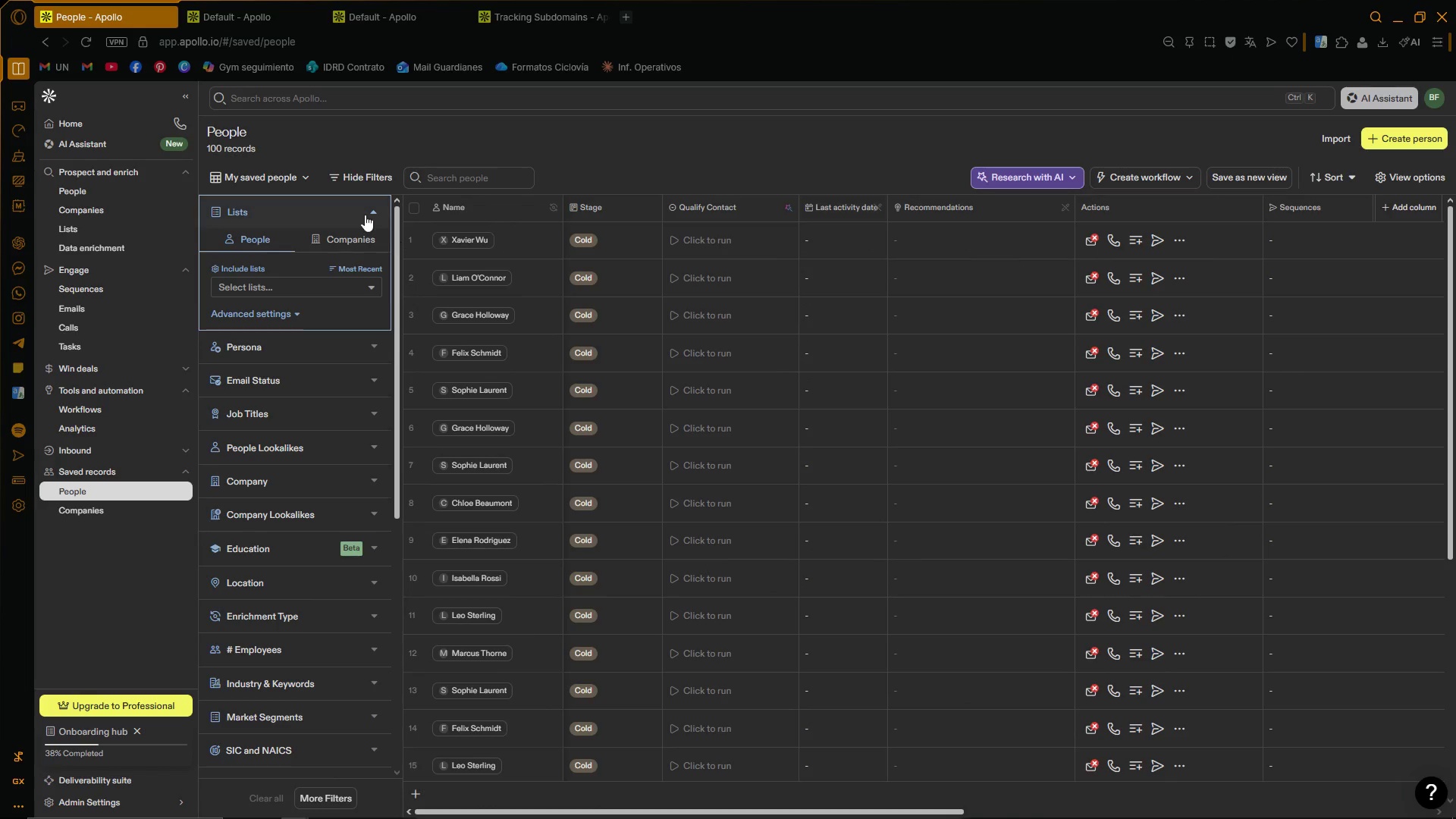 
left_click([366, 207])
 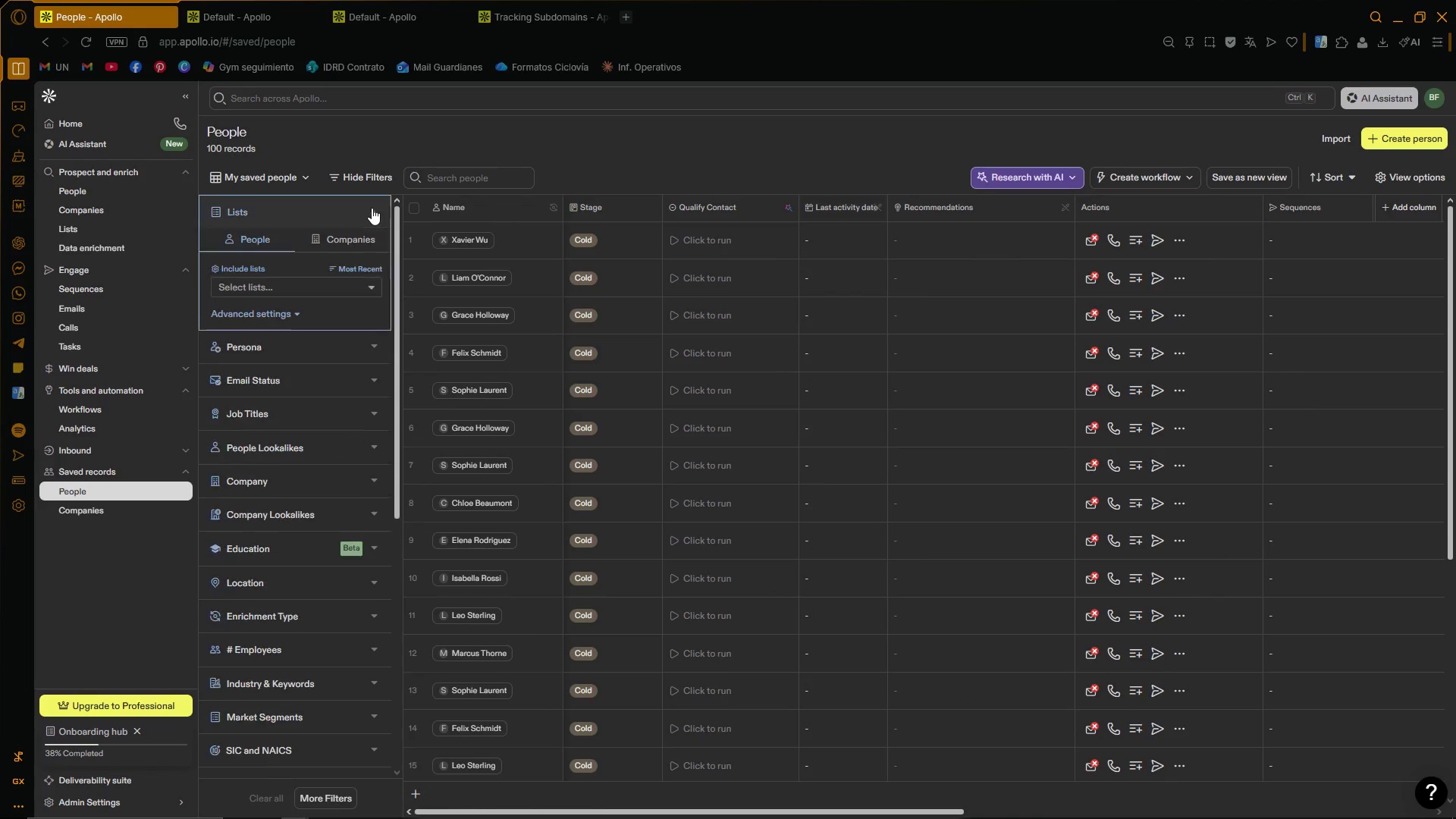 
double_click([372, 208])
 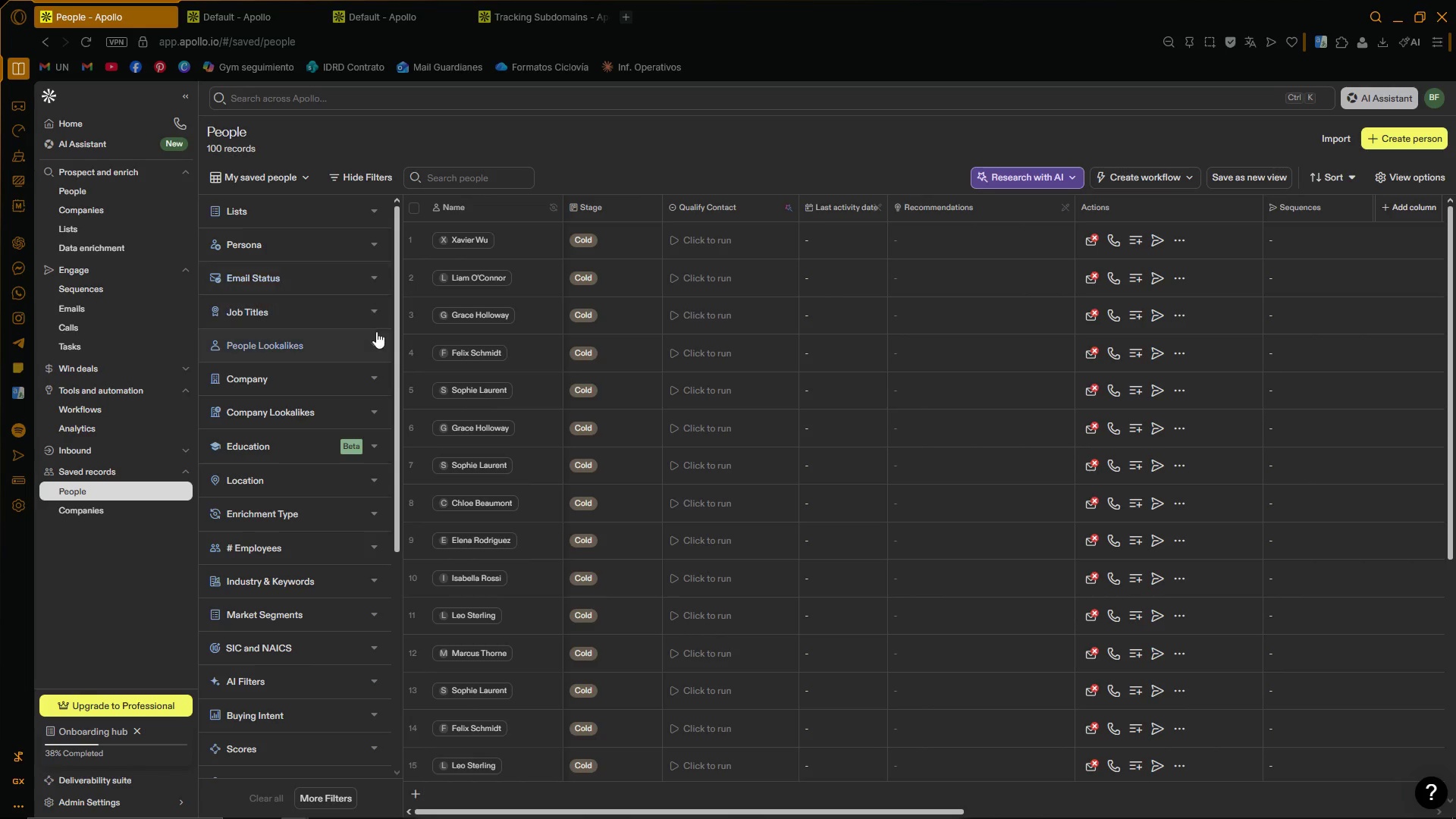 
left_click_drag(start_coordinate=[397, 353], to_coordinate=[399, 281])
 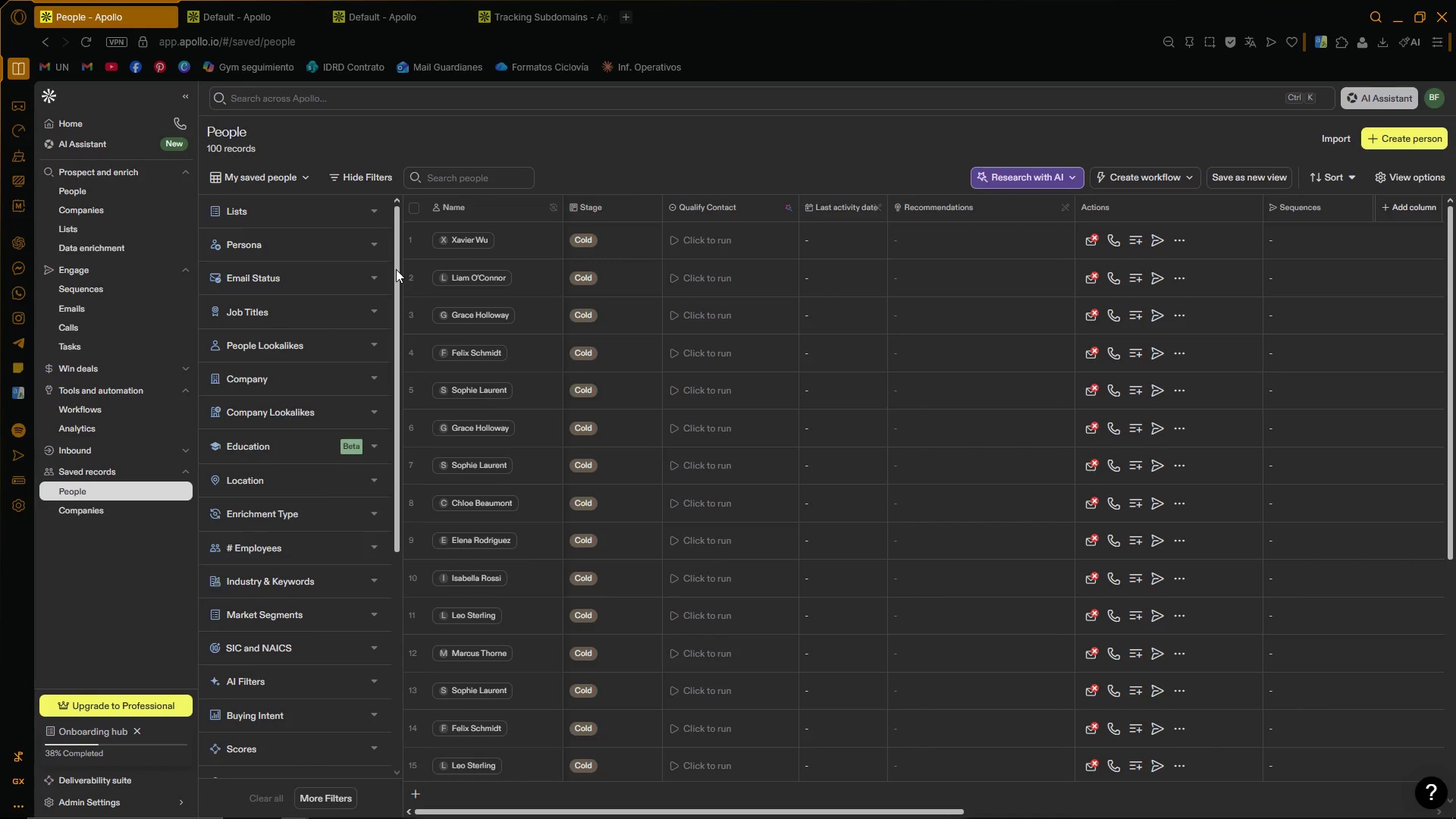 
wait(60.56)
 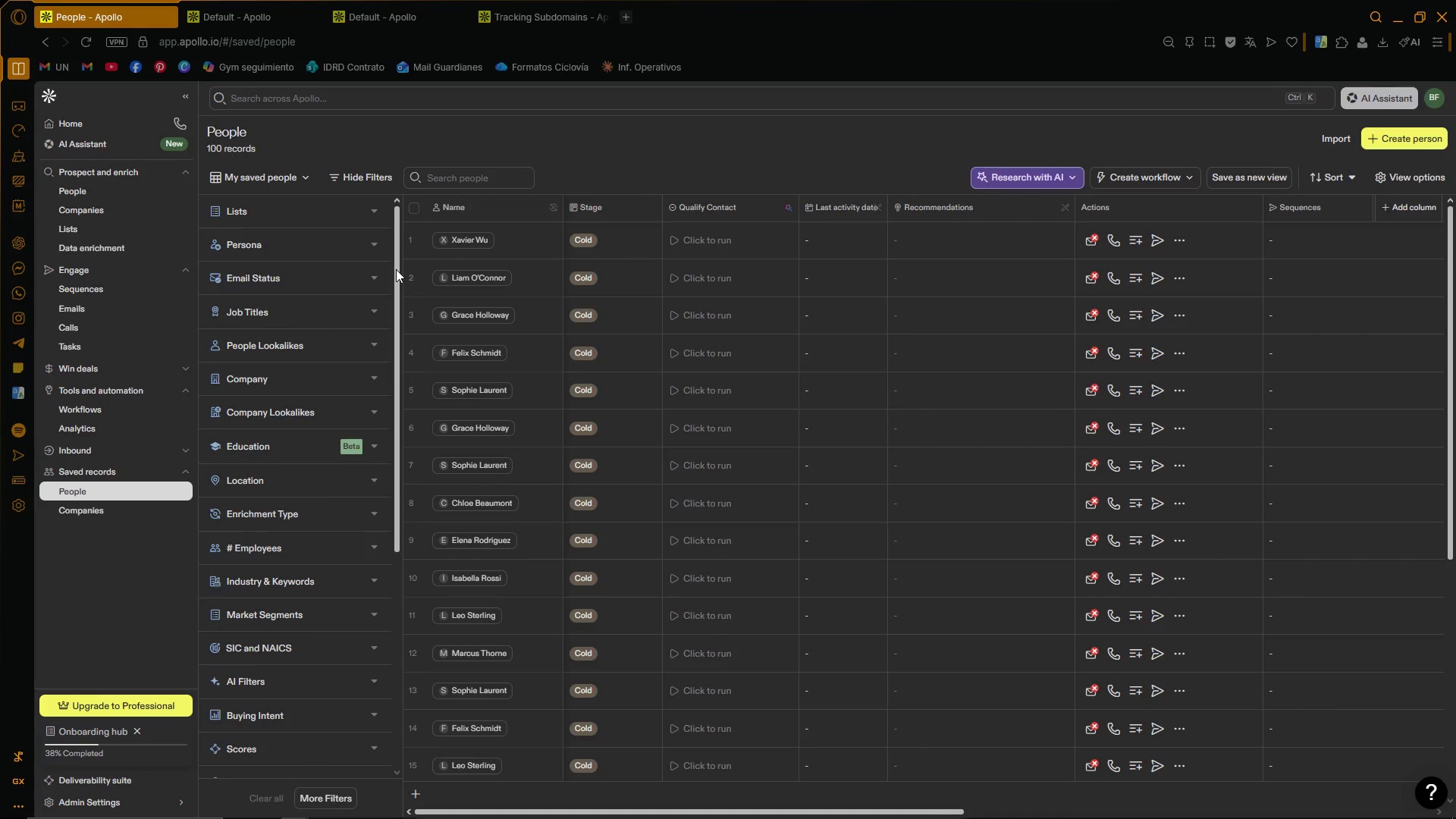 
left_click_drag(start_coordinate=[400, 322], to_coordinate=[394, 343])
 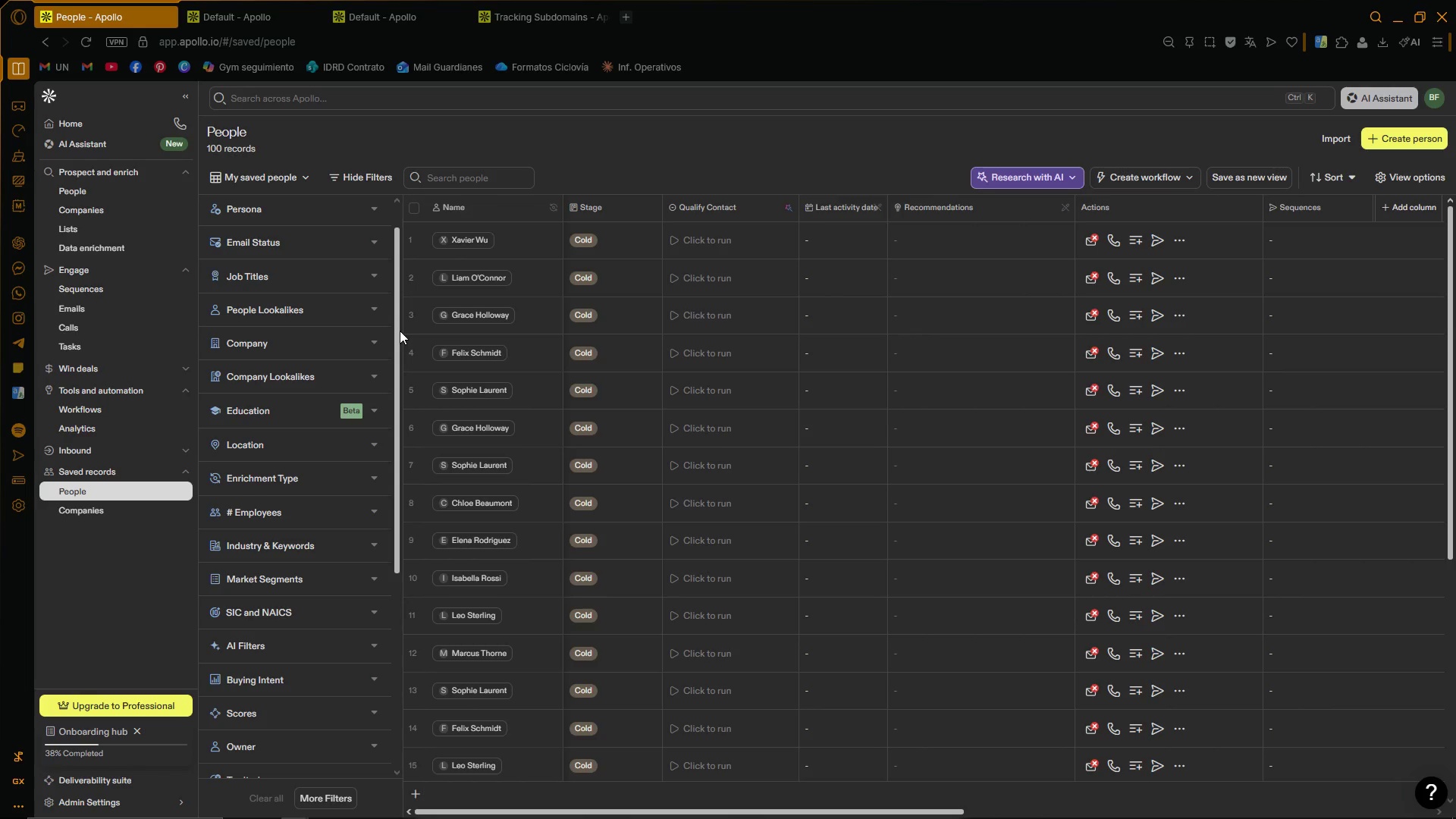 
left_click_drag(start_coordinate=[400, 323], to_coordinate=[396, 249])
 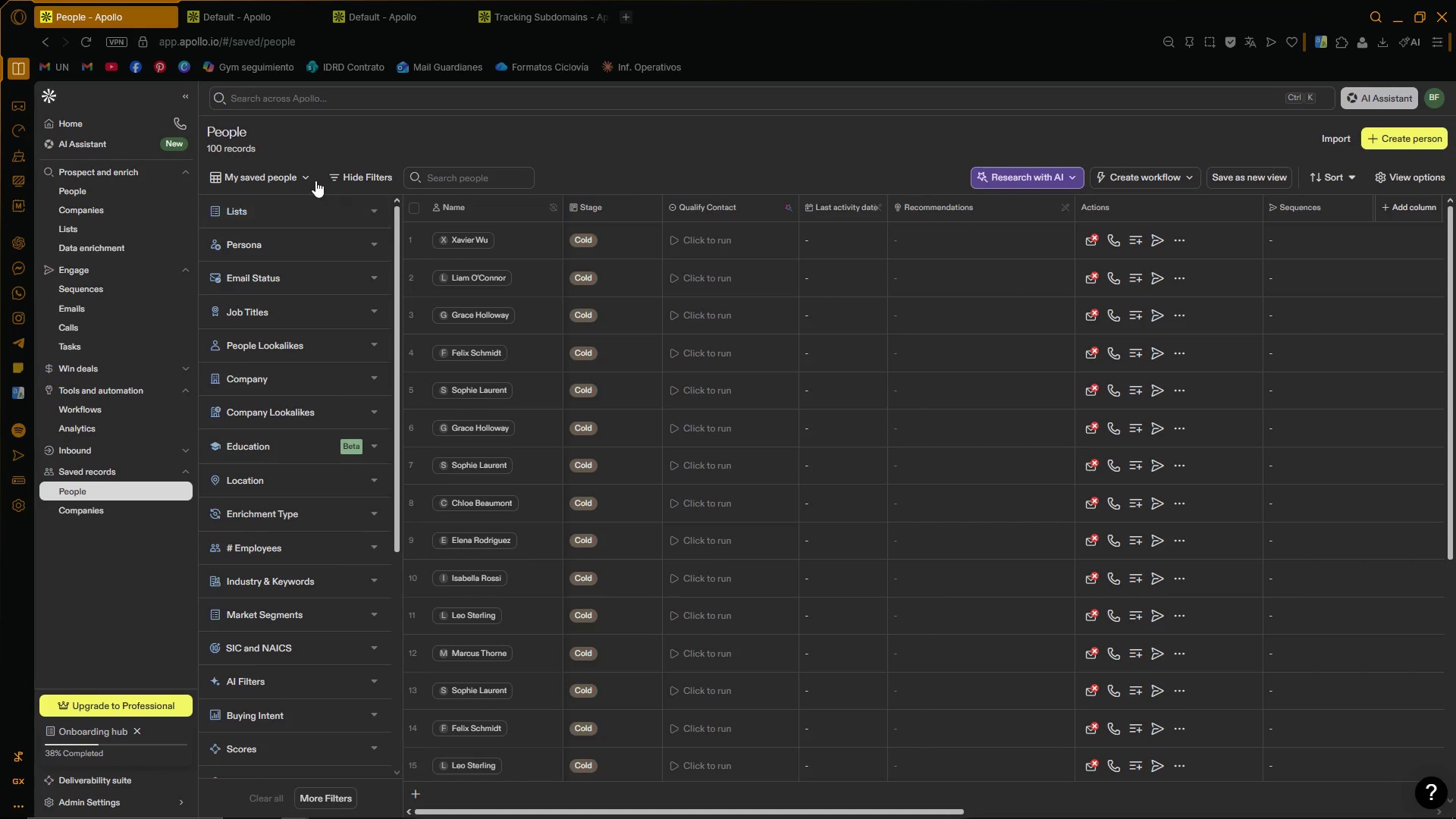 
left_click([306, 174])
 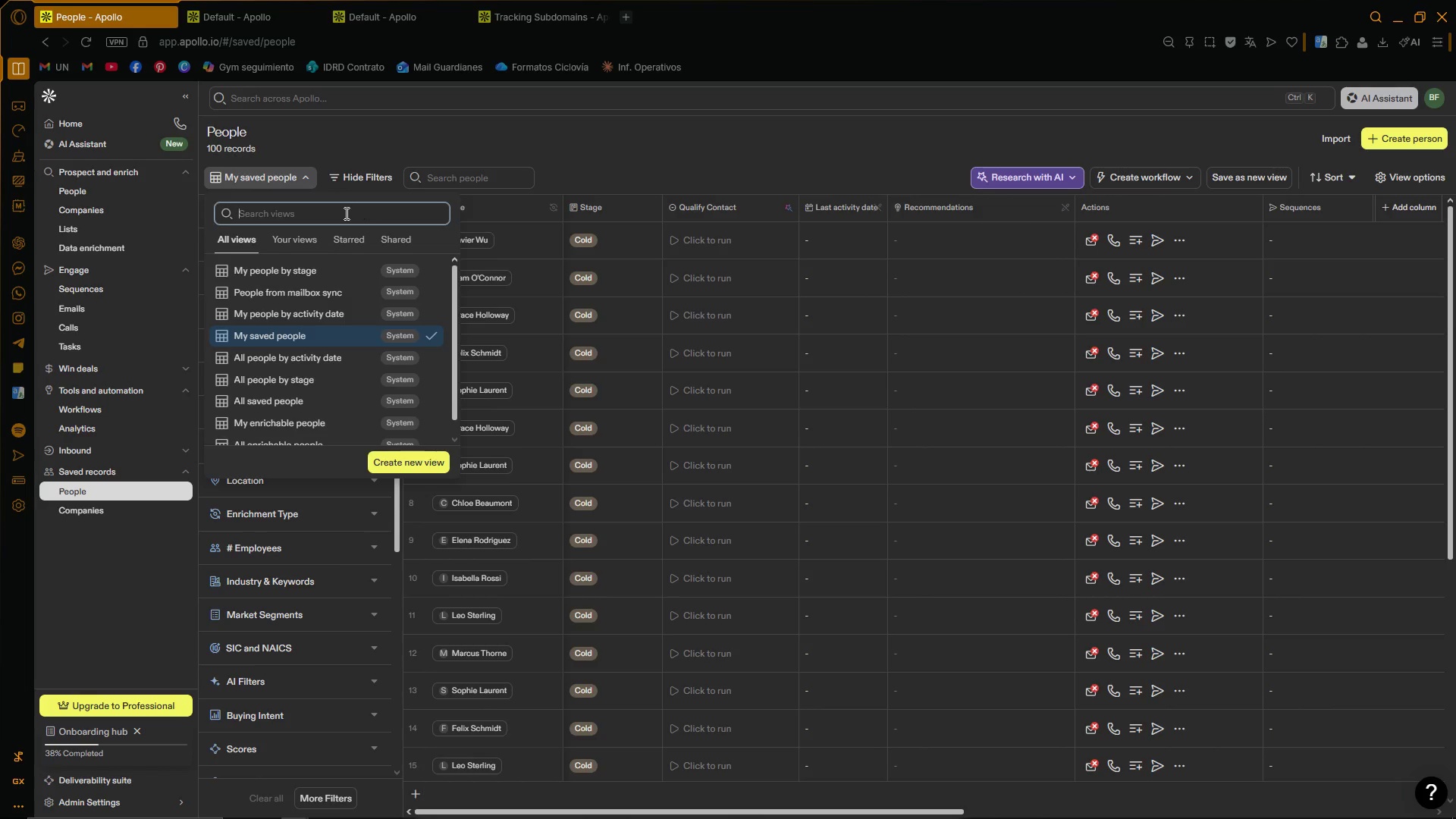 
left_click([345, 213])
 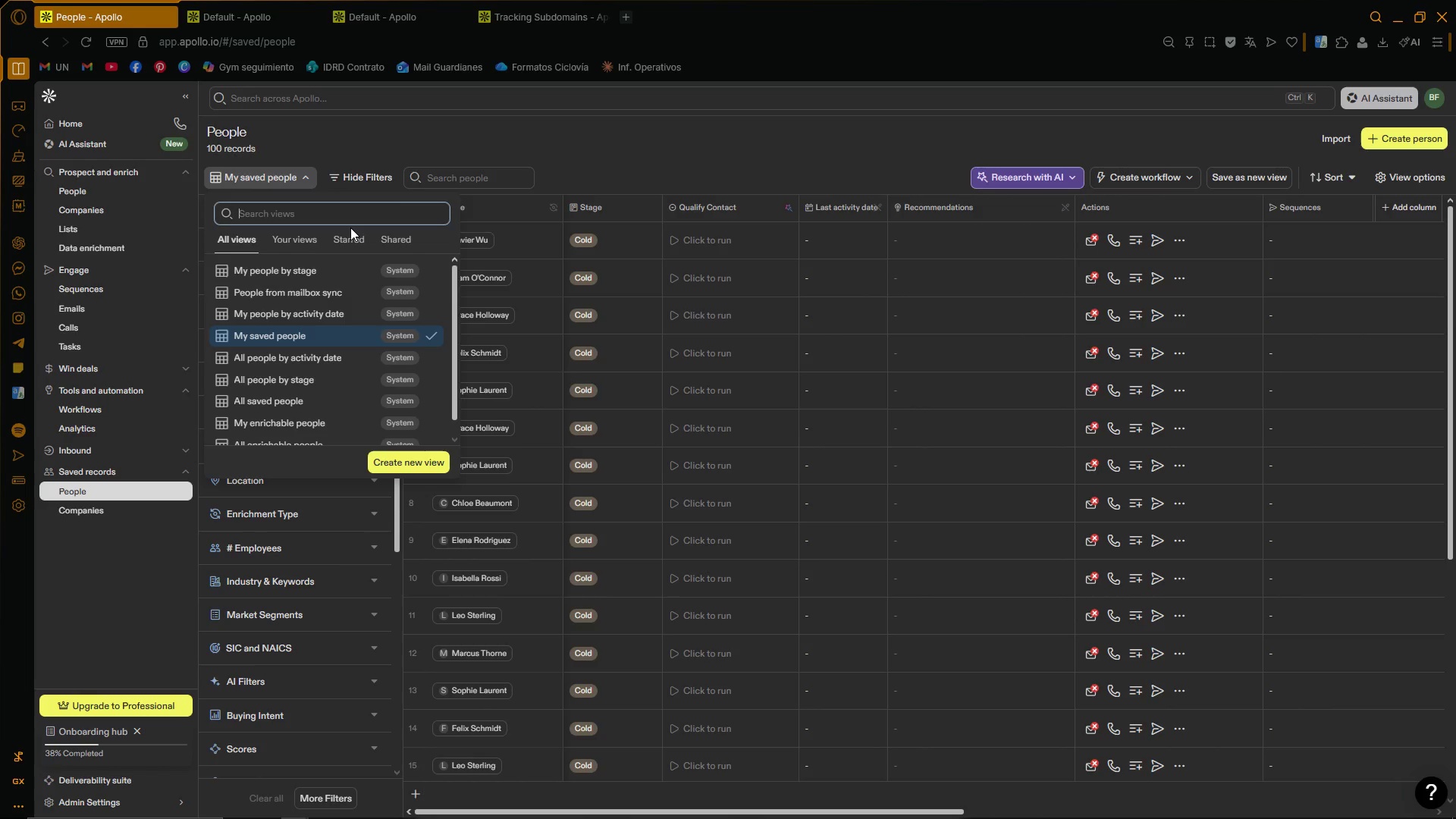 
left_click([302, 246])
 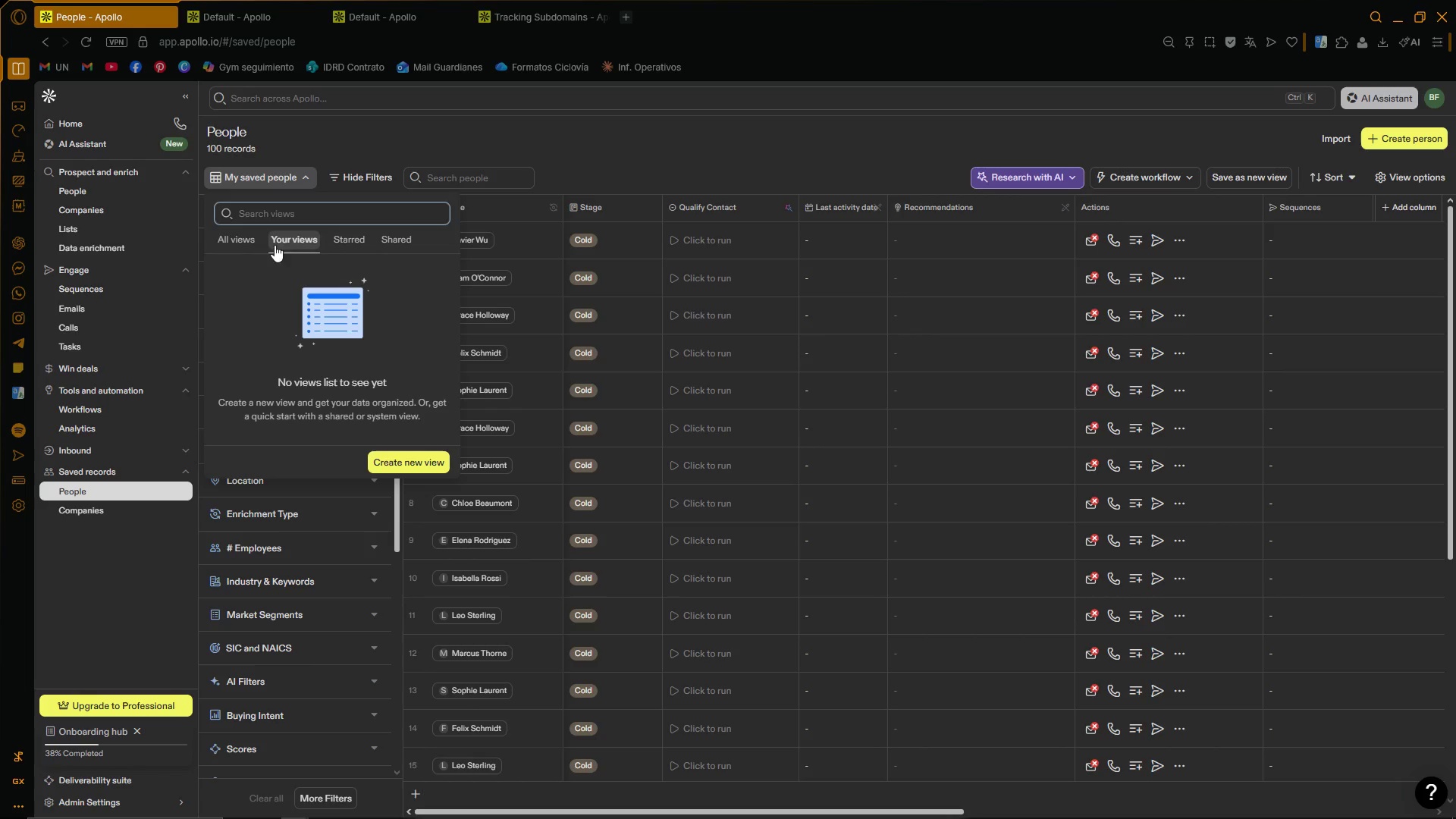 
left_click([246, 242])
 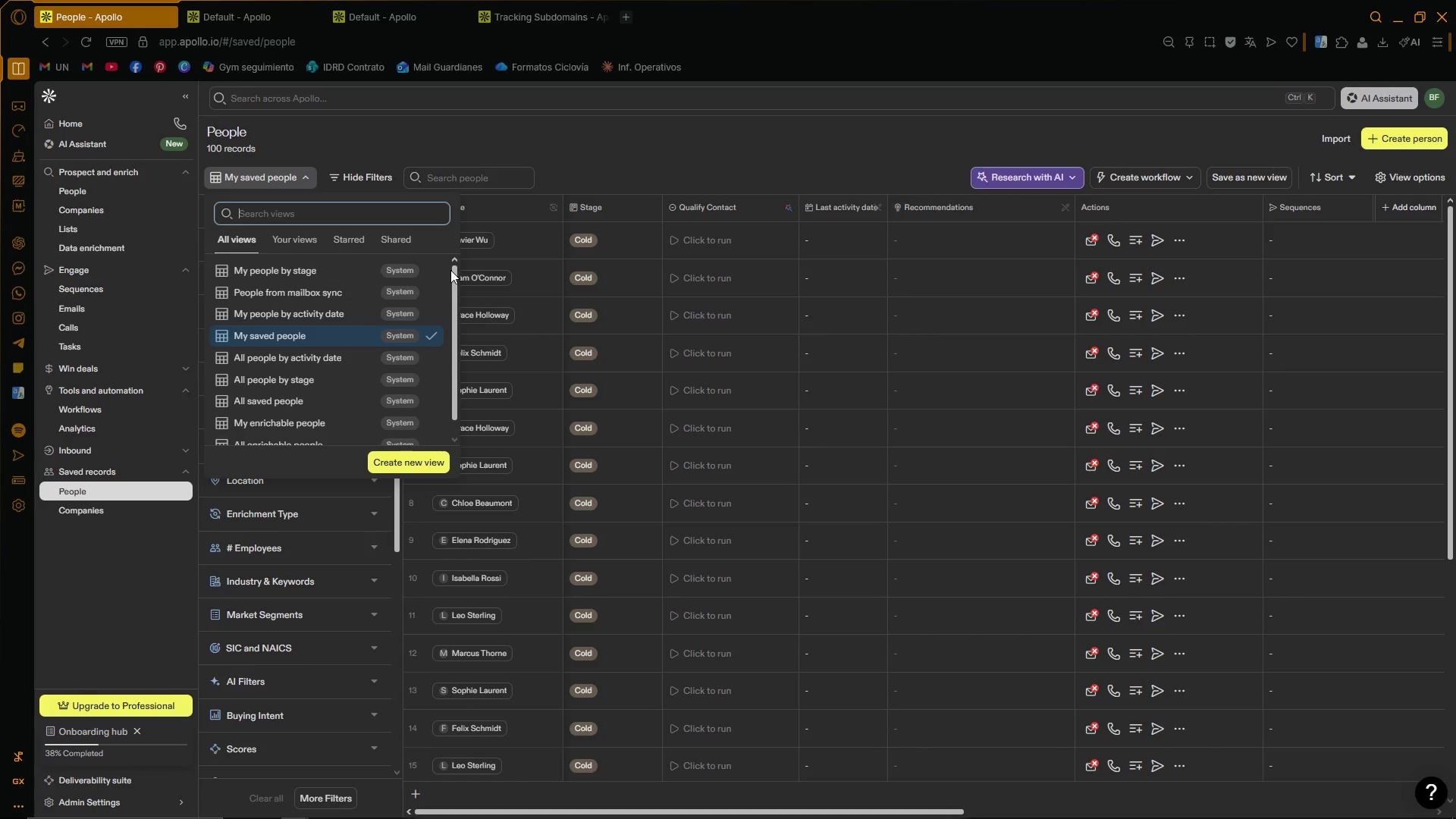 
left_click_drag(start_coordinate=[453, 269], to_coordinate=[444, 306])
 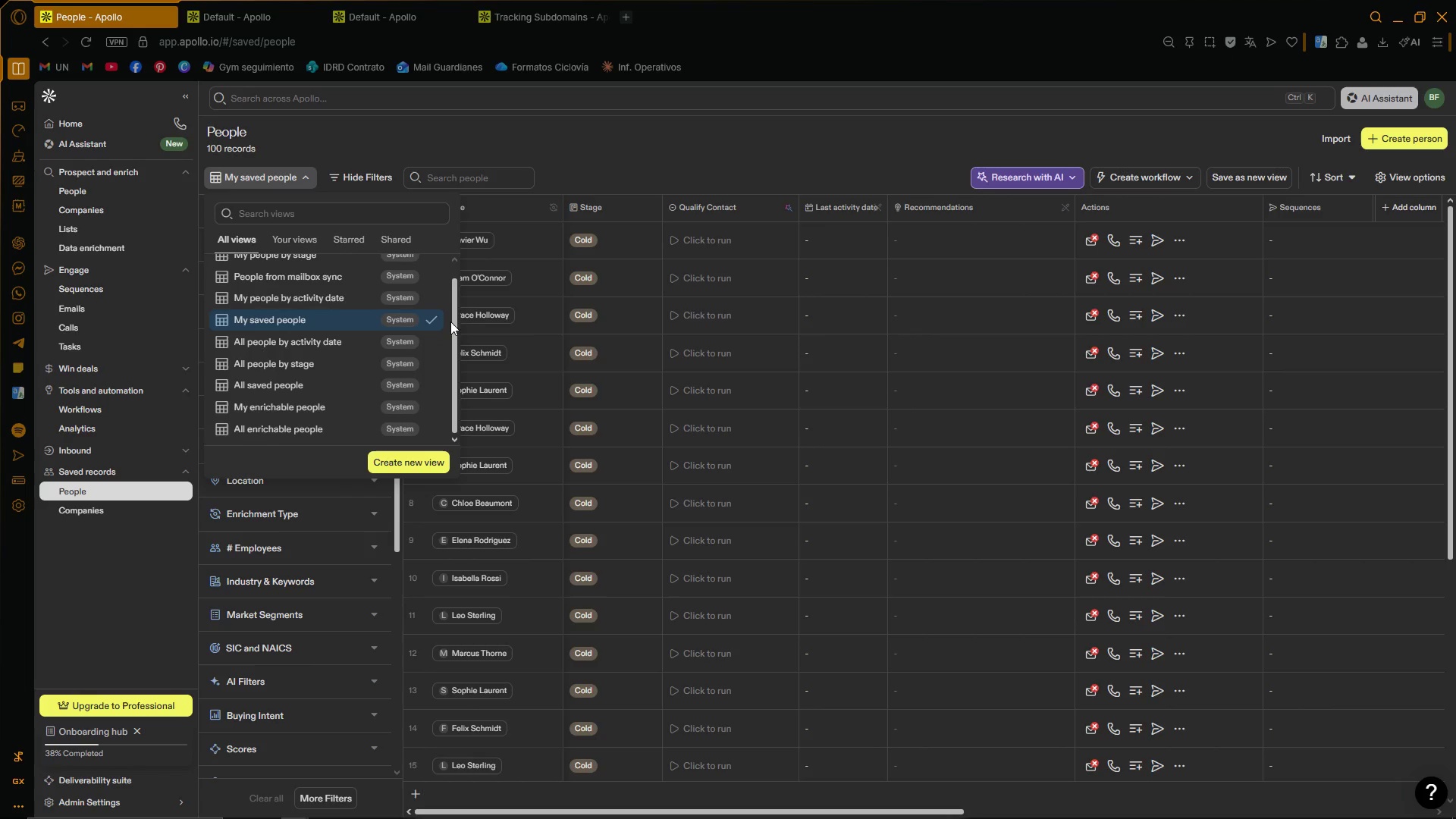 
left_click([76, 188])
 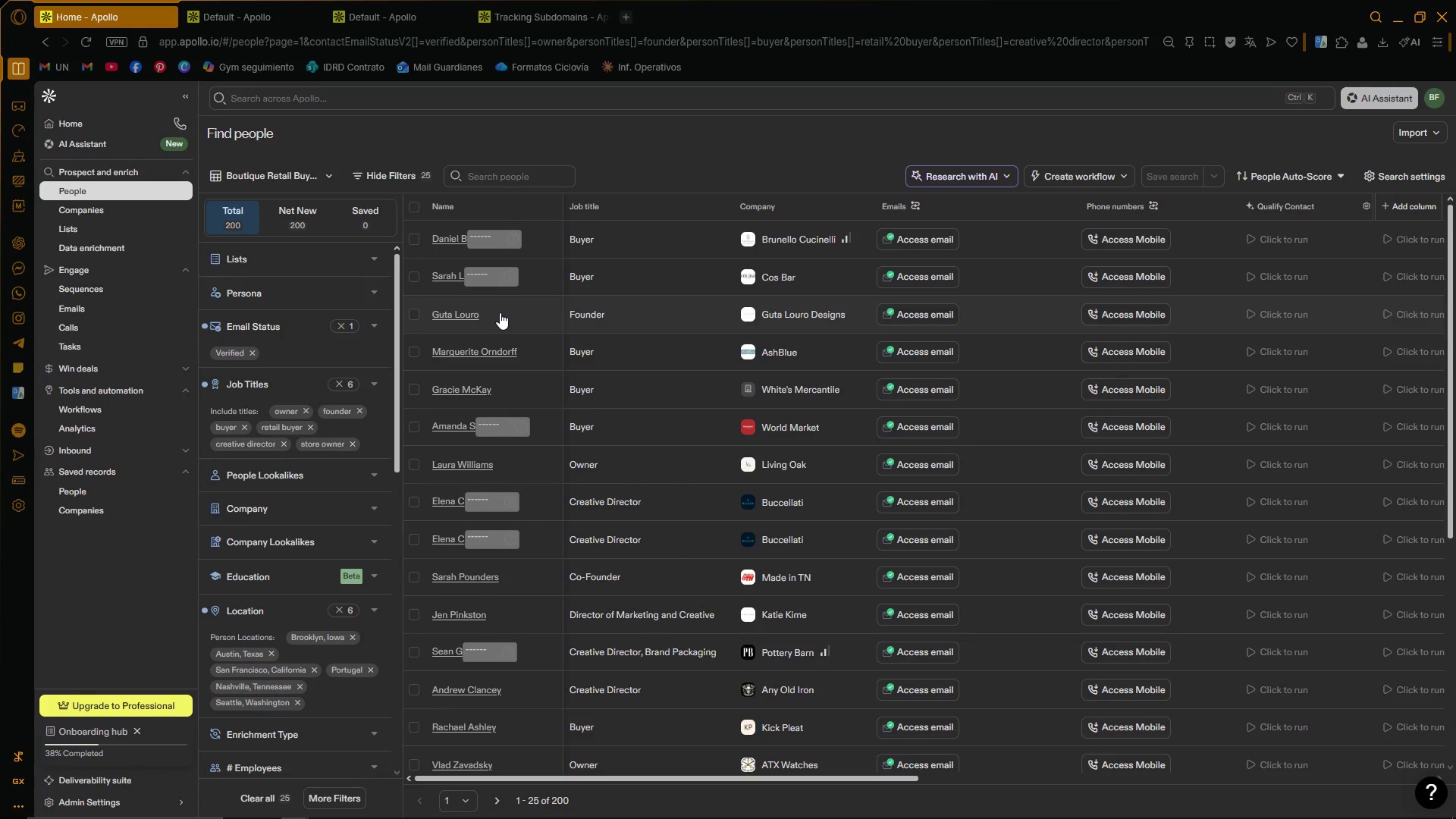 
wait(53.47)
 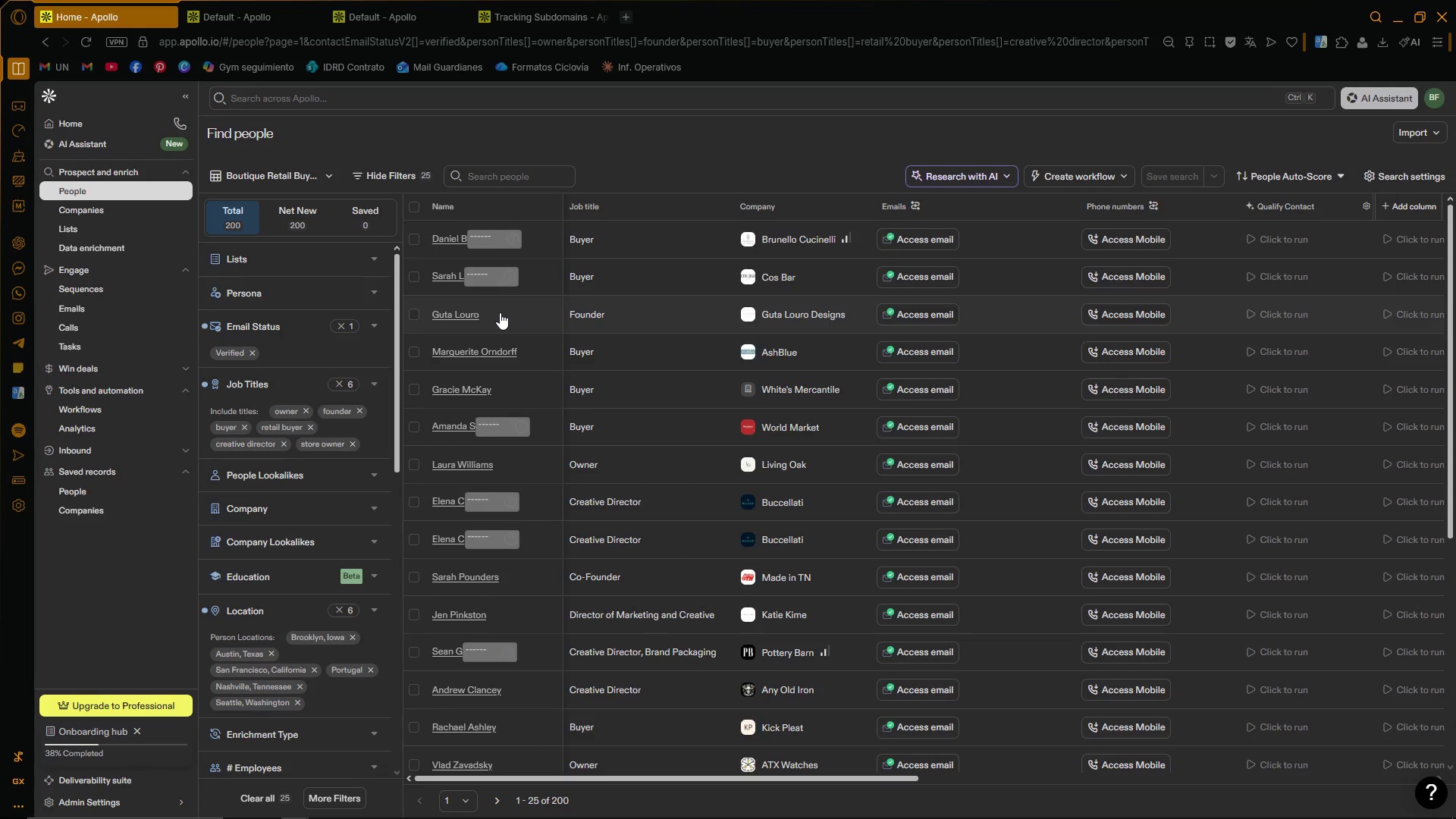 
left_click_drag(start_coordinate=[395, 289], to_coordinate=[410, 257])
 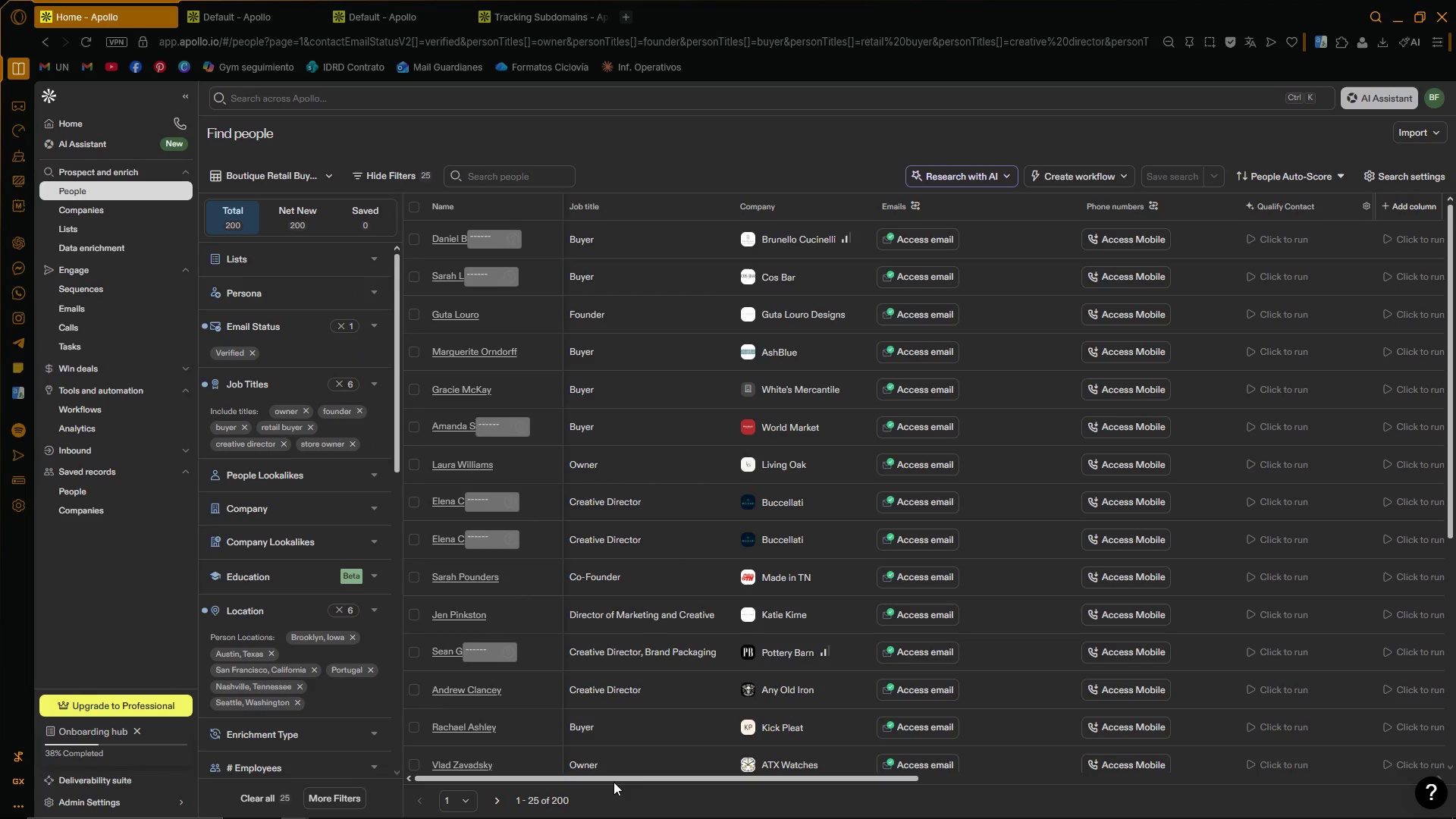 
left_click_drag(start_coordinate=[614, 775], to_coordinate=[586, 767])
 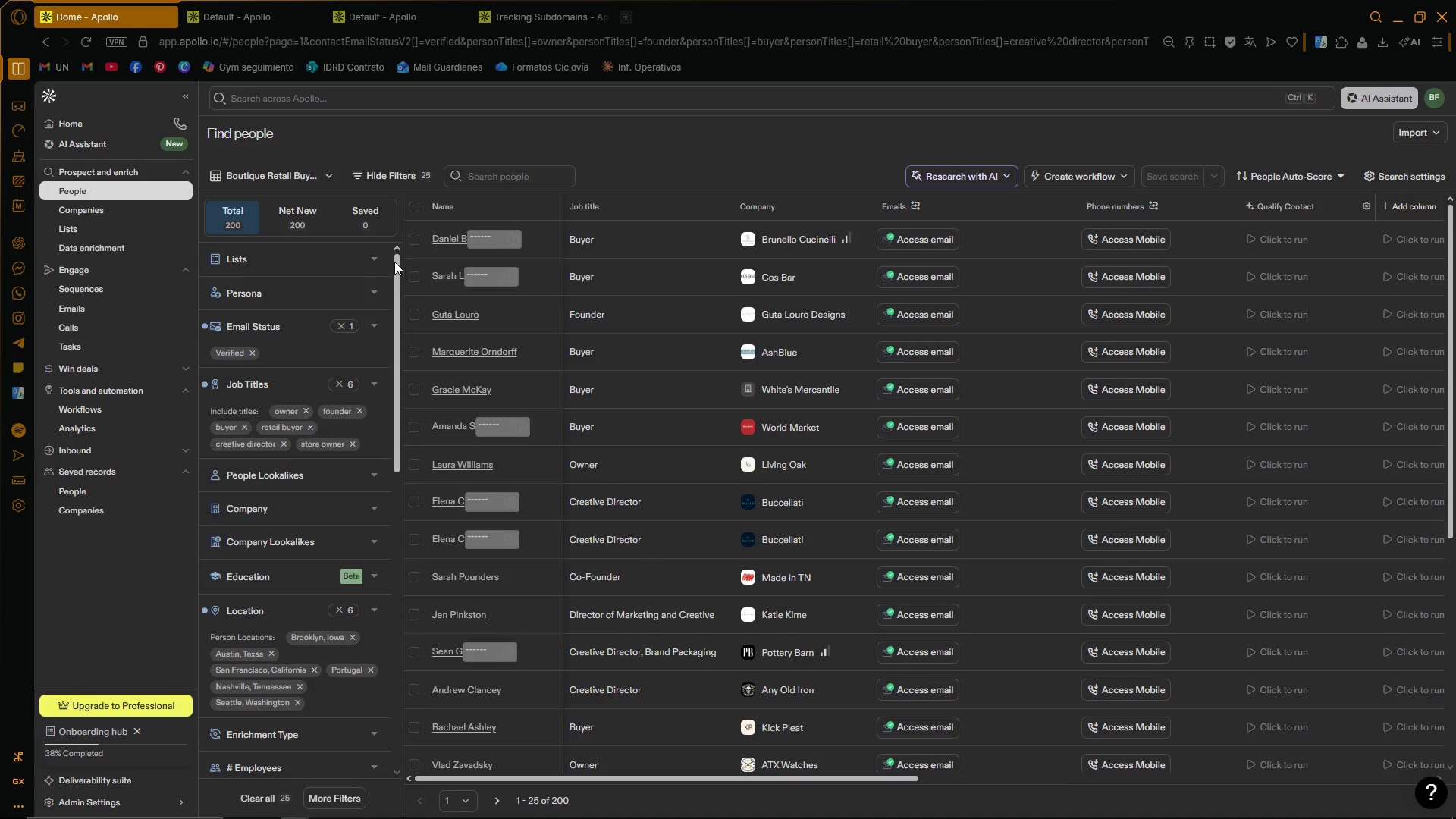 
left_click_drag(start_coordinate=[397, 257], to_coordinate=[391, 516])
 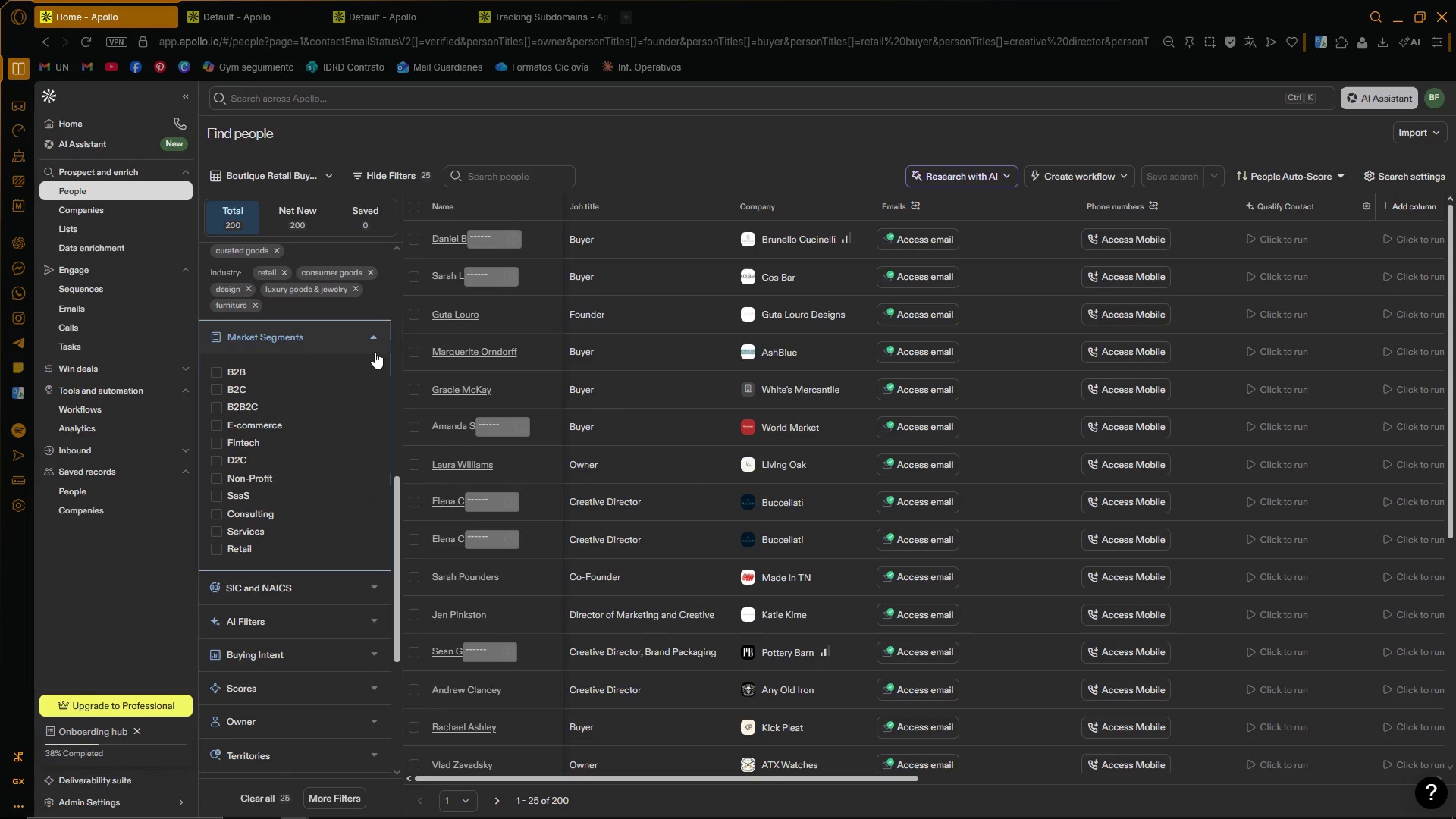 
left_click([373, 334])
 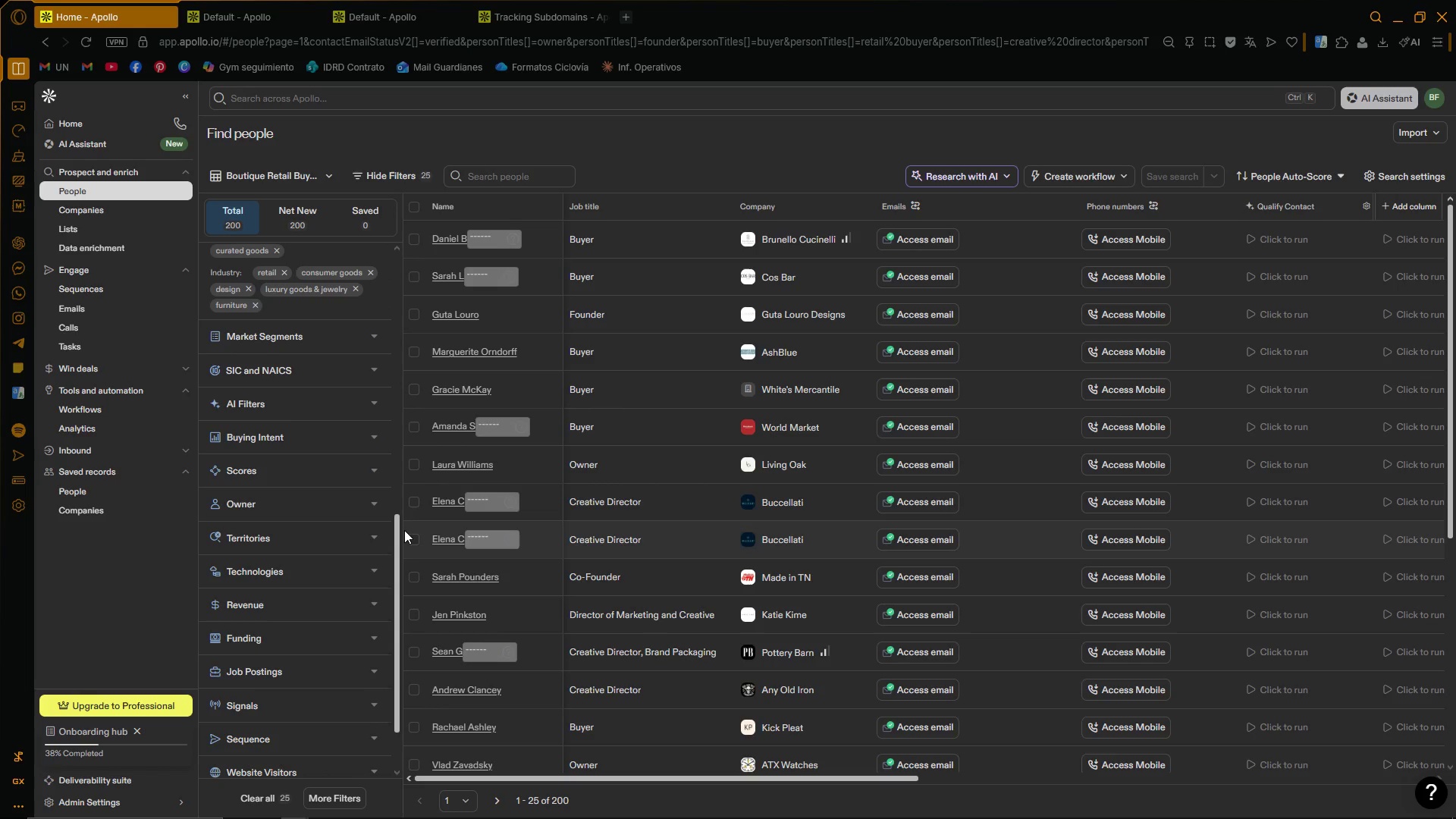 
left_click_drag(start_coordinate=[397, 529], to_coordinate=[390, 573])
 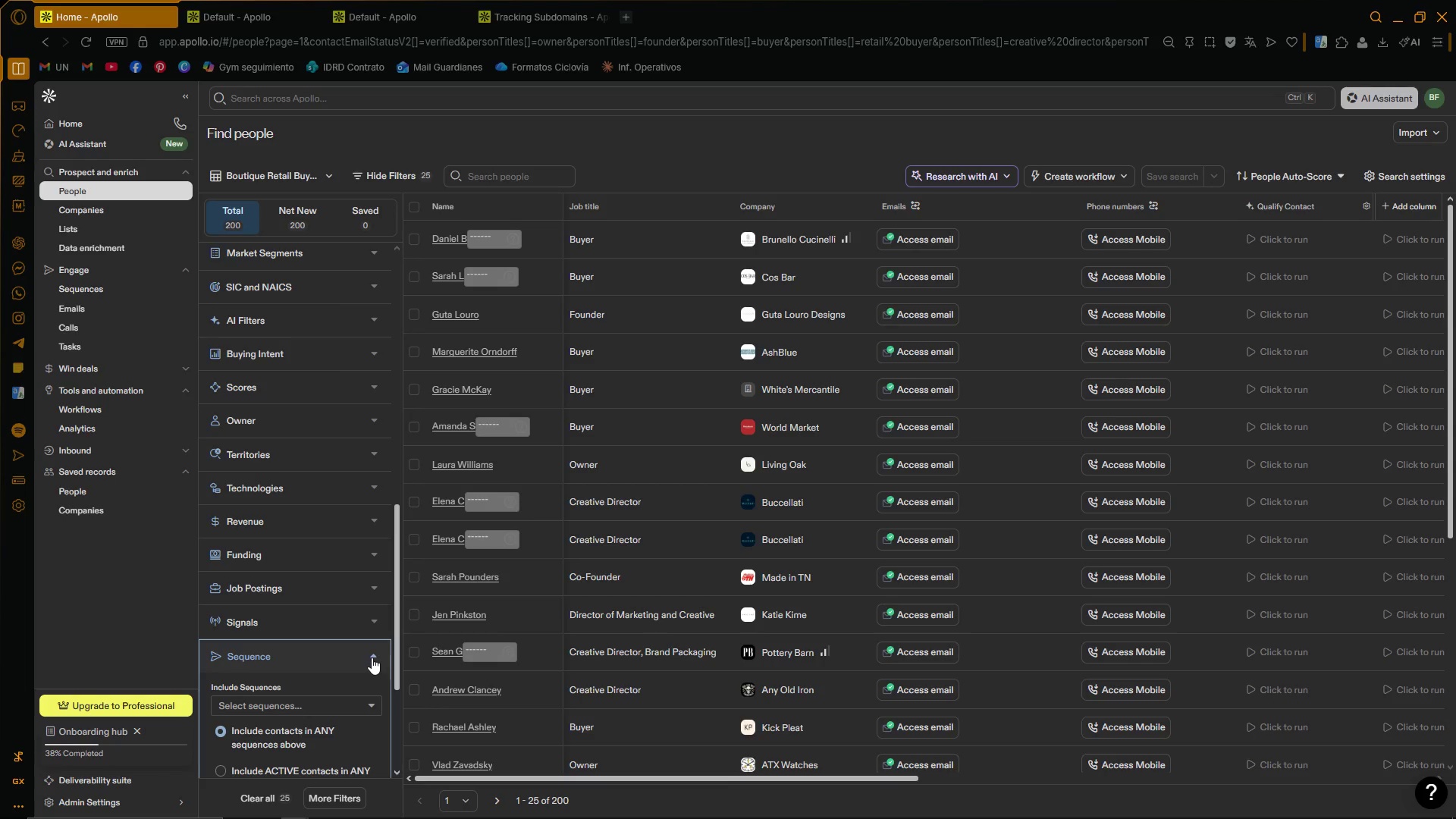 
scroll: coordinate [373, 632], scroll_direction: down, amount: 2.0
 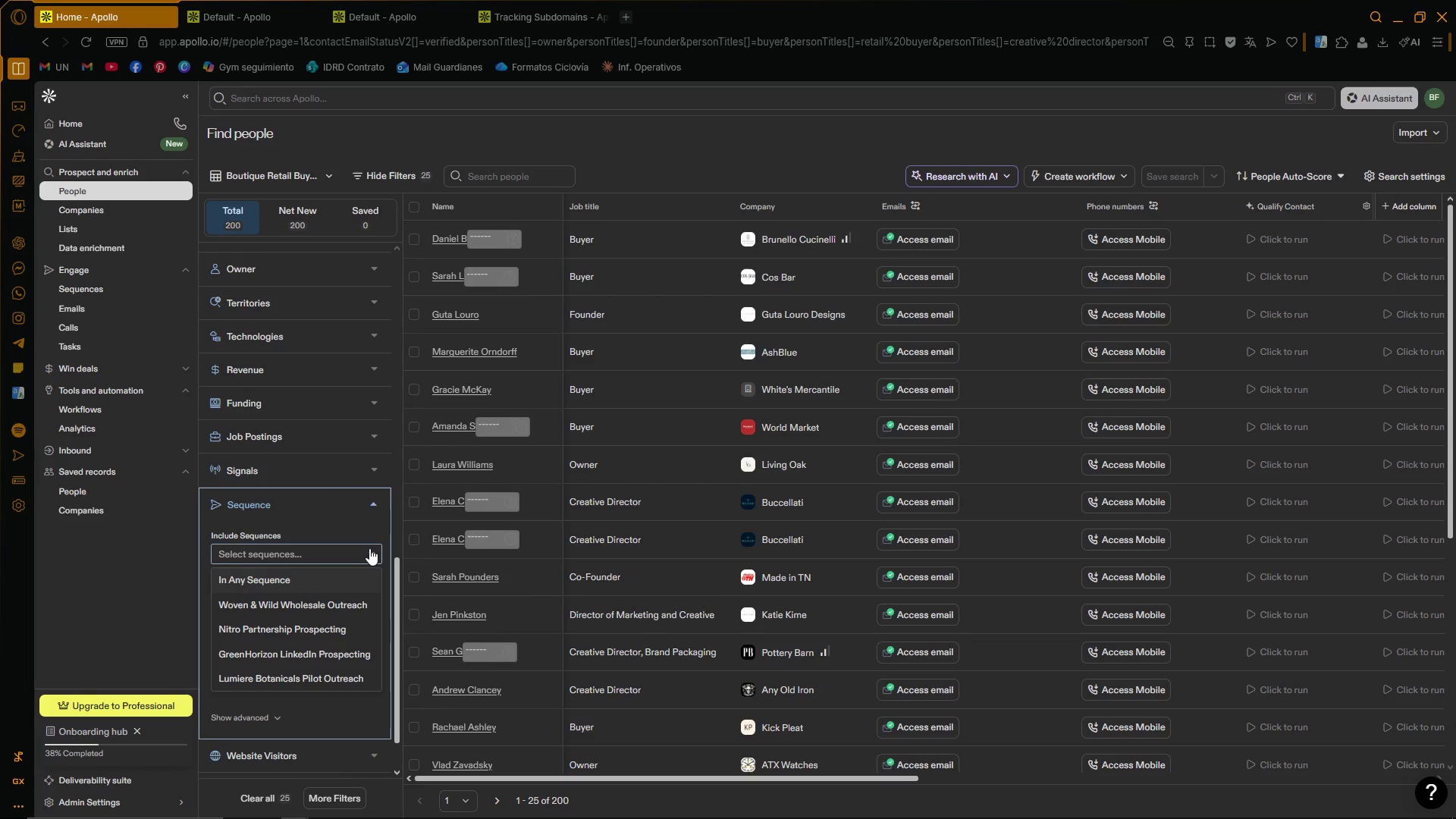 
left_click([369, 548])
 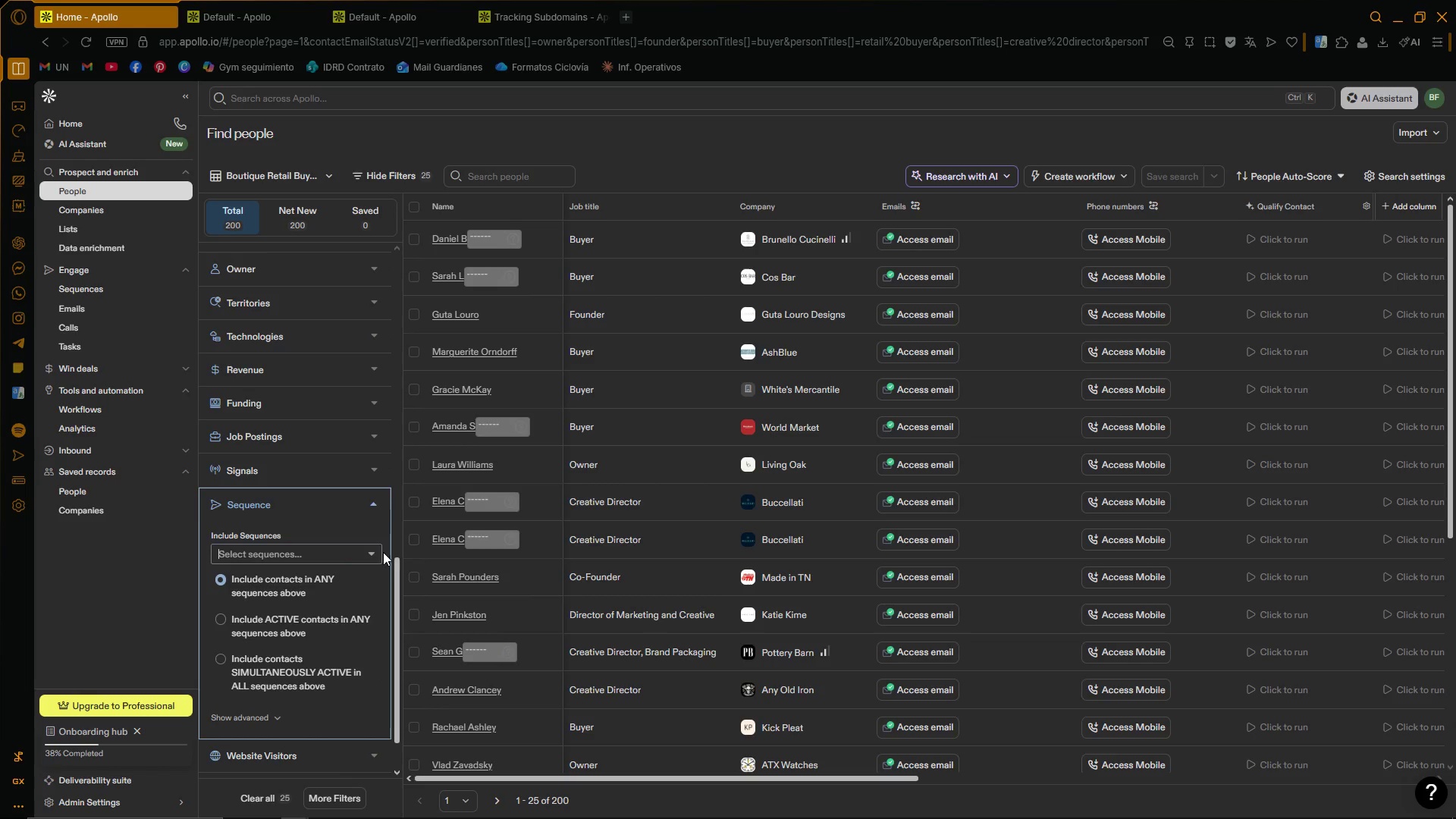 
left_click([379, 507])
 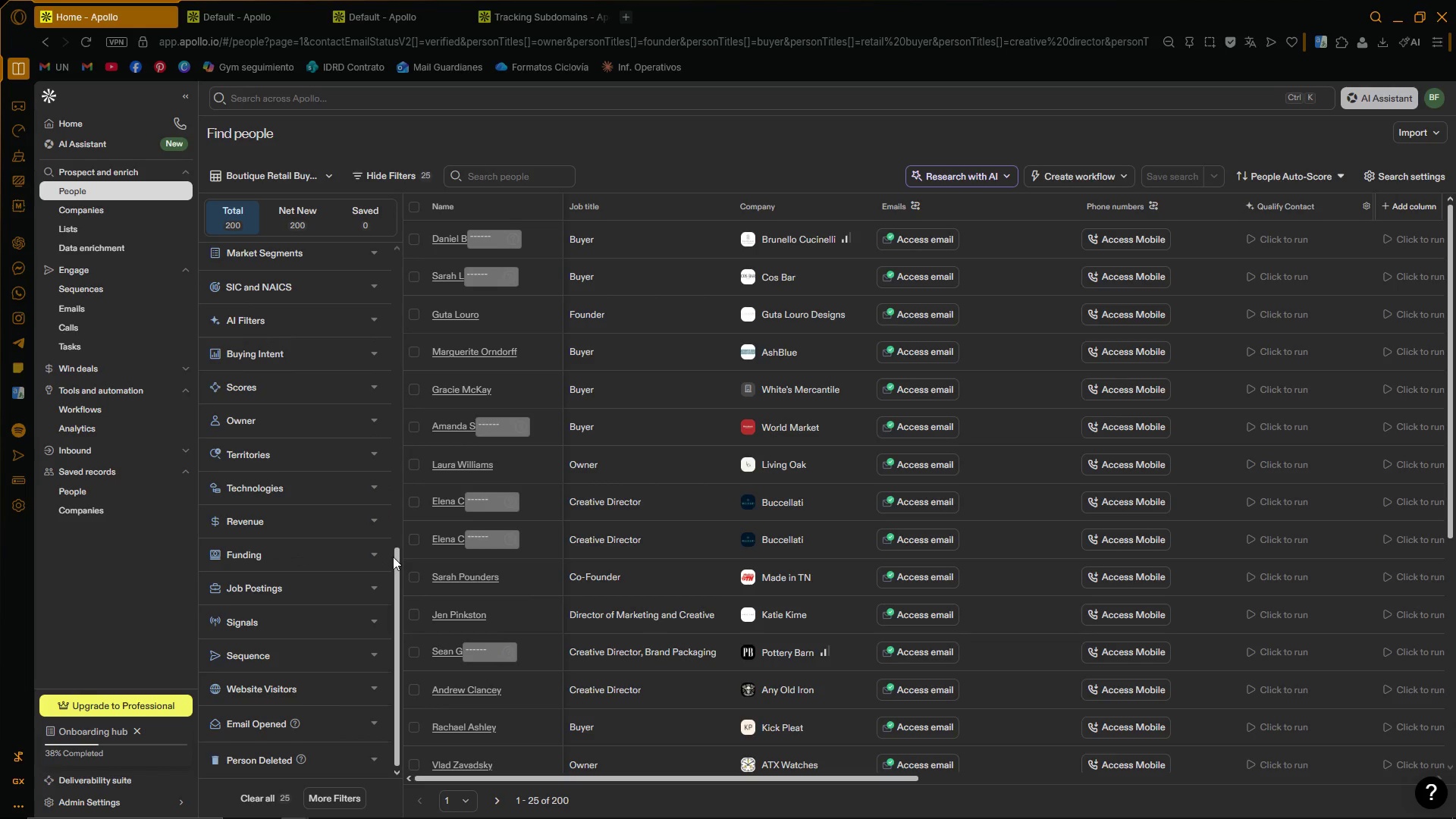 
left_click_drag(start_coordinate=[395, 558], to_coordinate=[389, 253])
 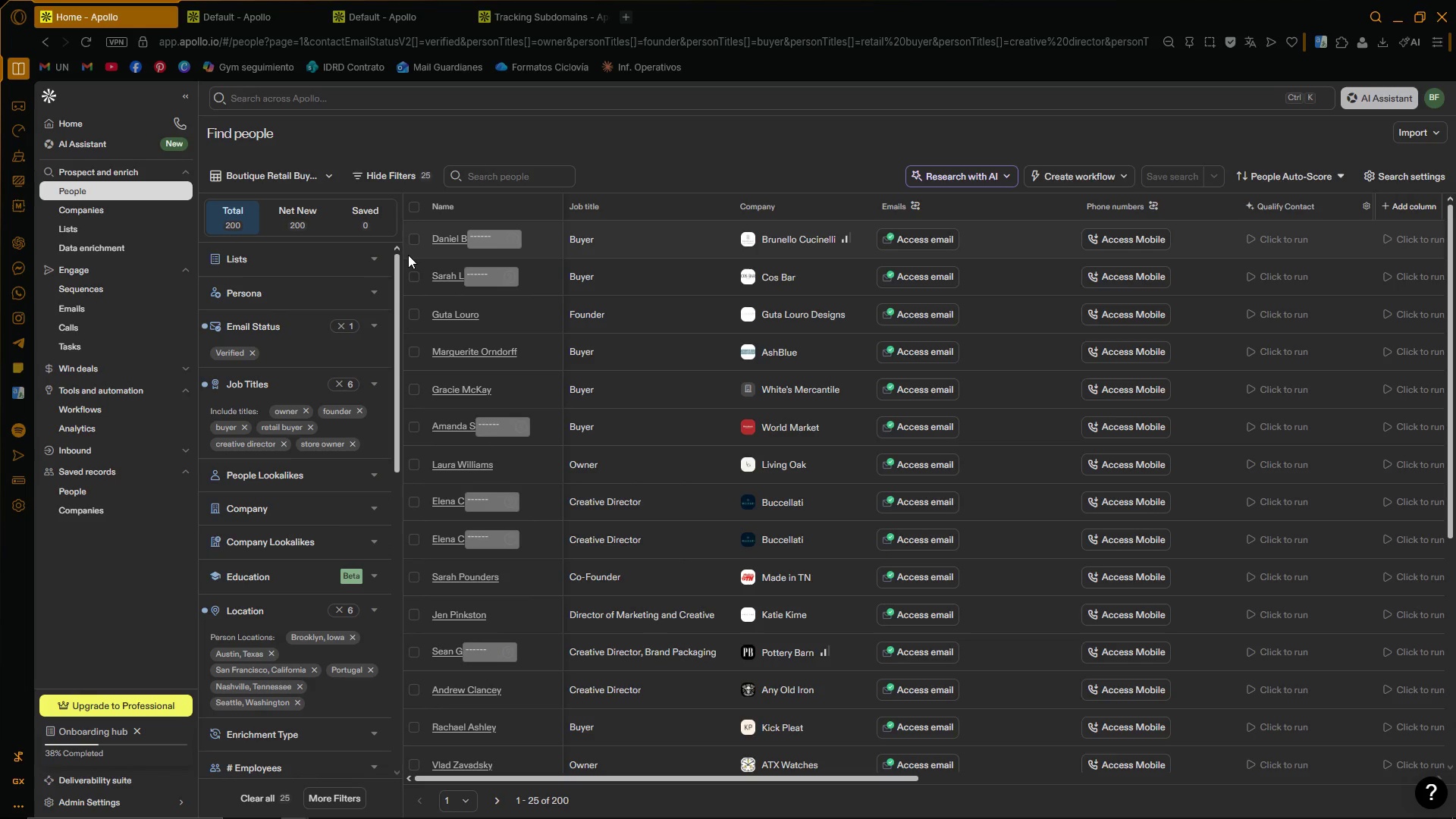 
wait(12.95)
 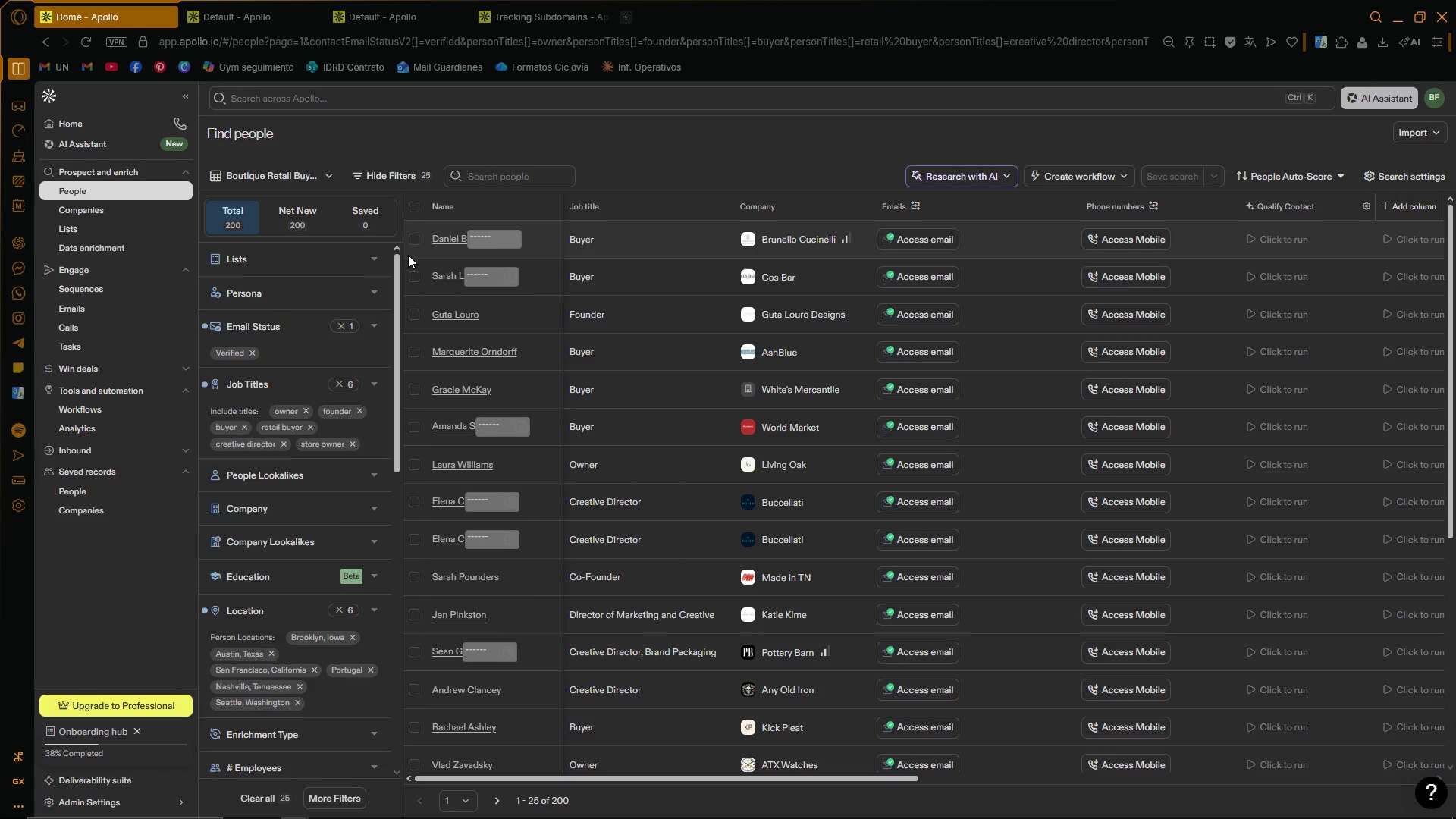 
left_click([328, 174])
 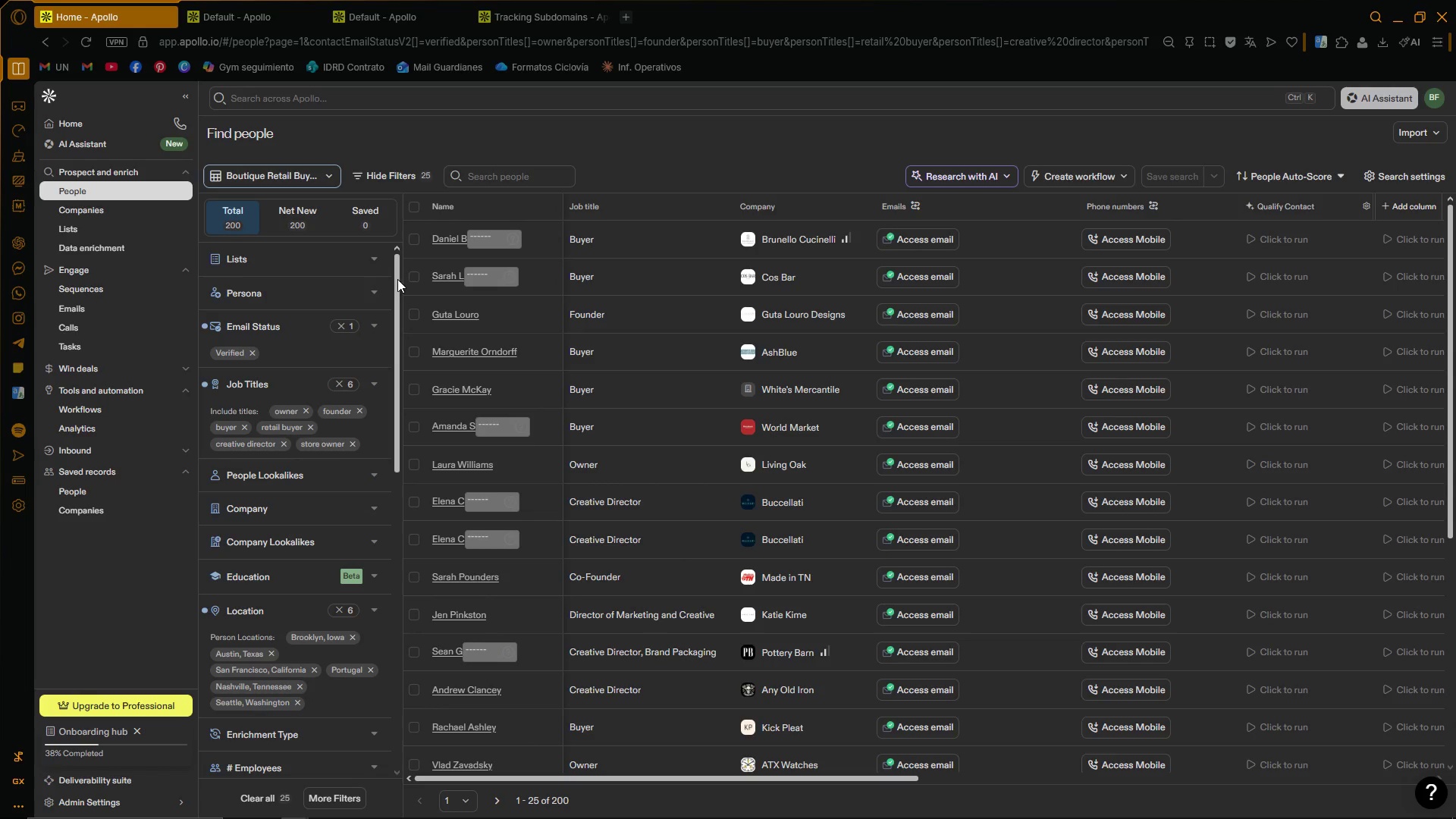 
left_click_drag(start_coordinate=[397, 278], to_coordinate=[400, 591])
 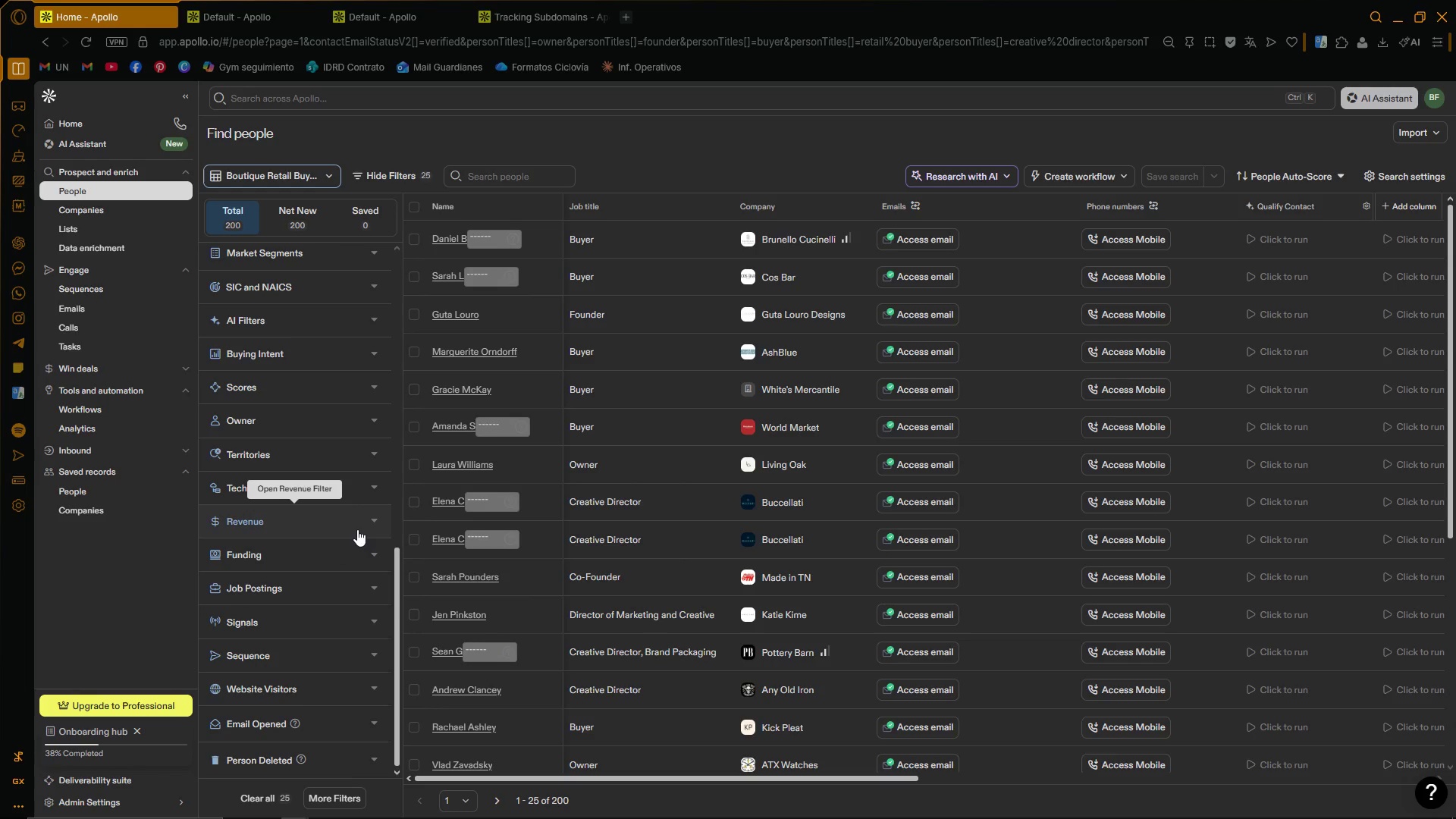 
wait(53.11)
 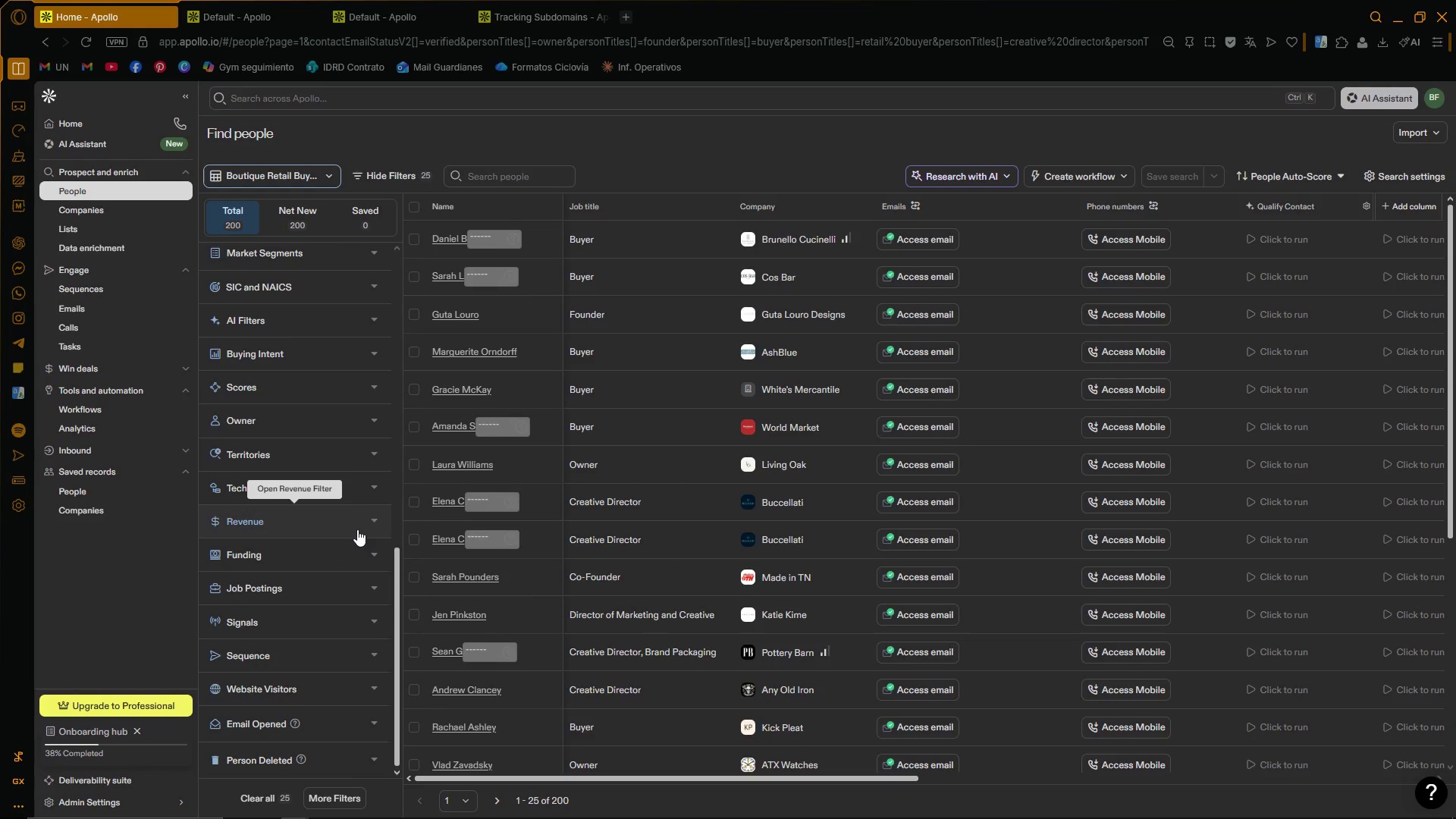 
left_click_drag(start_coordinate=[395, 552], to_coordinate=[413, 470])
 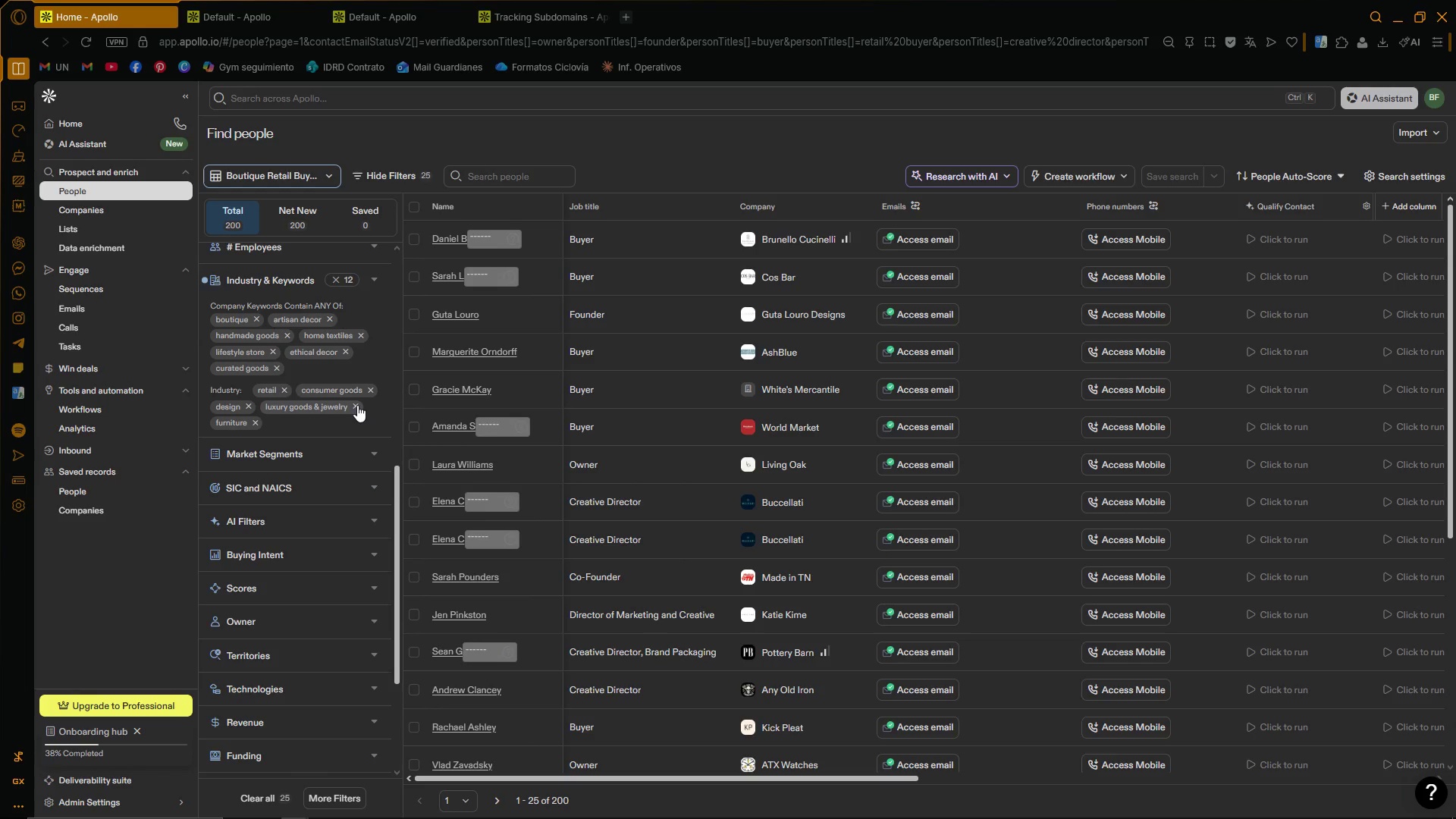 
wait(35.77)
 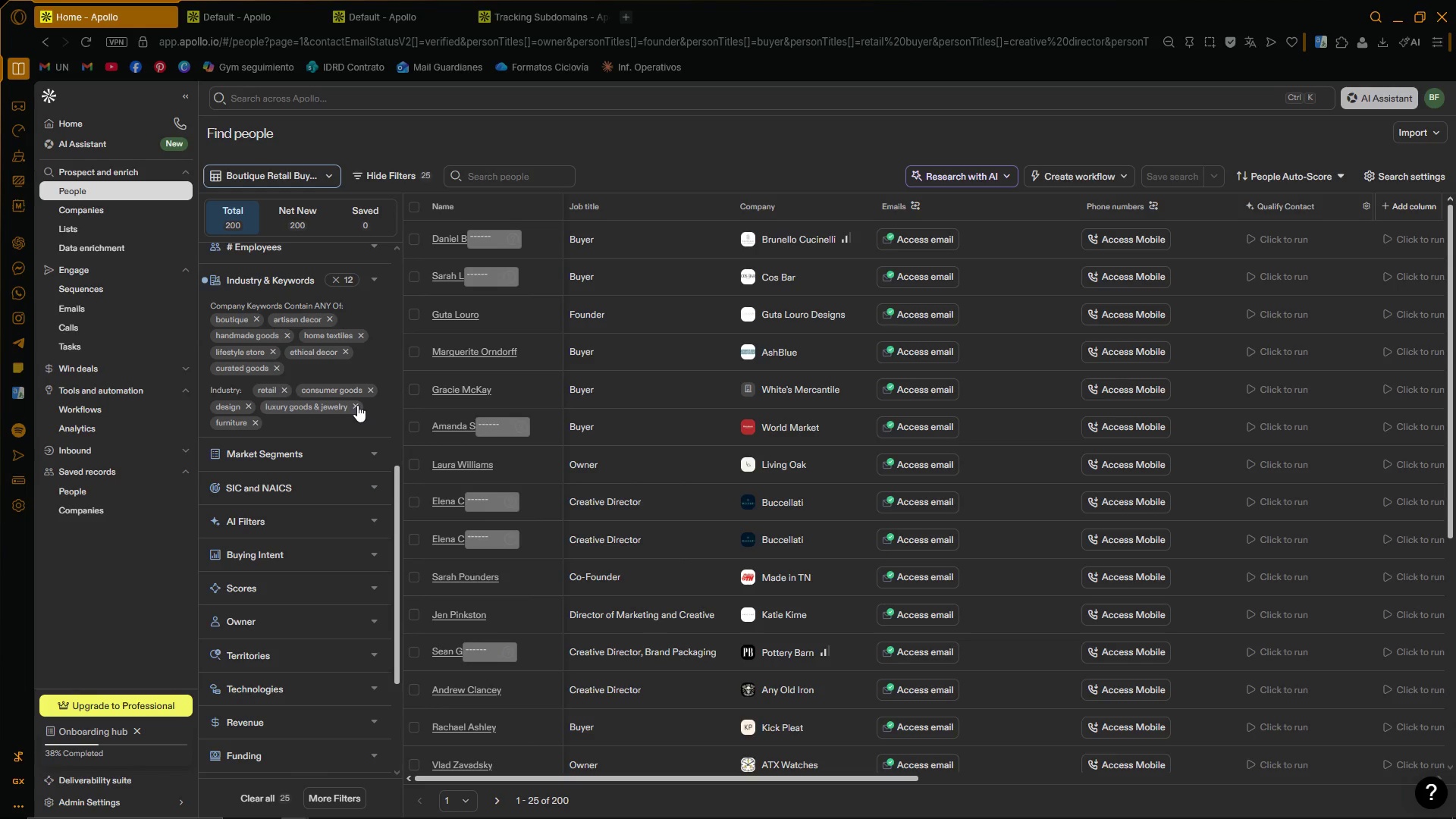 
left_click([325, 174])
 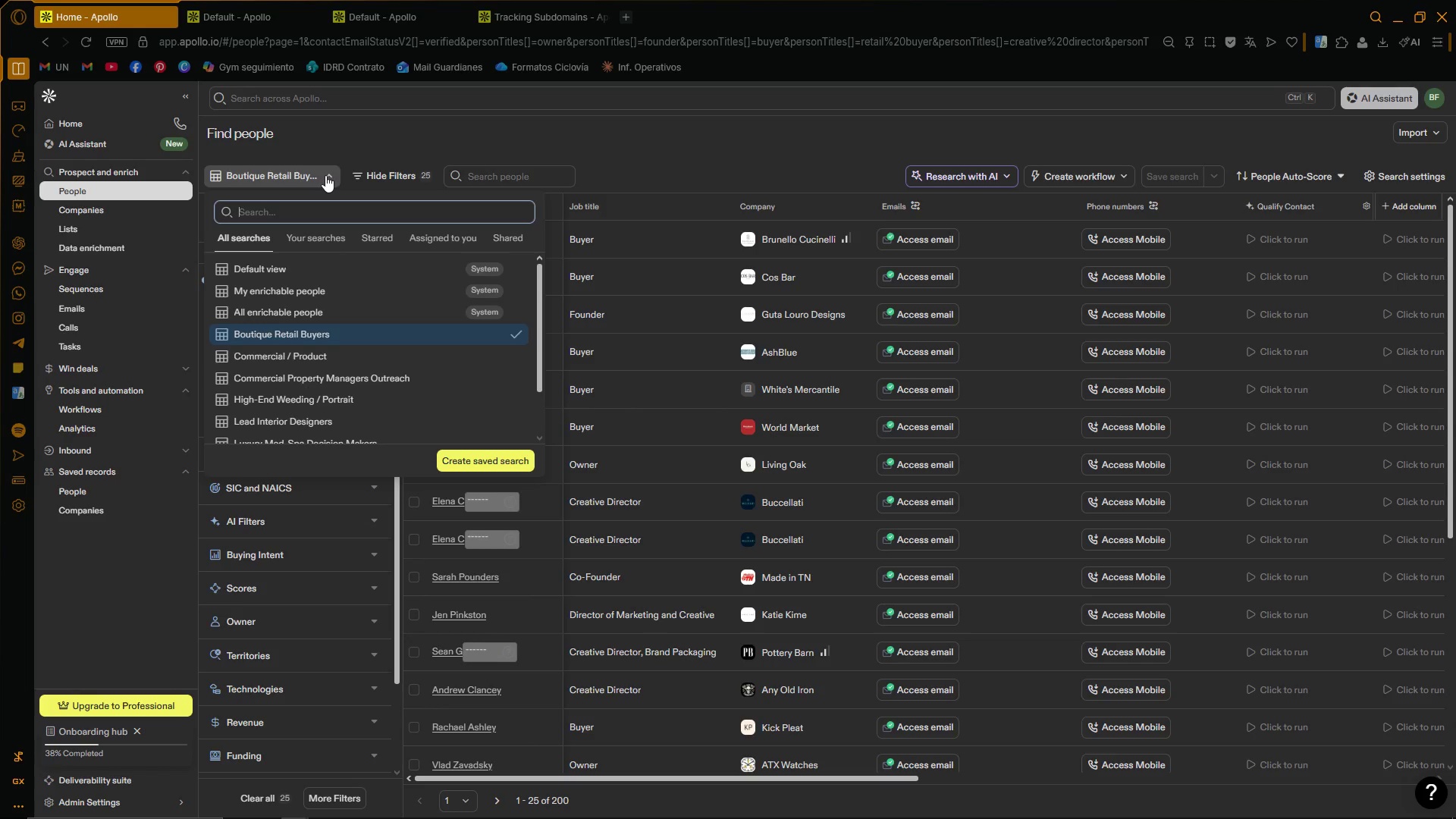 
wait(9.76)
 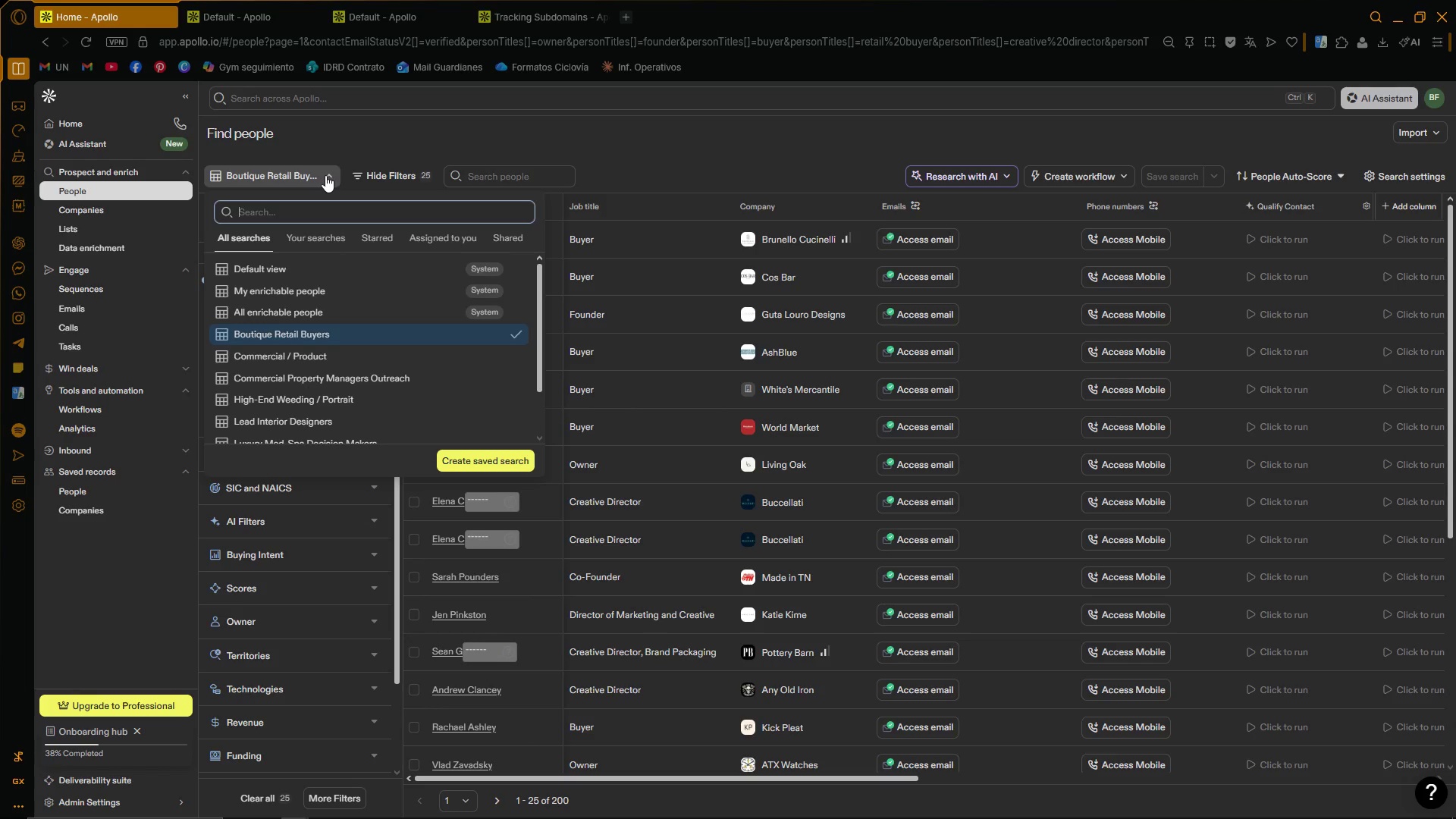 
left_click([322, 331])
 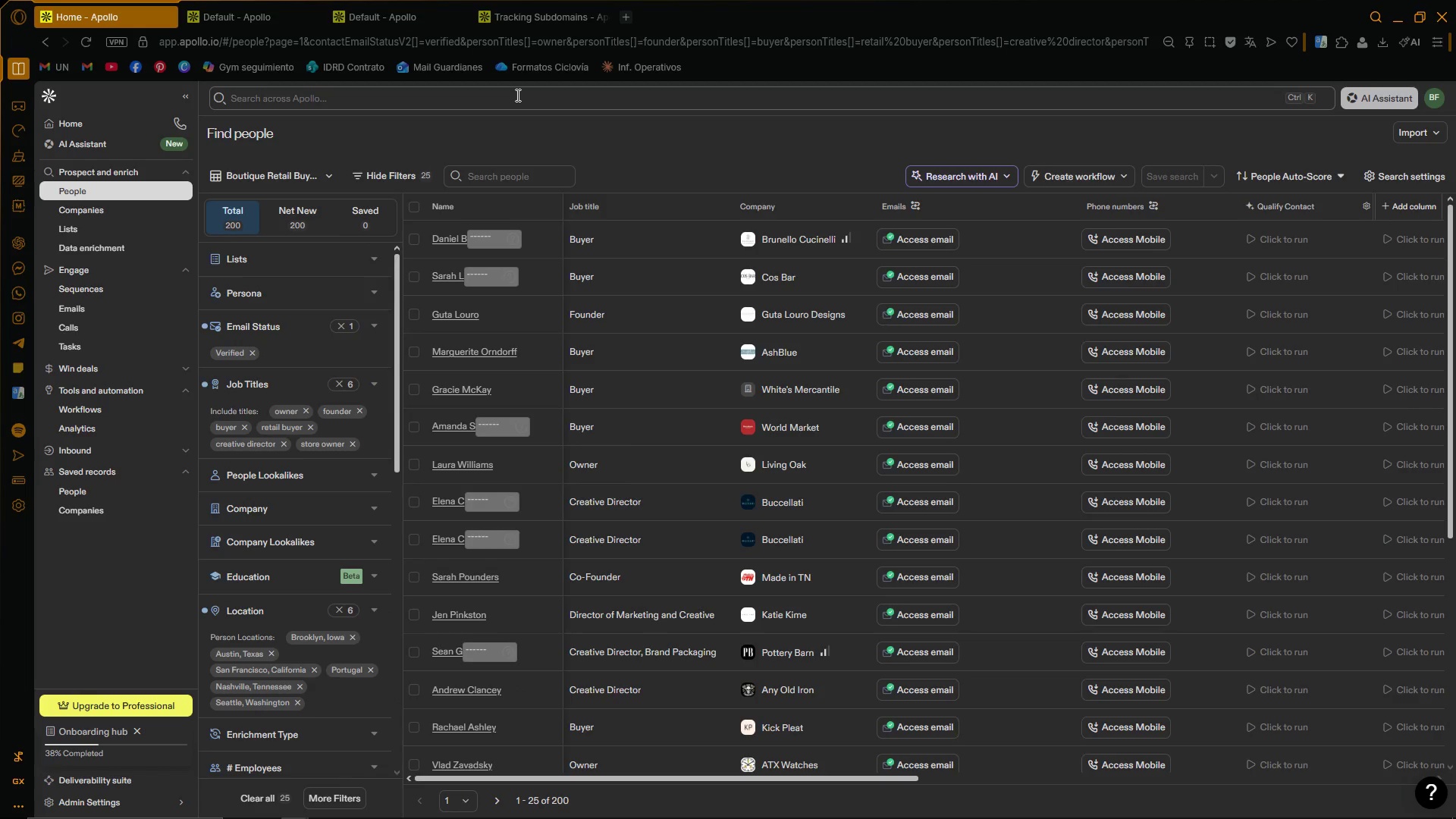 
mouse_move([406, 213])
 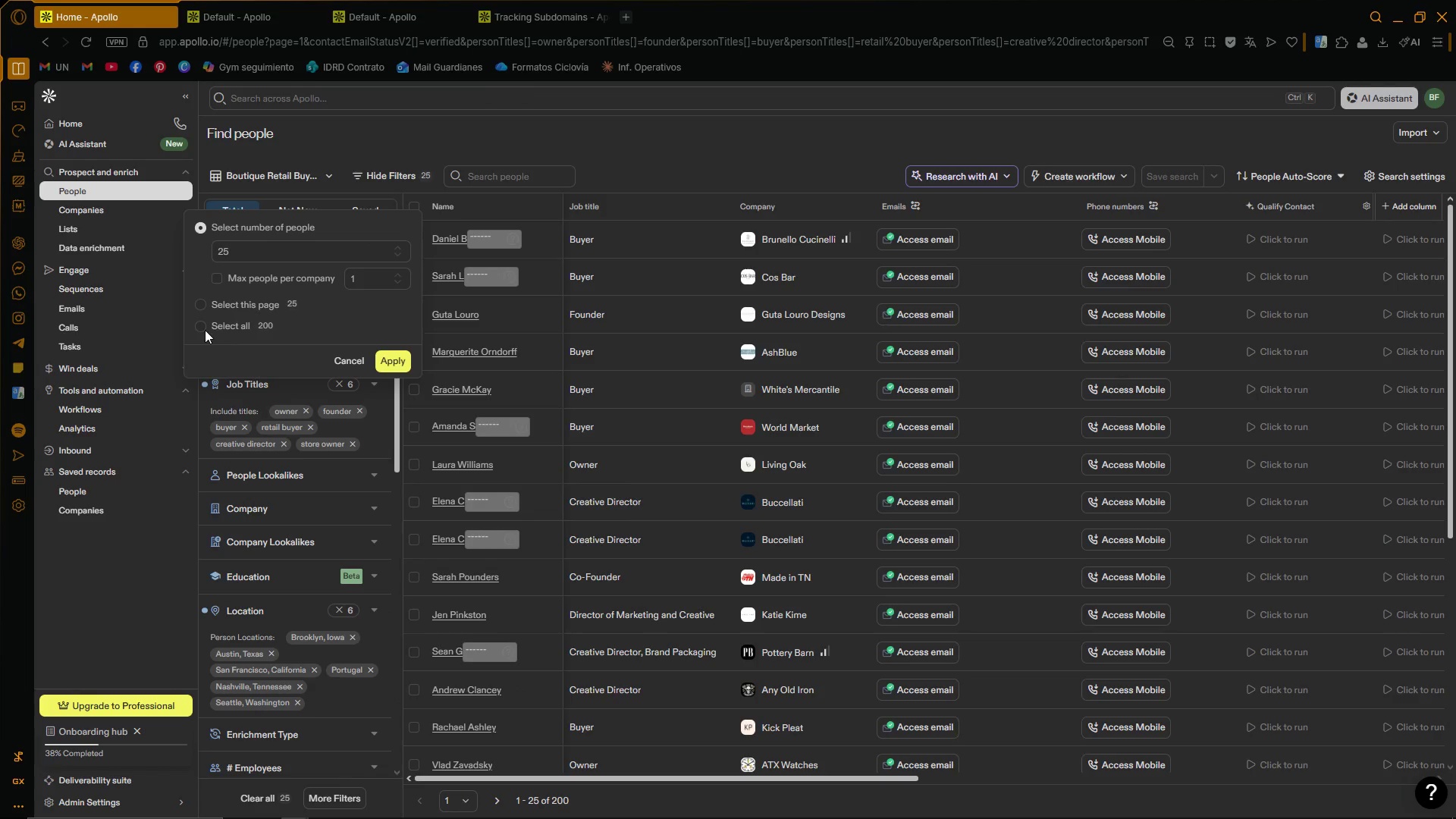 
left_click([202, 328])
 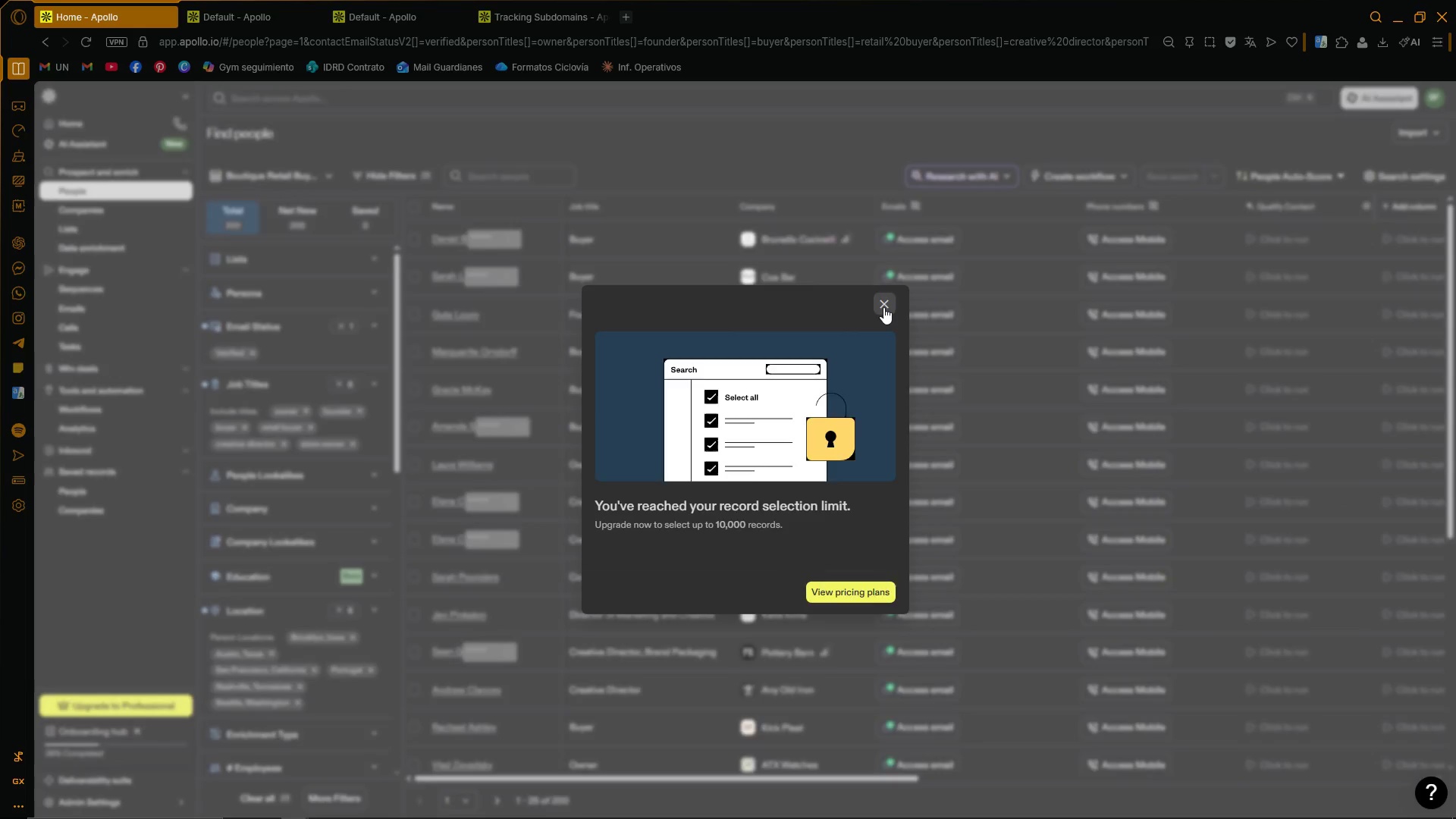 
left_click([413, 206])
 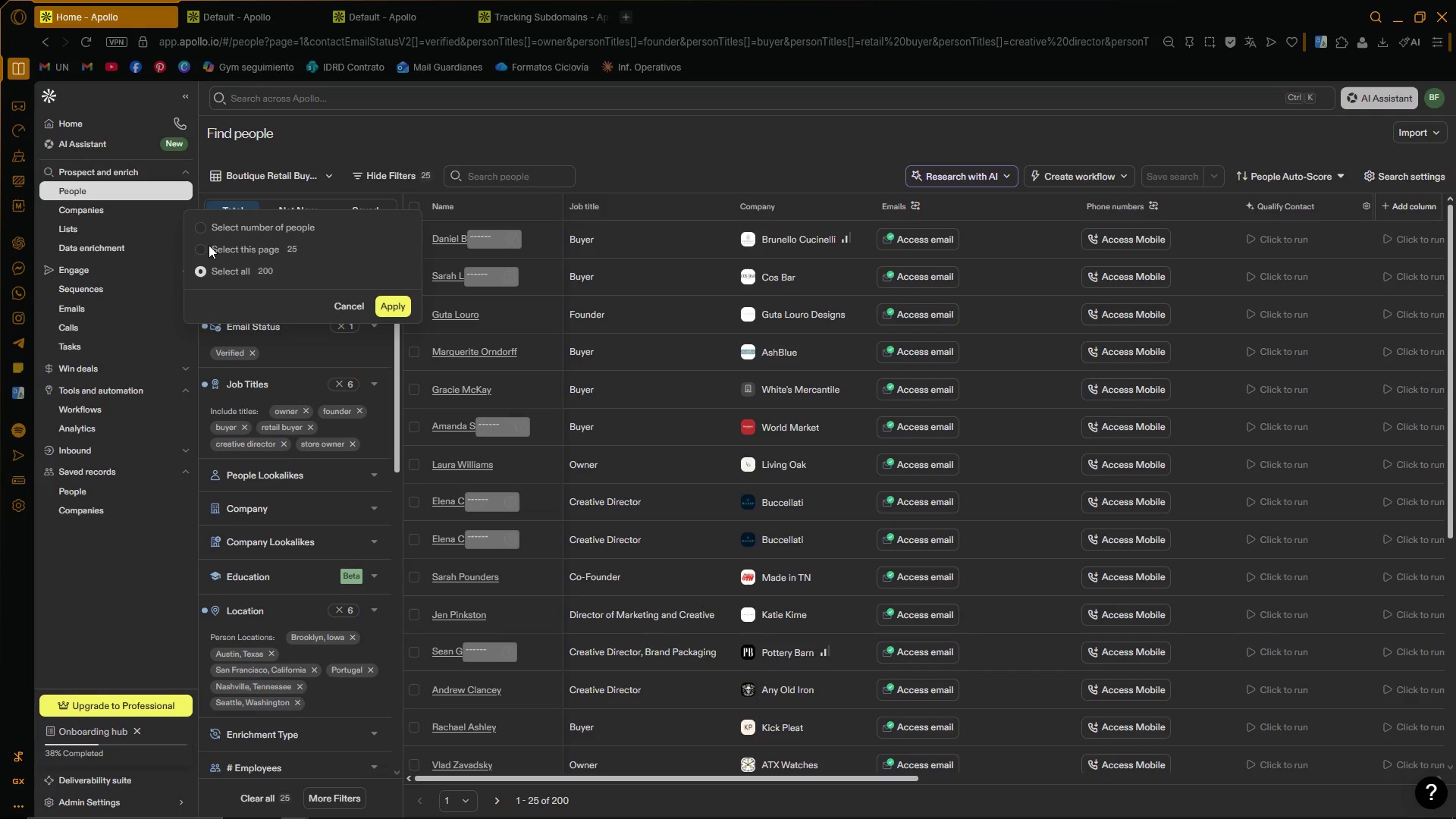 
left_click([202, 227])
 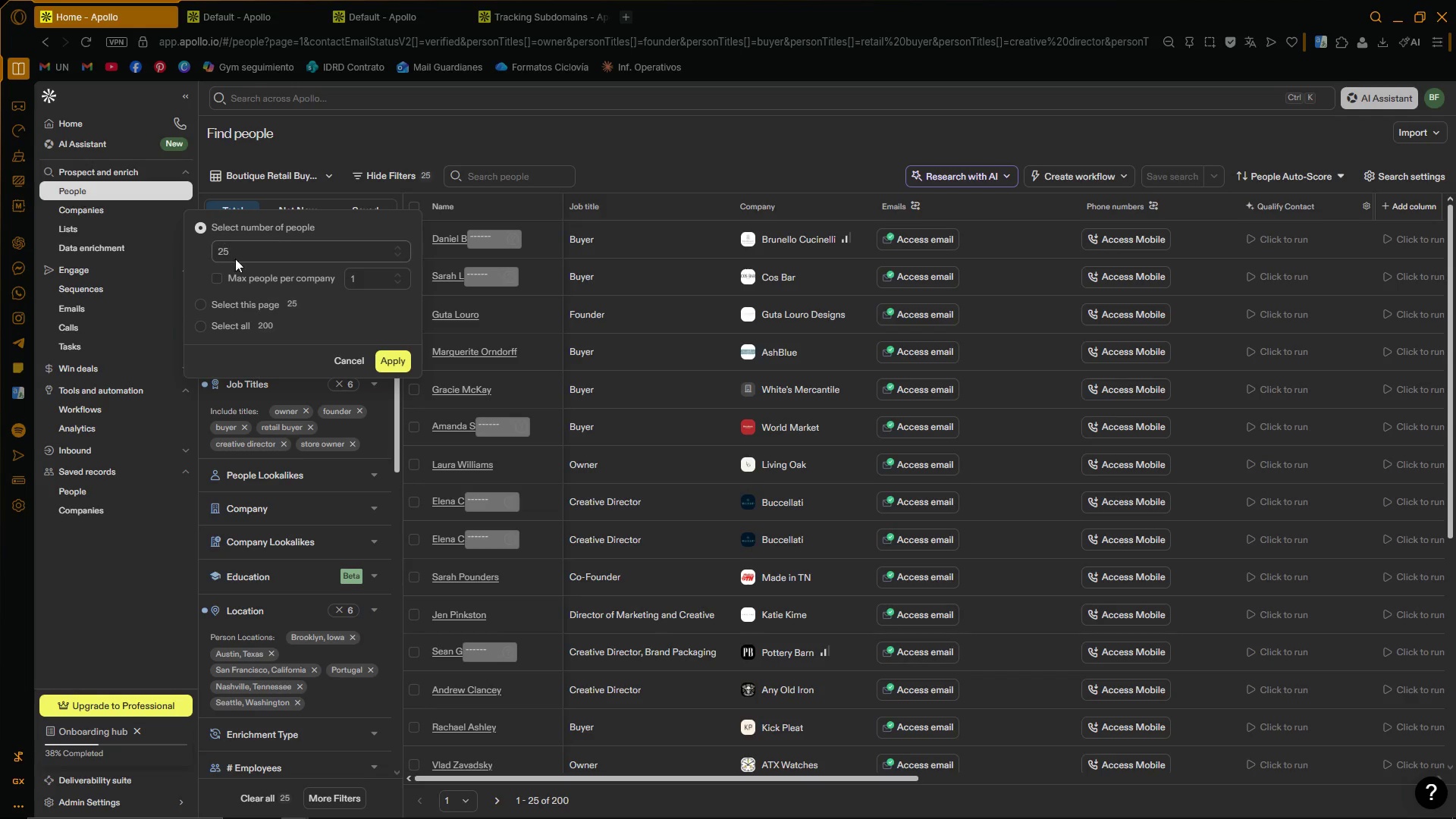 
left_click([253, 253])
 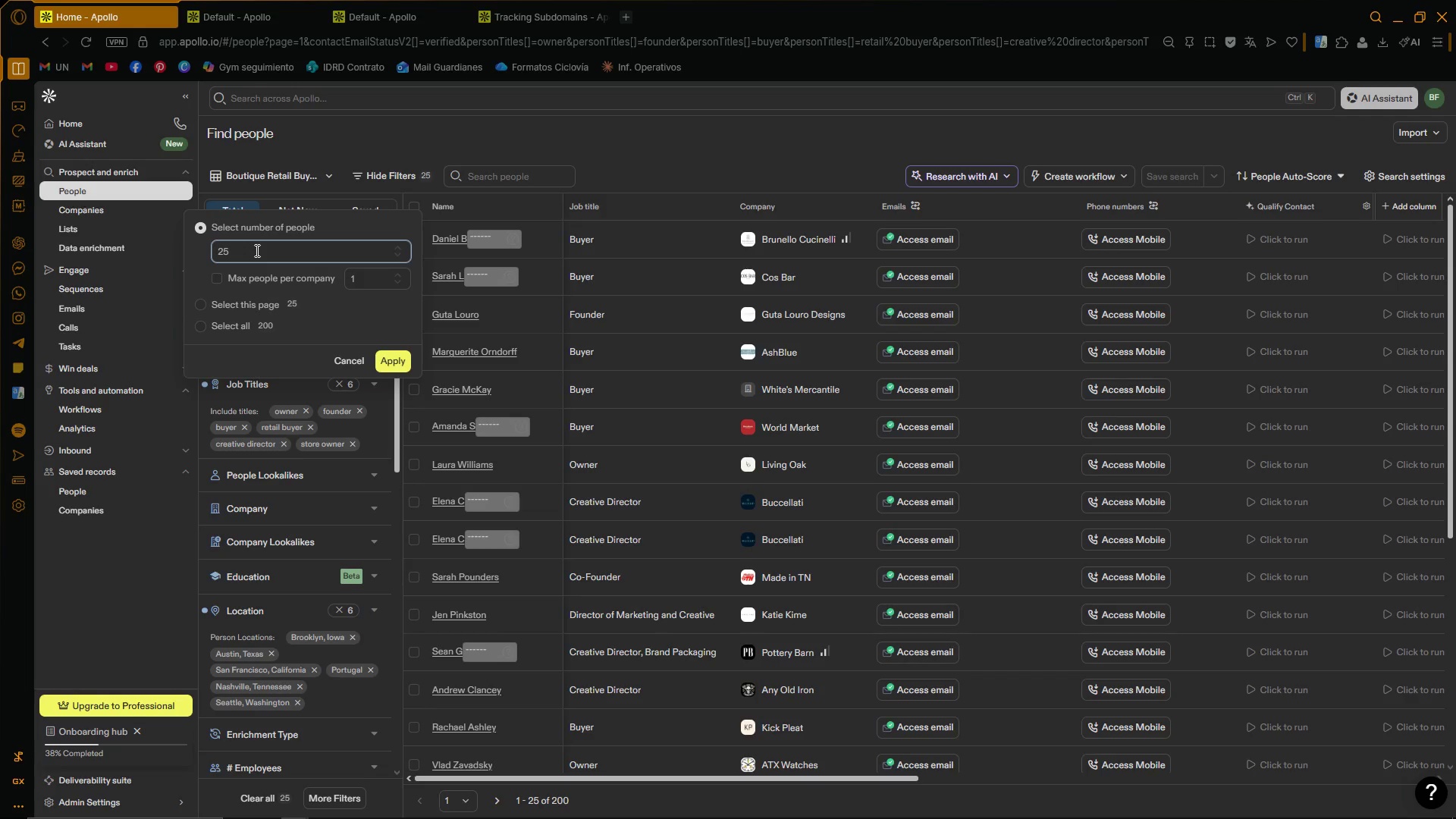 
key(Backspace)
key(Backspace)
type(100)
 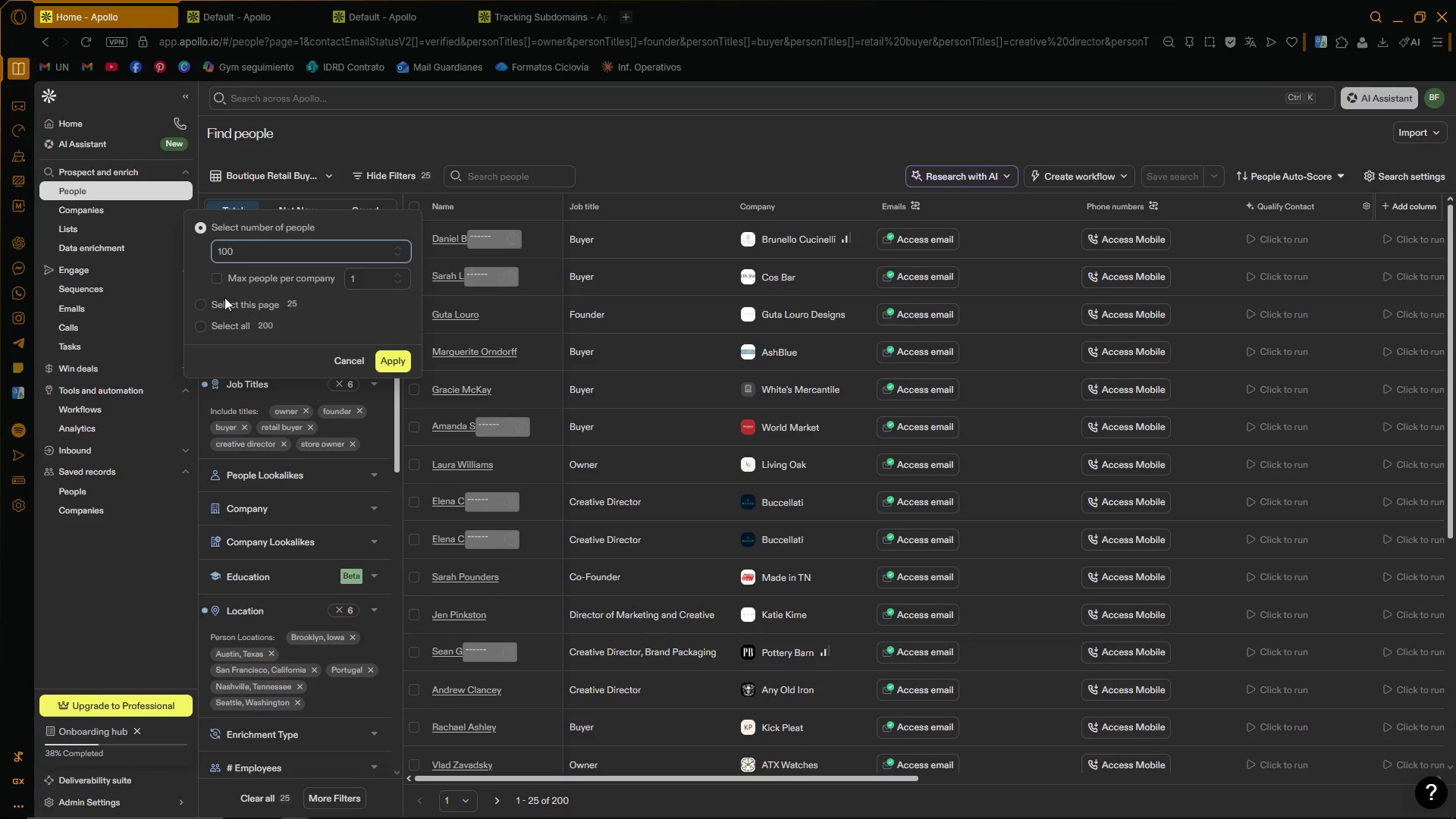 
wait(5.05)
 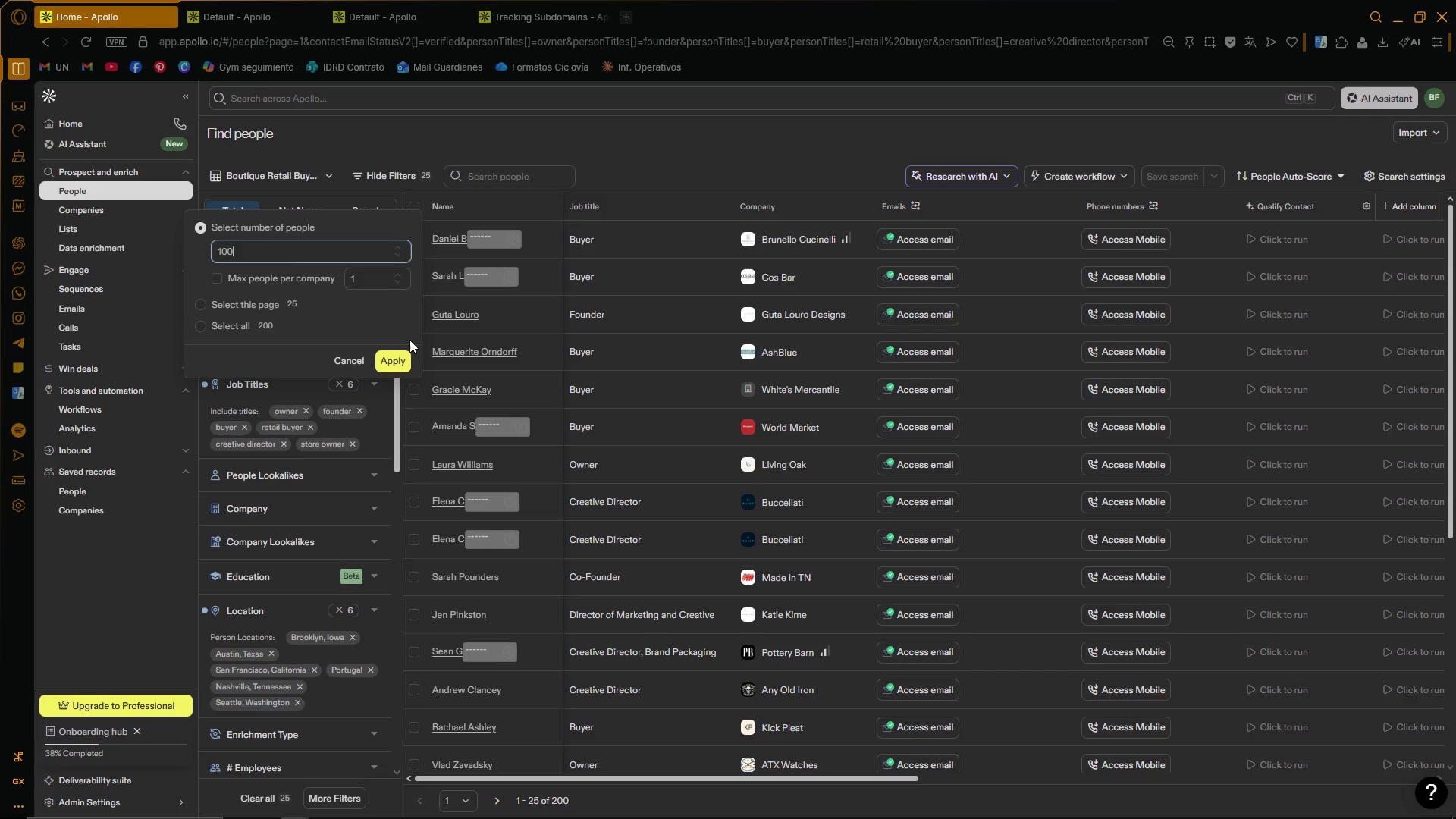 
left_click([215, 281])
 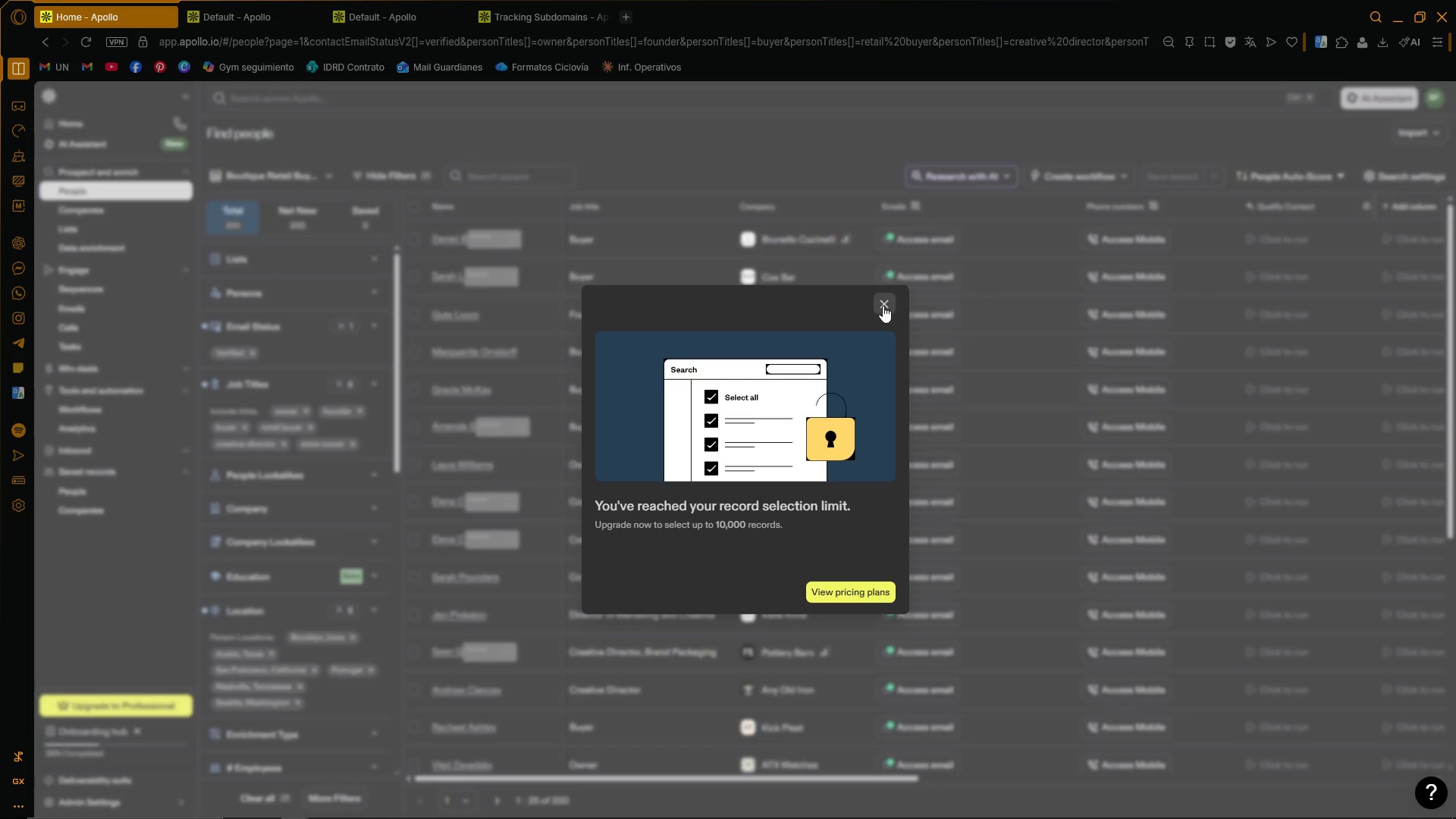 
left_click([413, 202])
 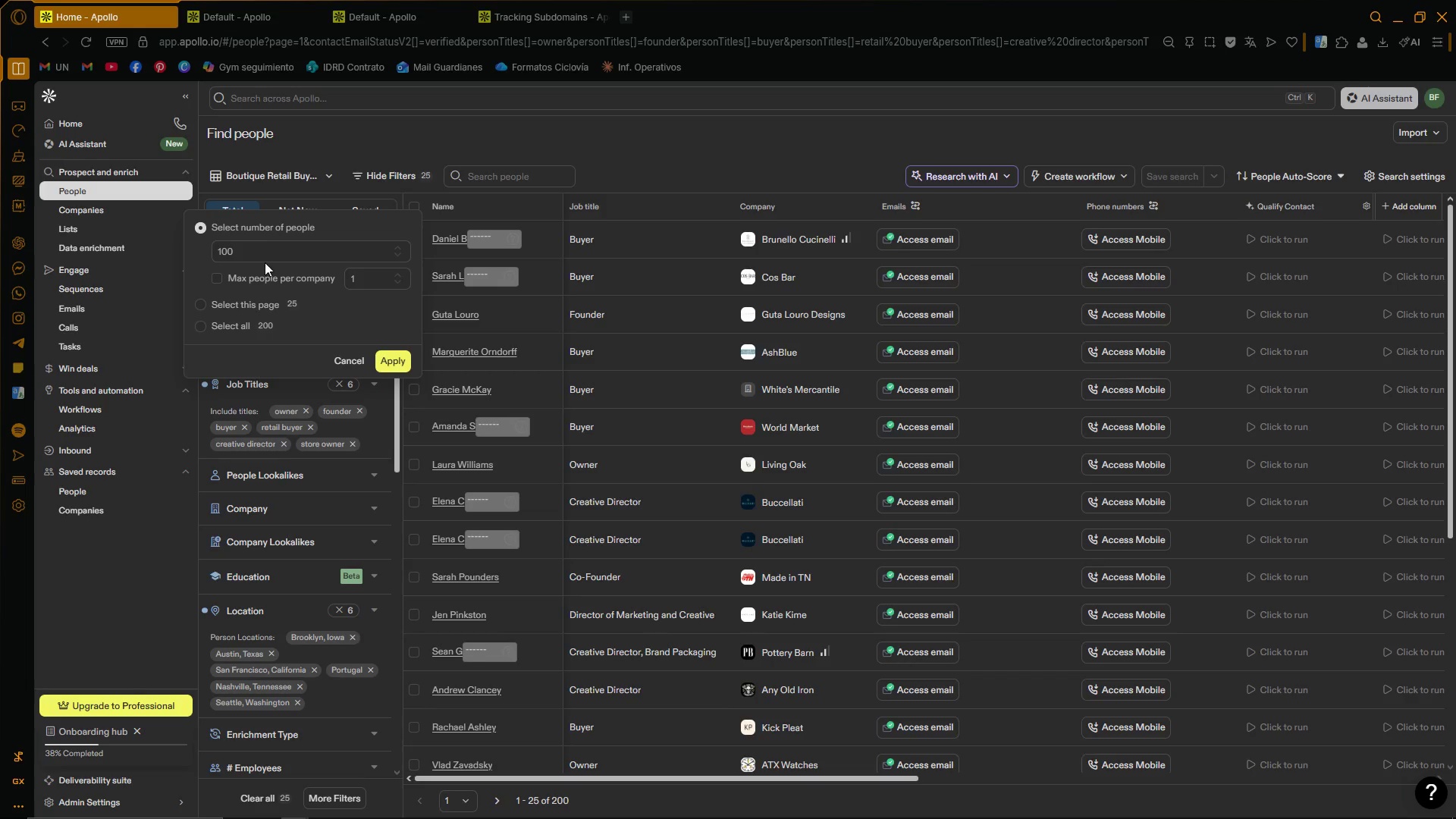 
double_click([268, 253])
 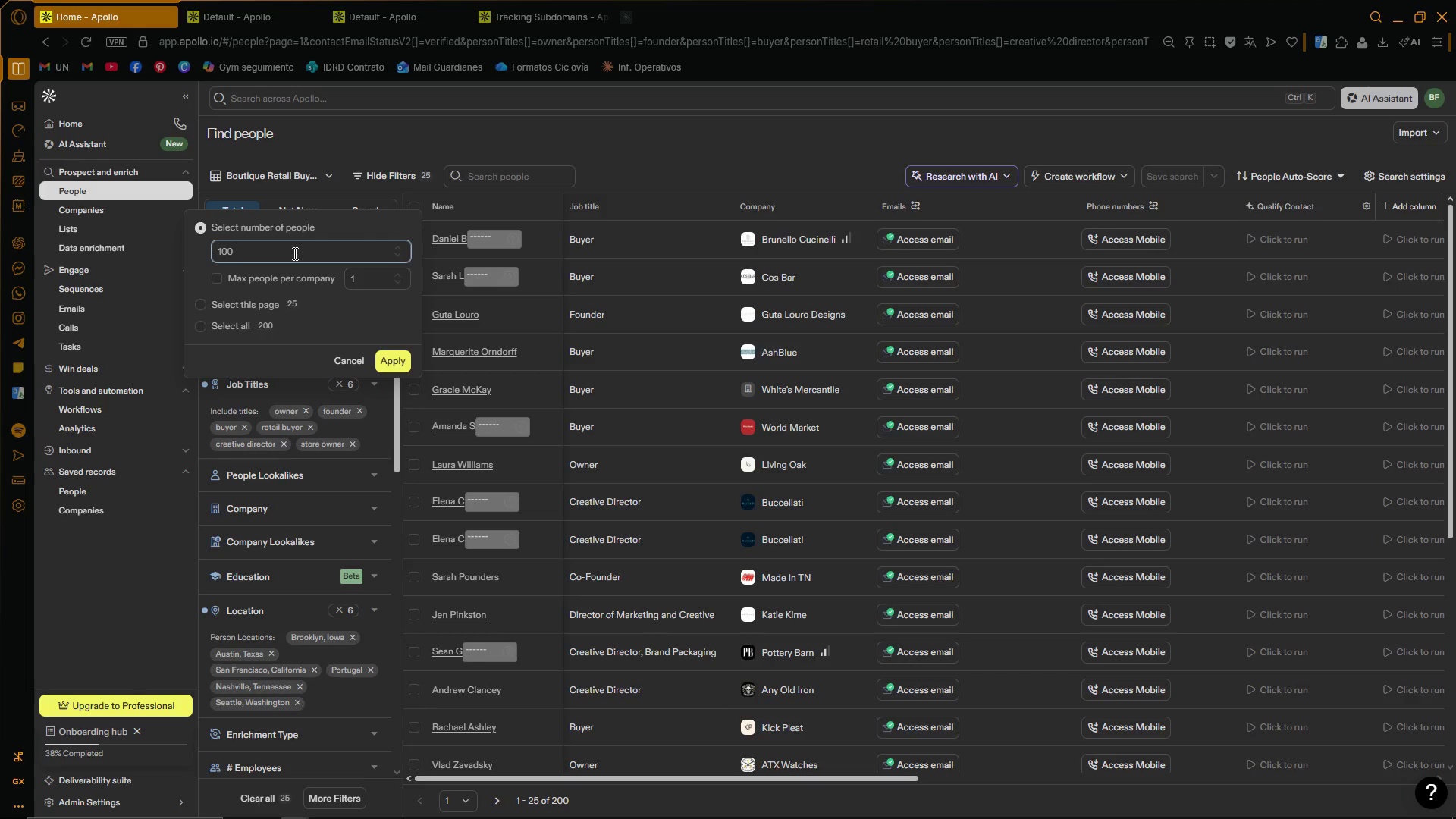 
key(Backspace)
key(Backspace)
key(Backspace)
type(59)
key(Backspace)
type(0)
 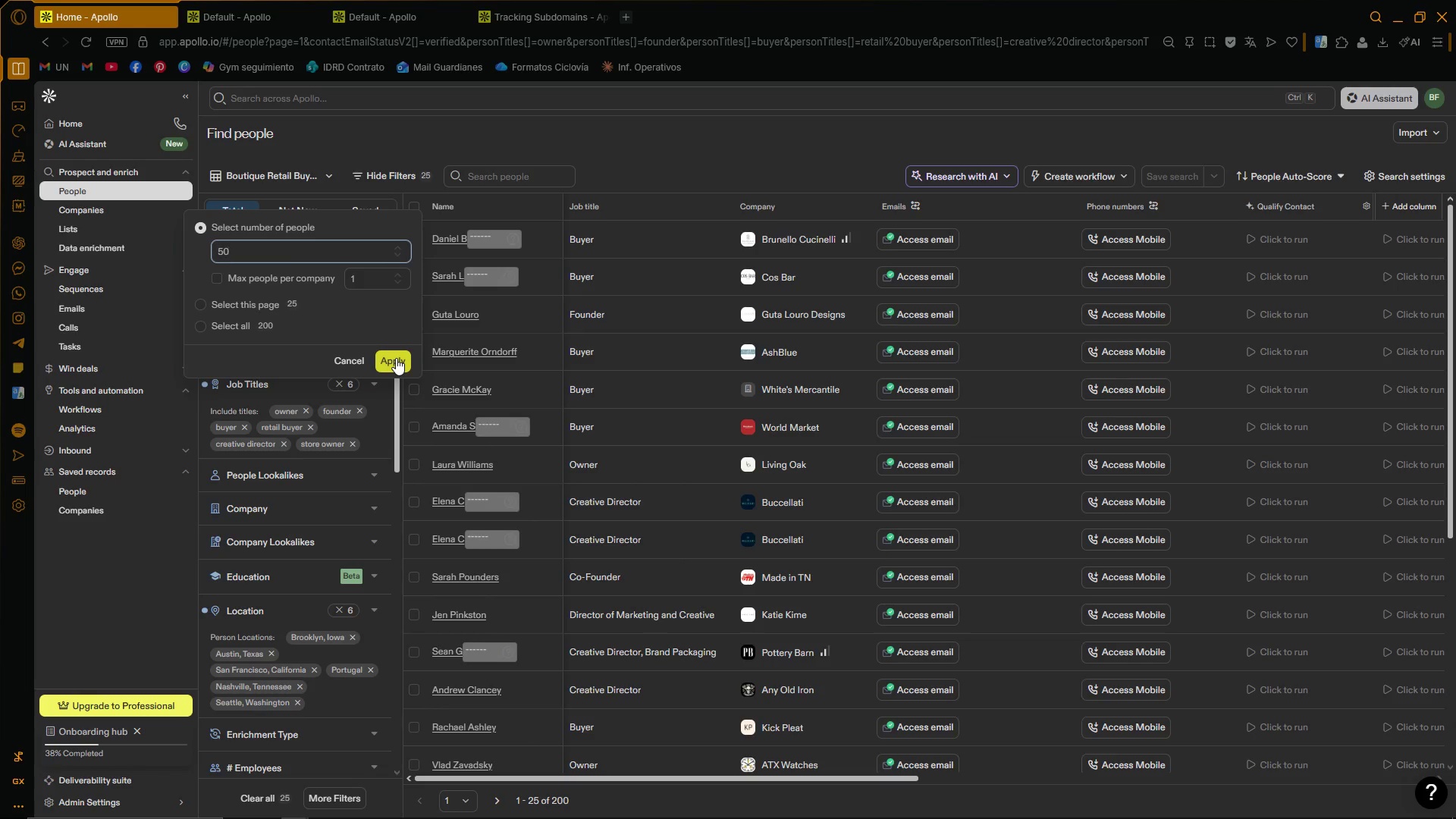 
left_click([396, 358])
 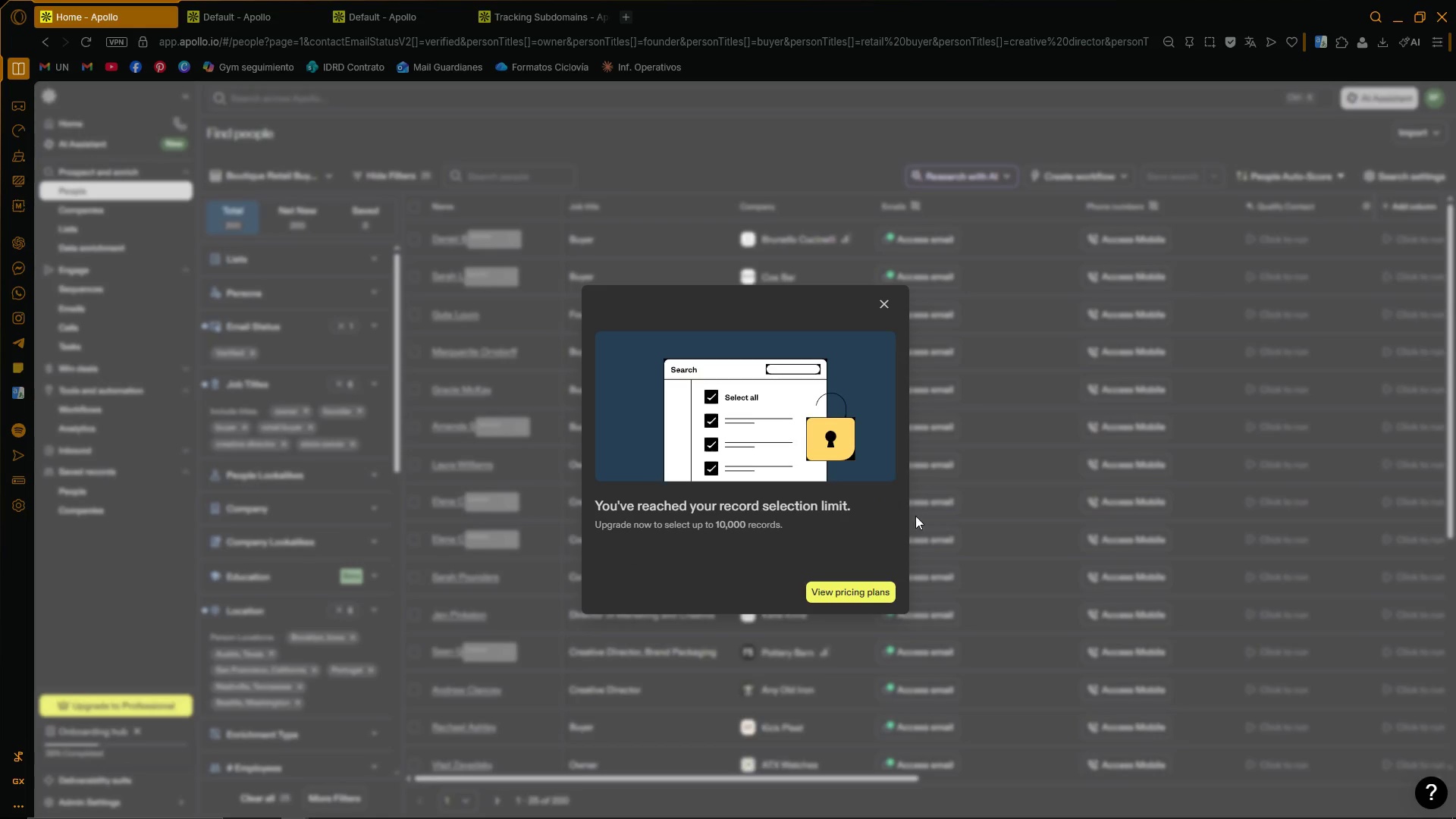 
left_click([883, 297])
 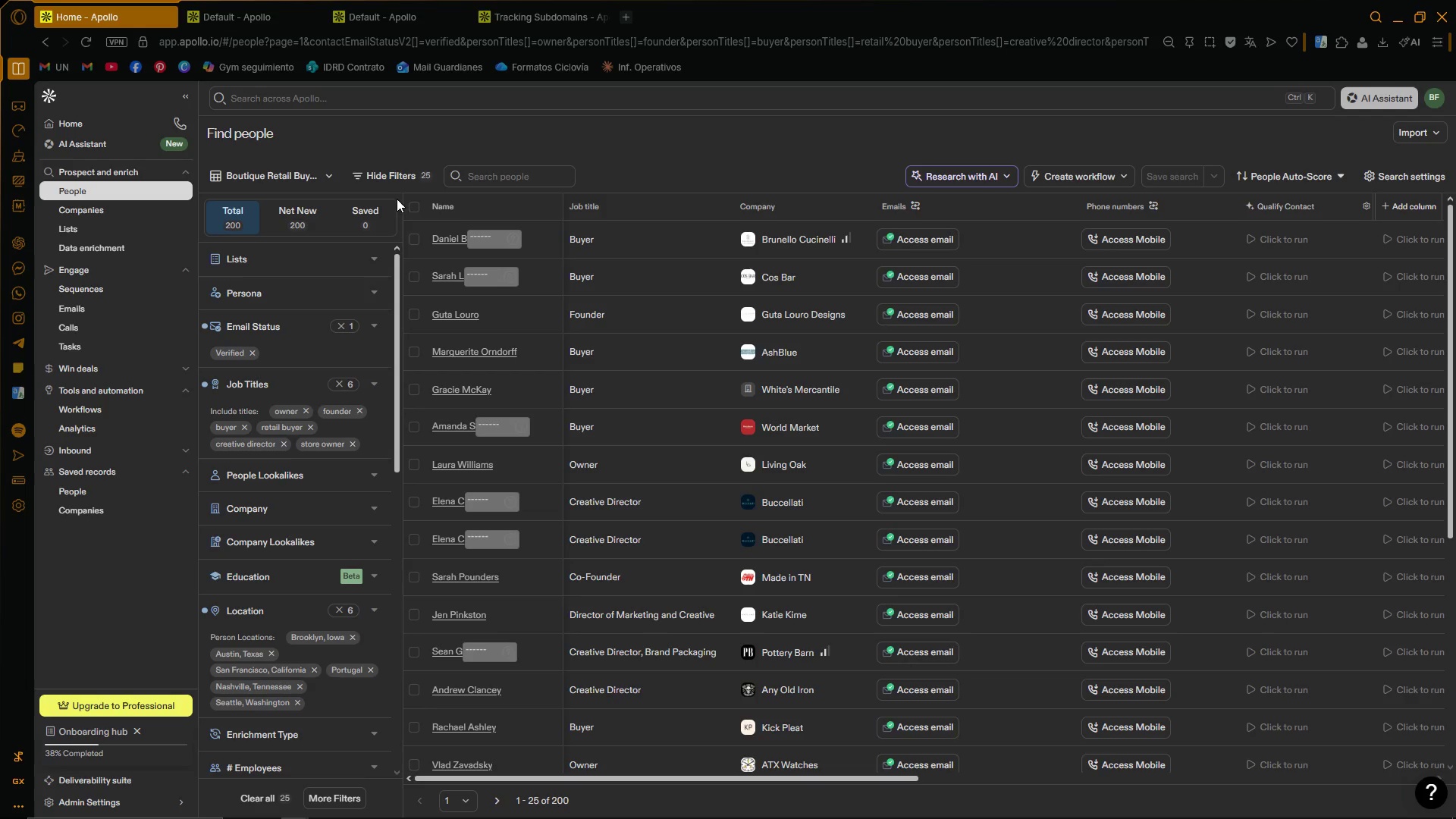 
left_click([416, 205])
 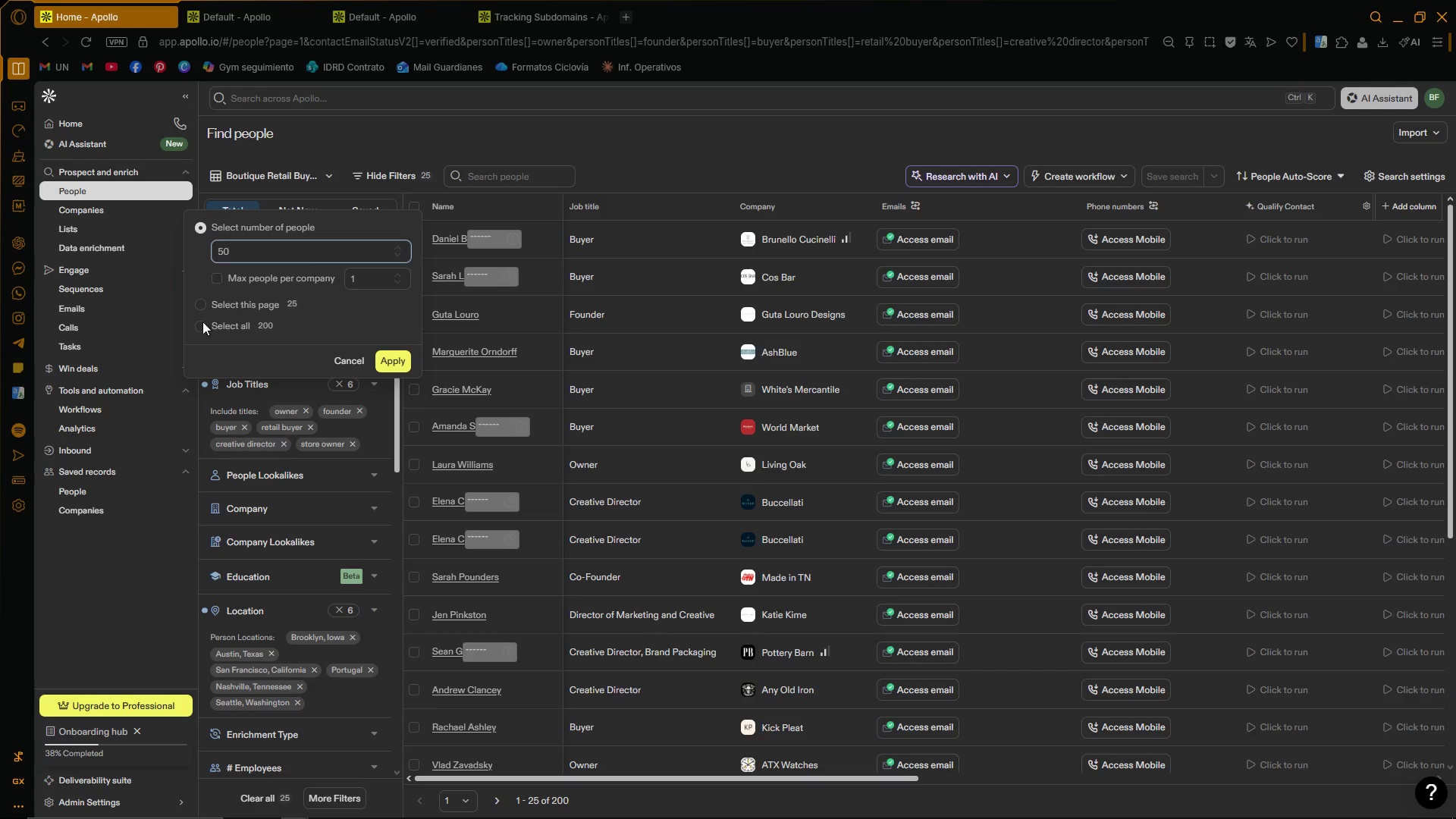 
double_click([198, 303])
 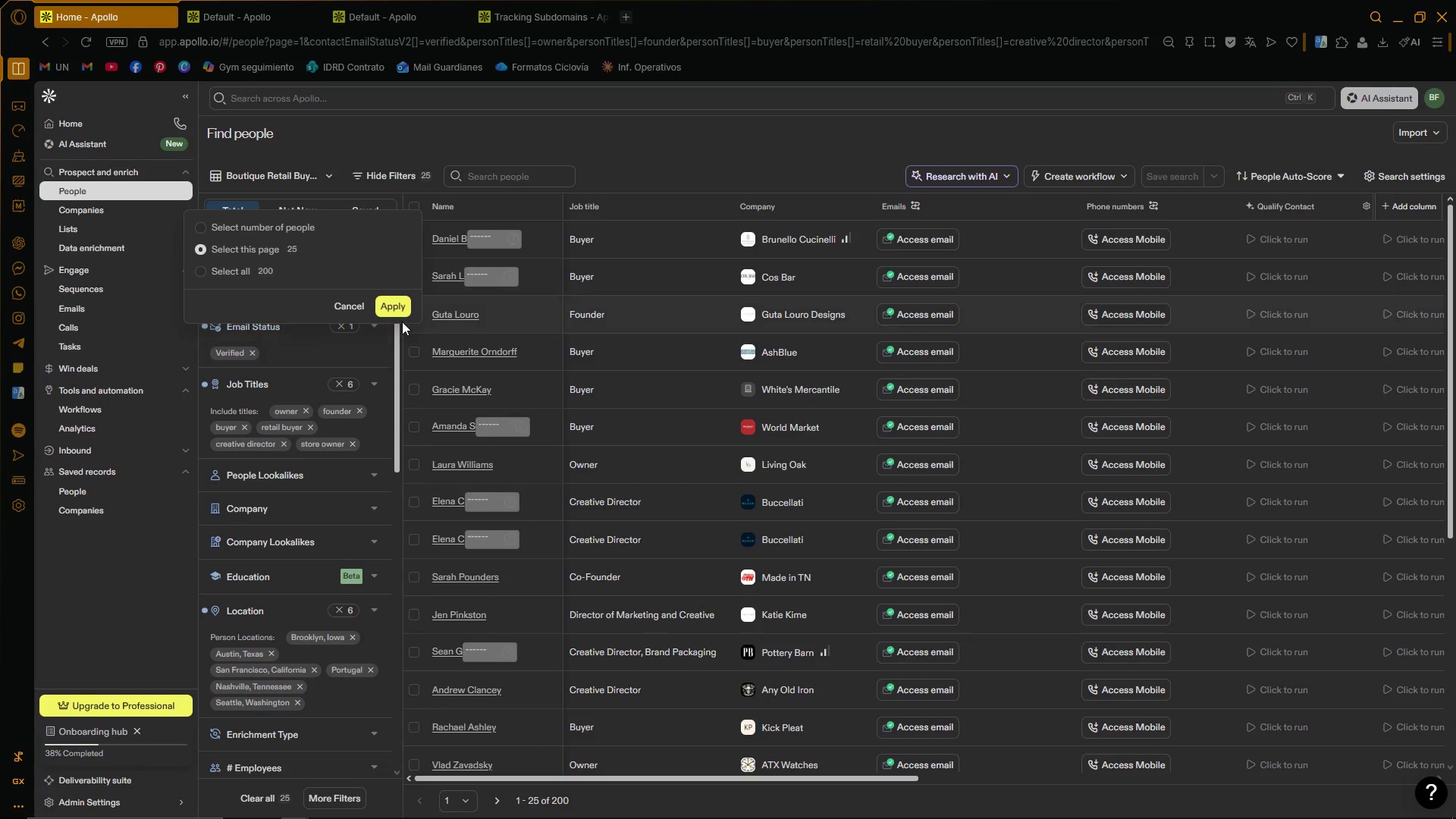 
left_click([398, 306])
 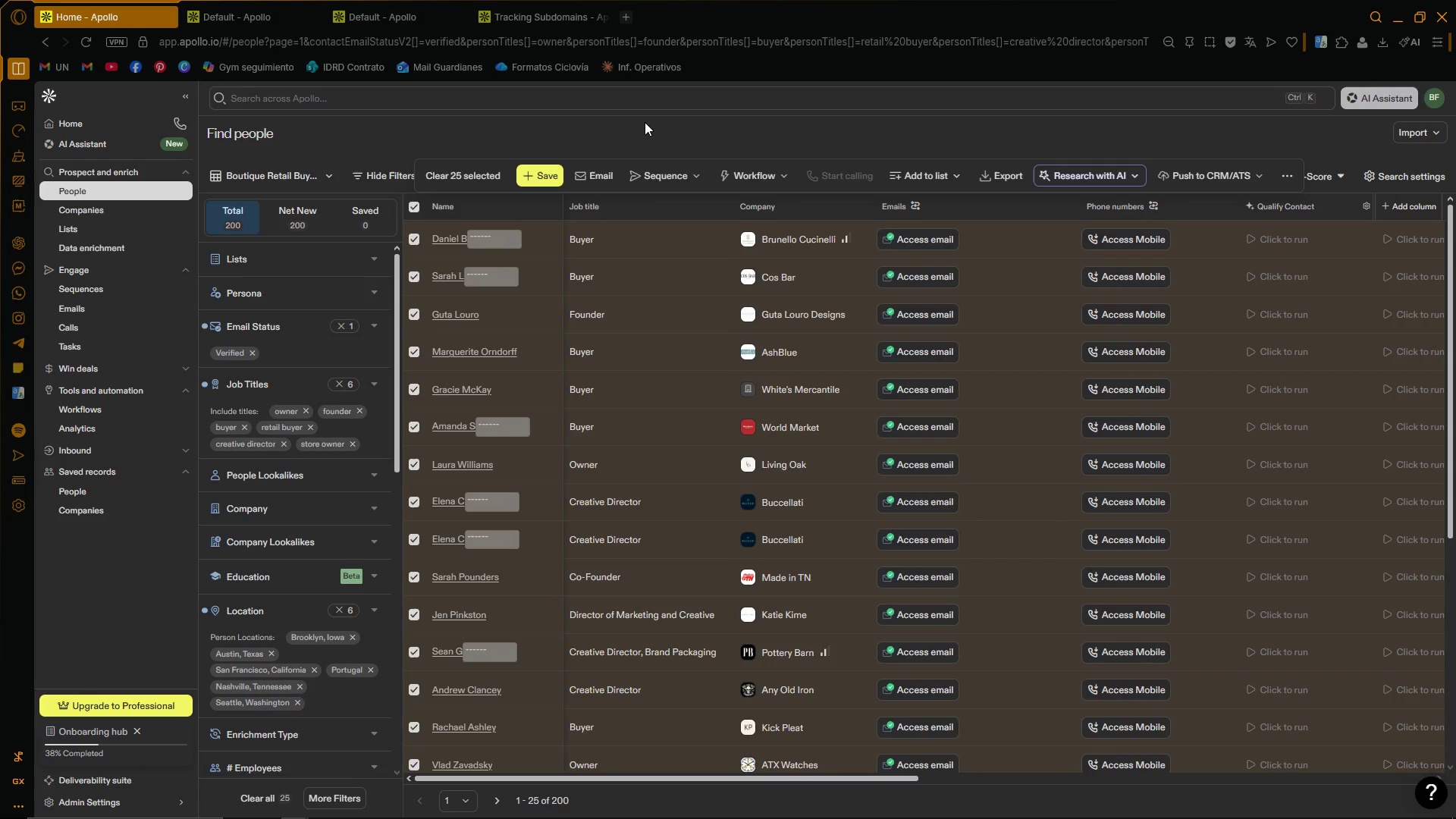 
wait(15.52)
 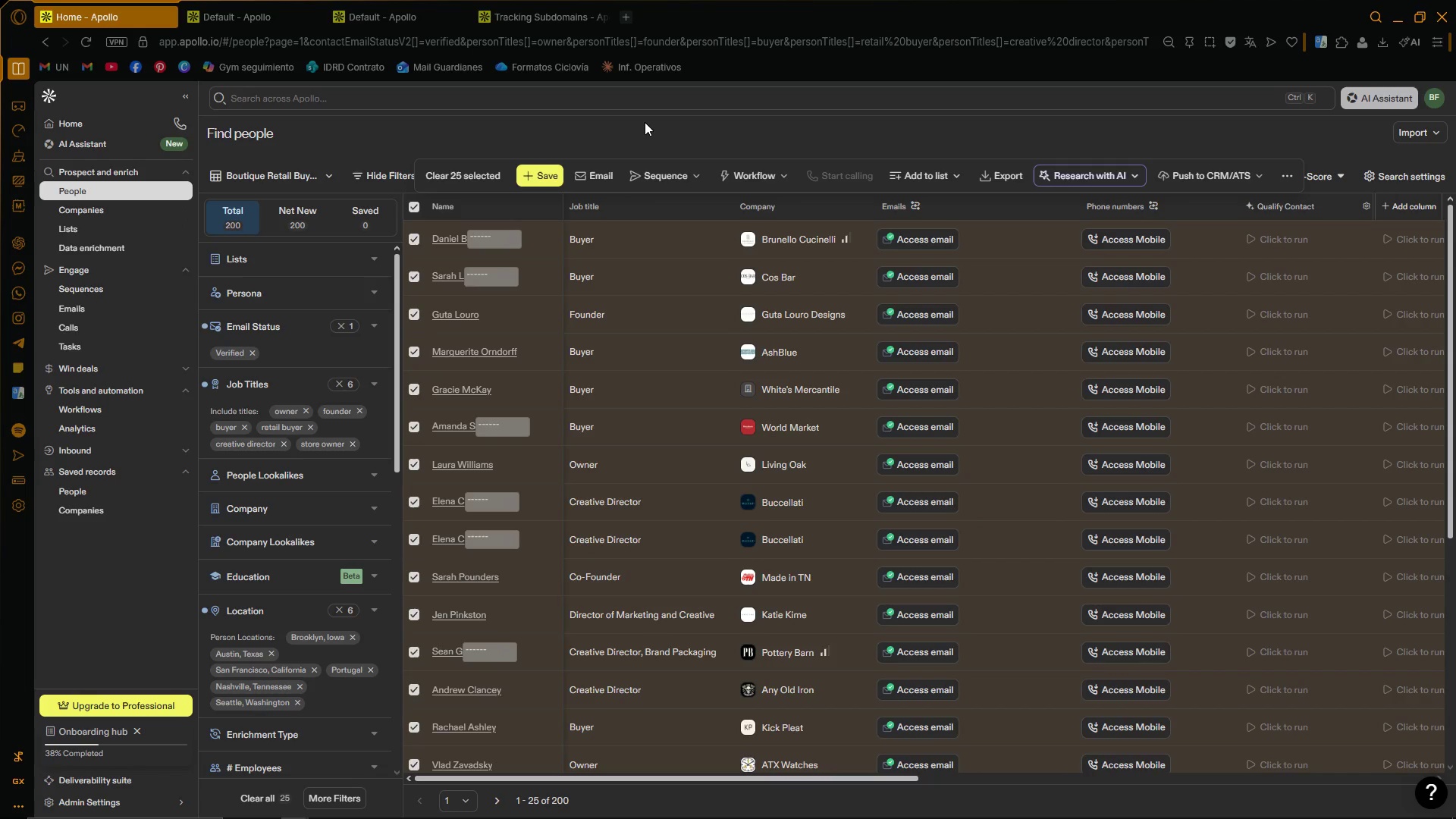 
left_click([940, 180])
 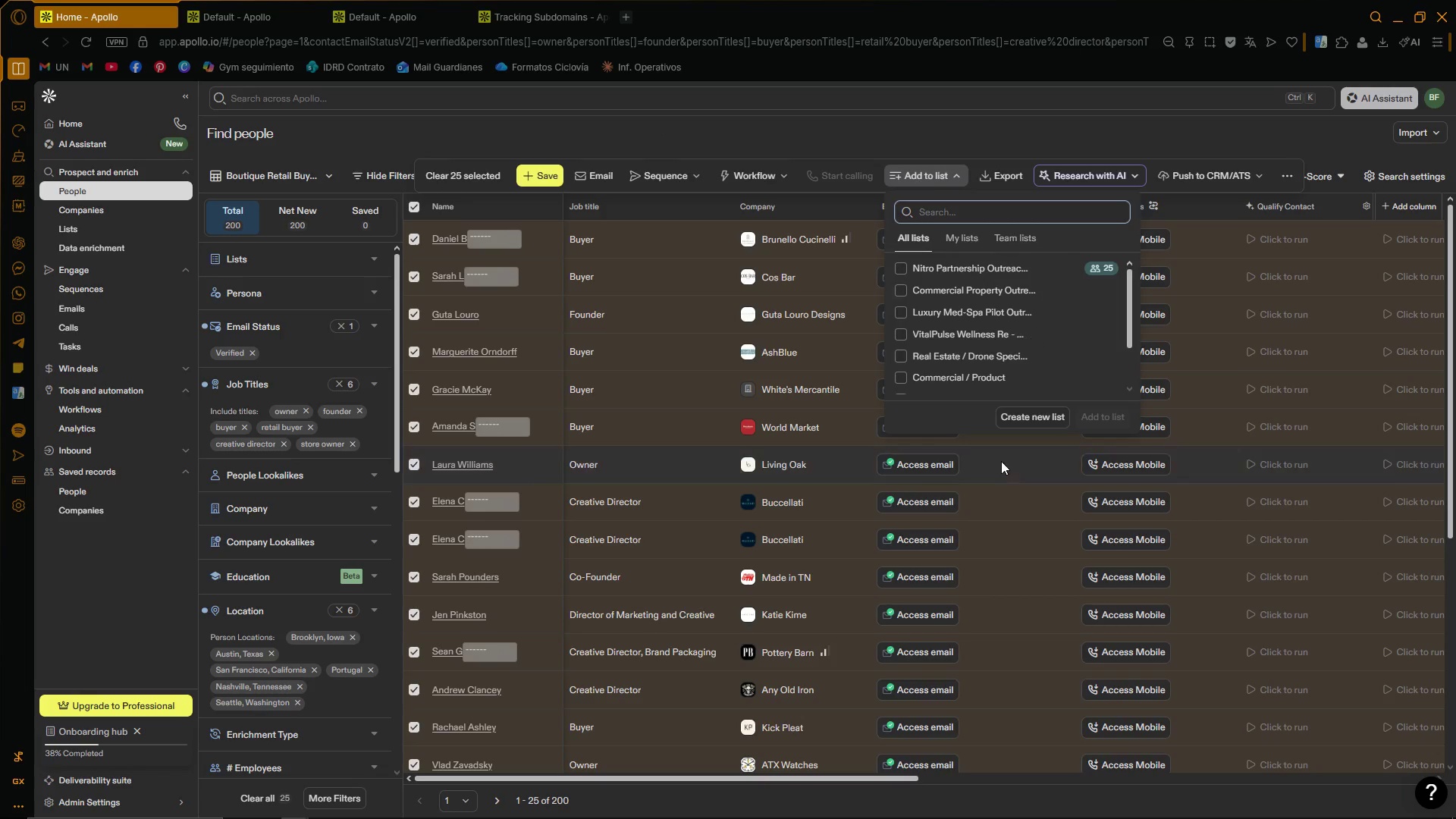 
left_click([1028, 416])
 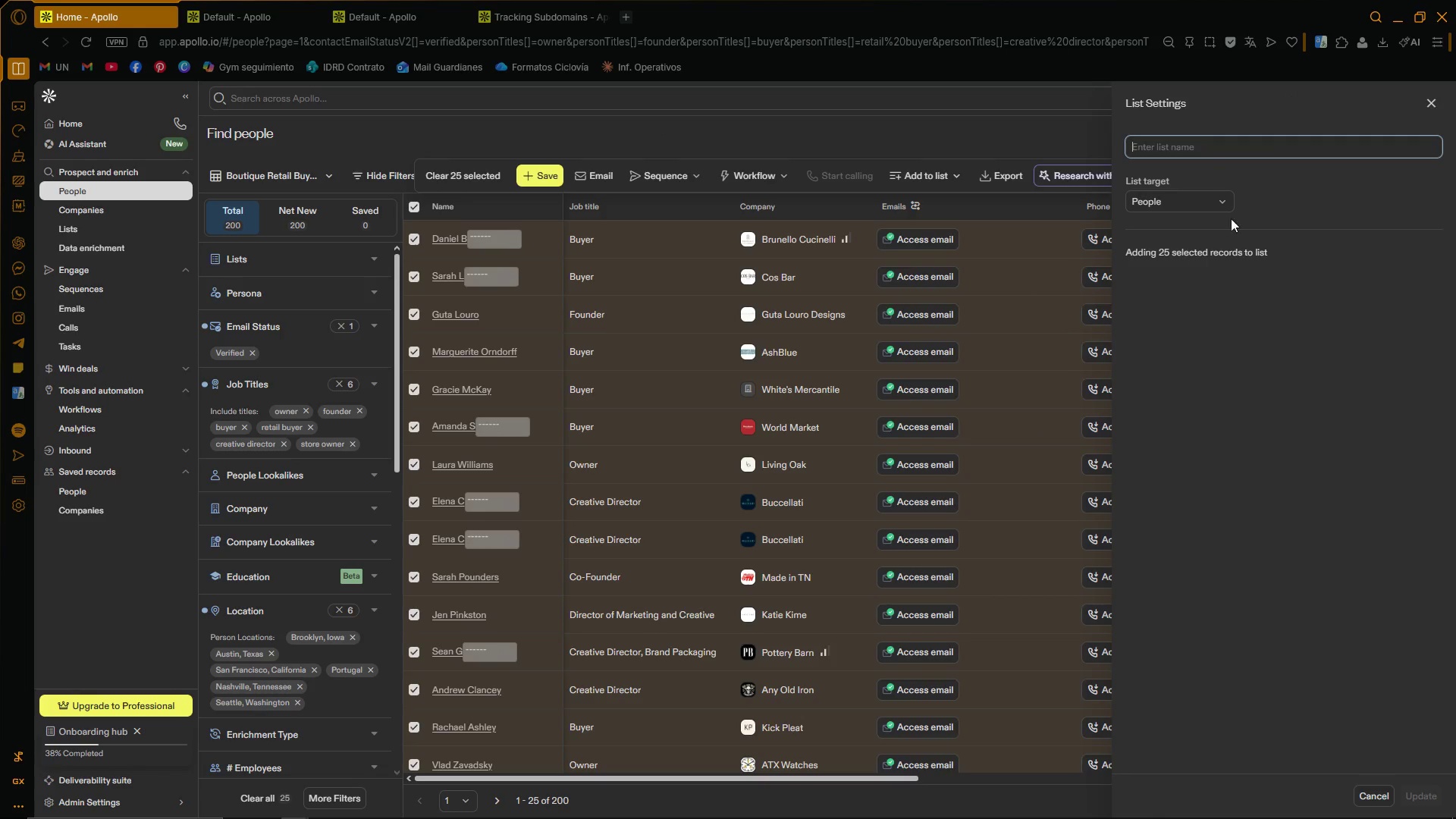 
left_click([1210, 144])
 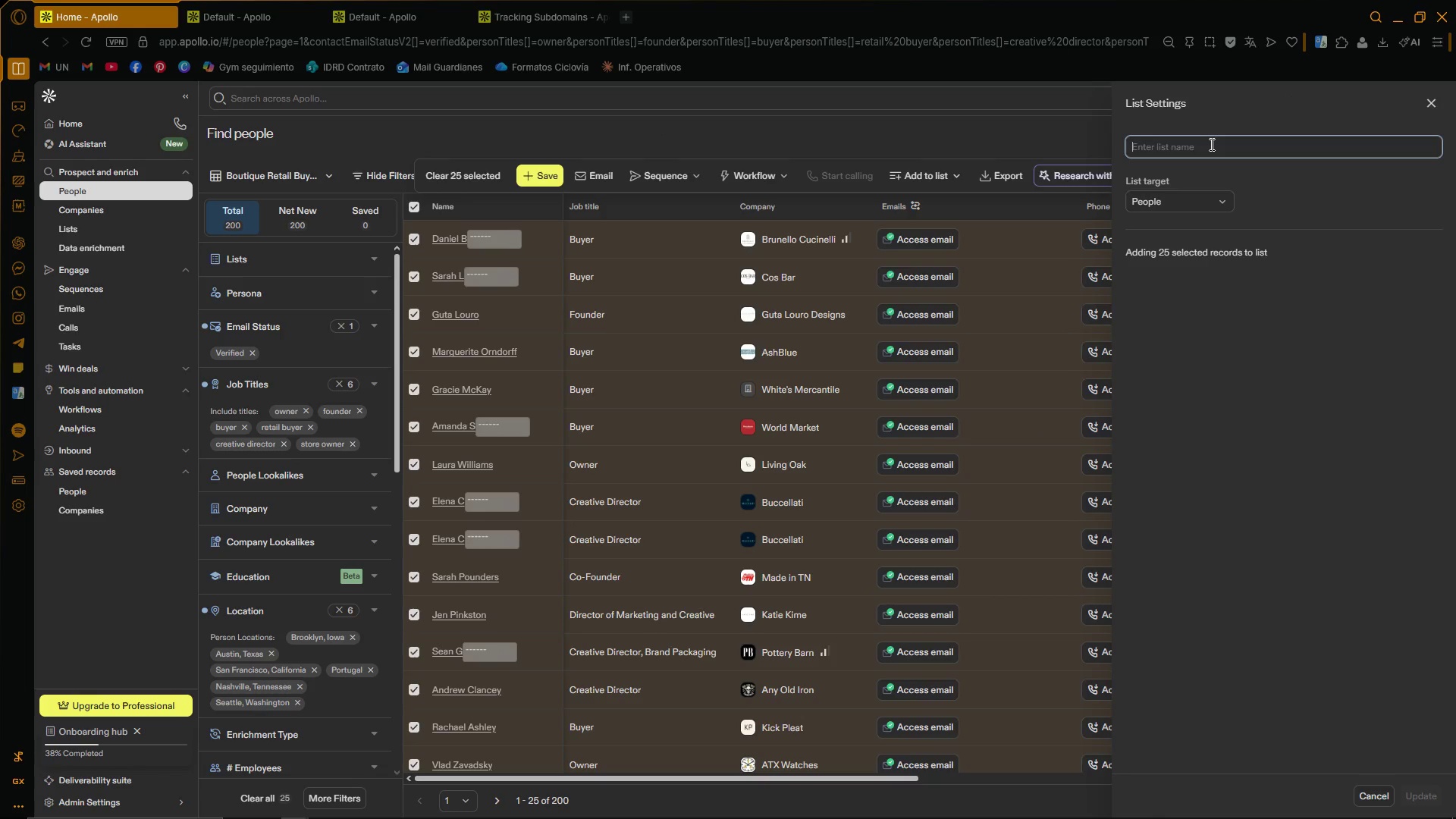 
type(Boutique Retail Buyers)
 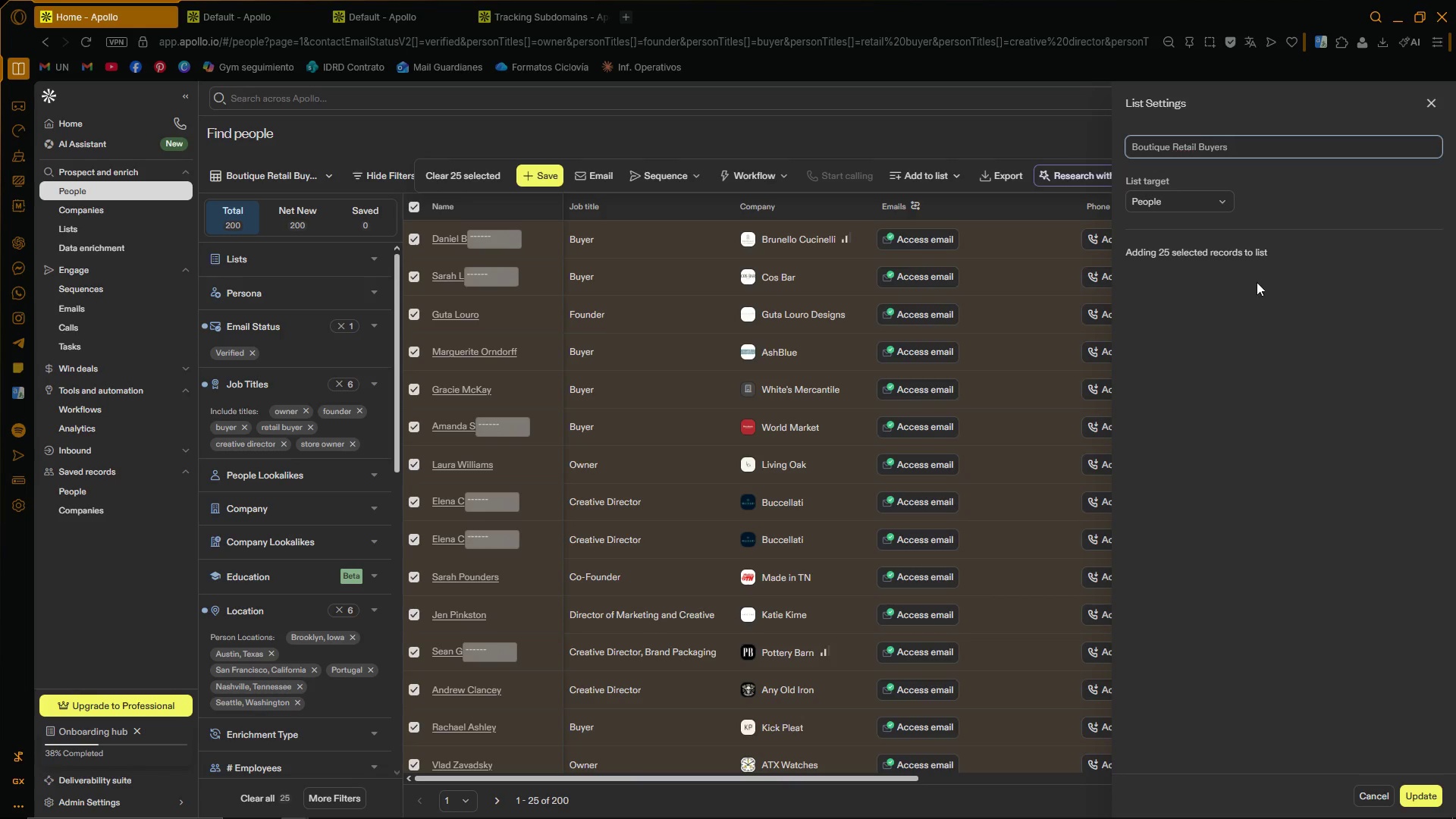 
left_click([1241, 375])
 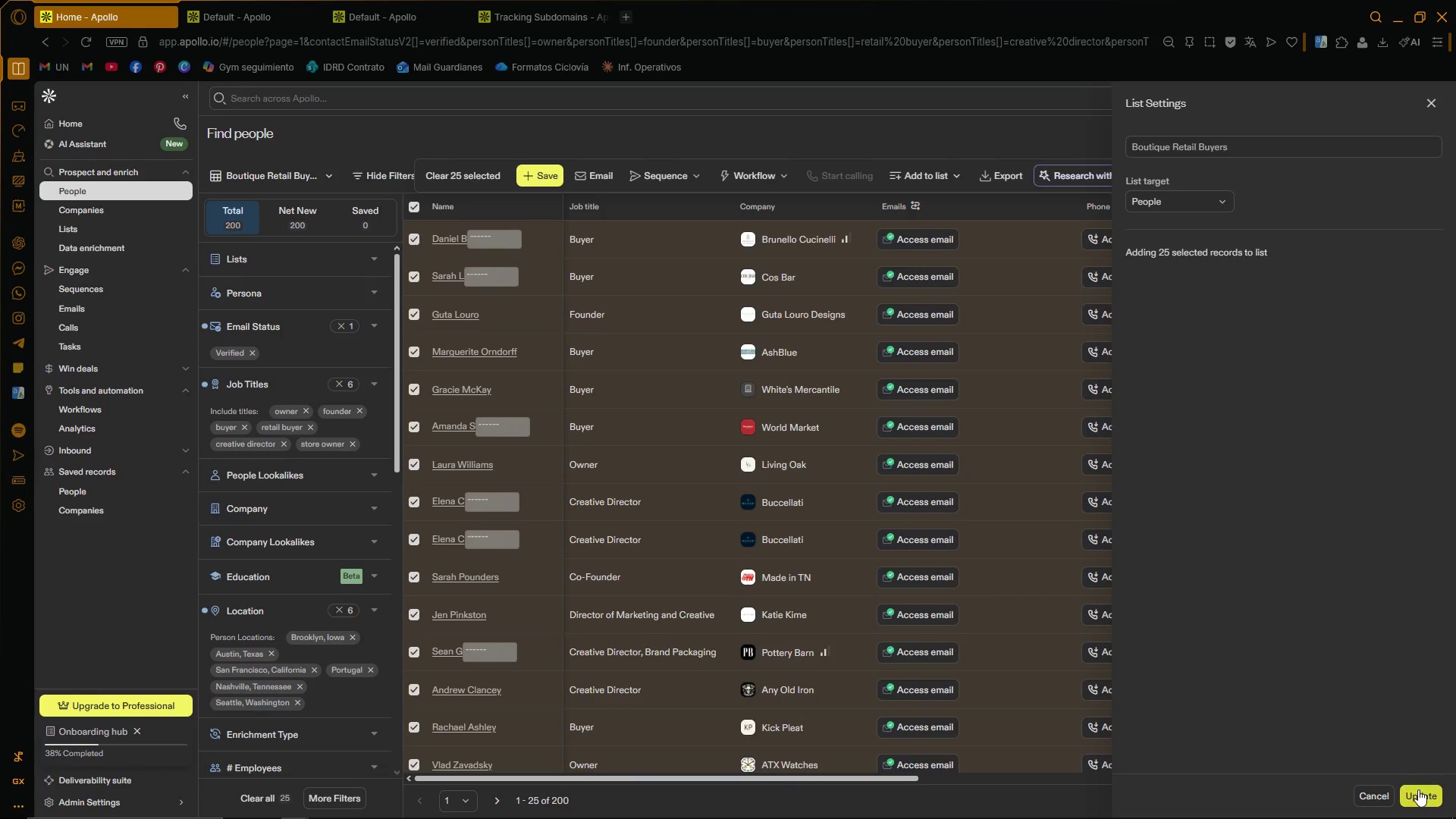 
left_click([1418, 790])
 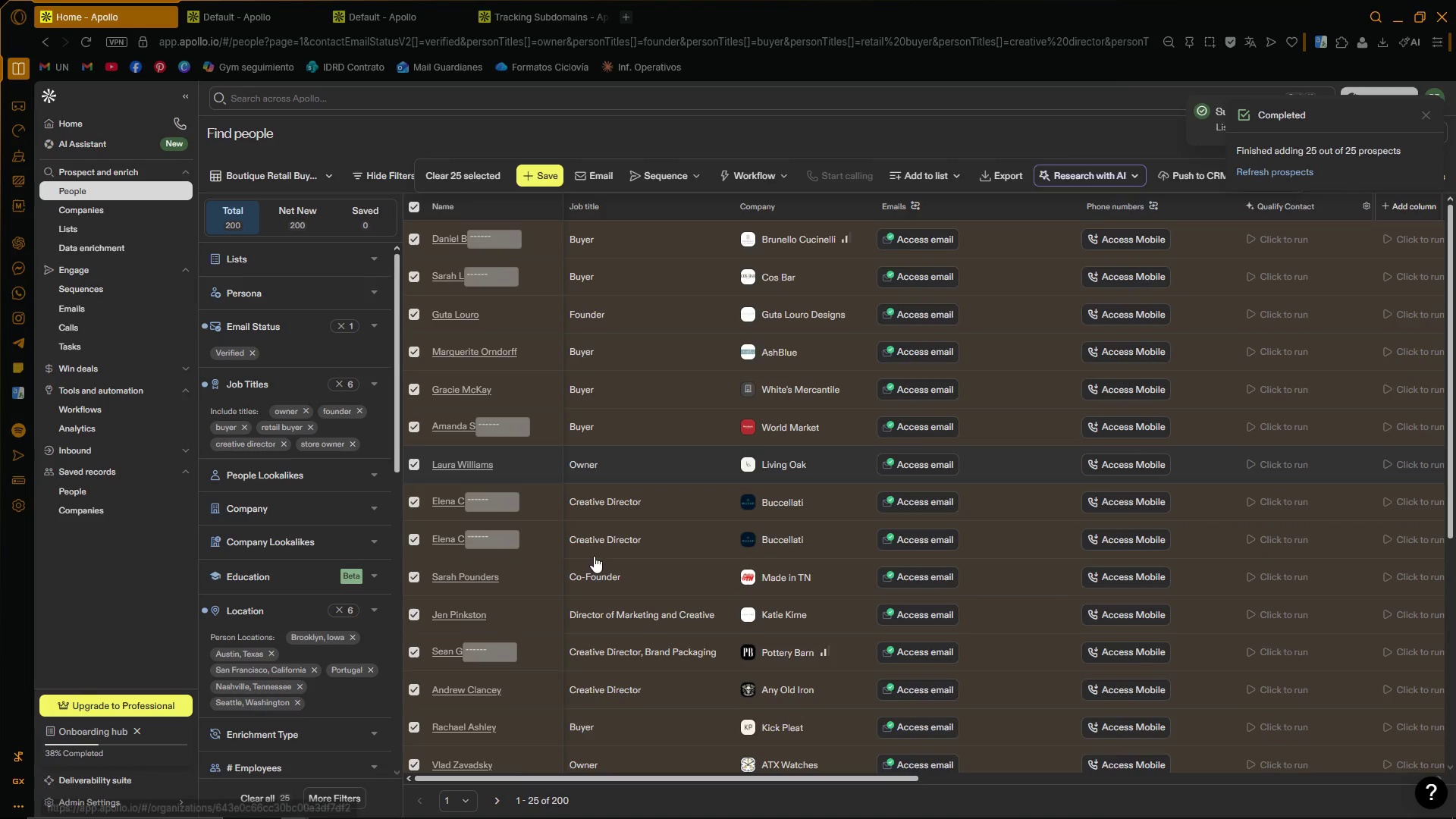 
left_click([499, 797])
 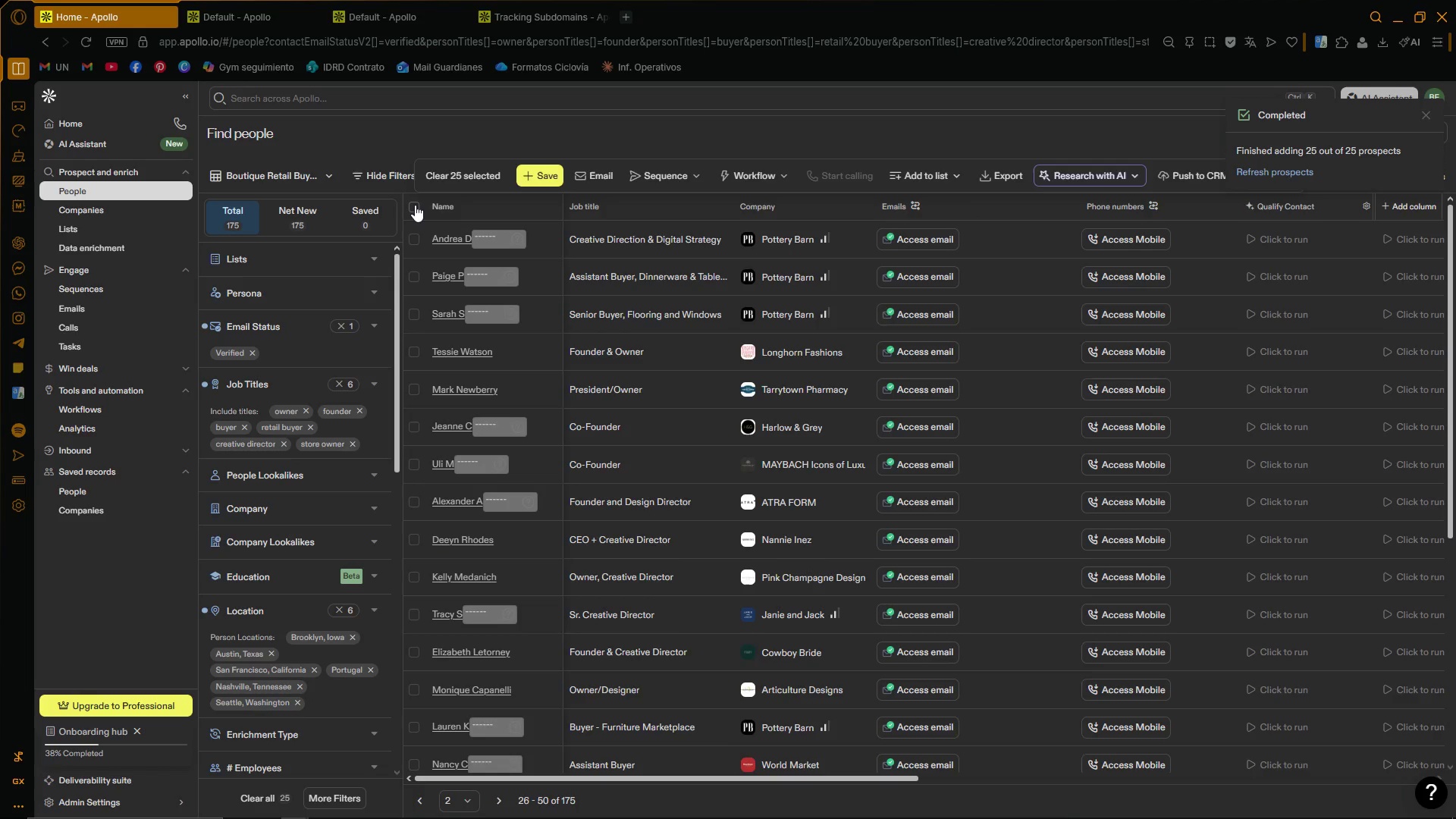 
wait(5.17)
 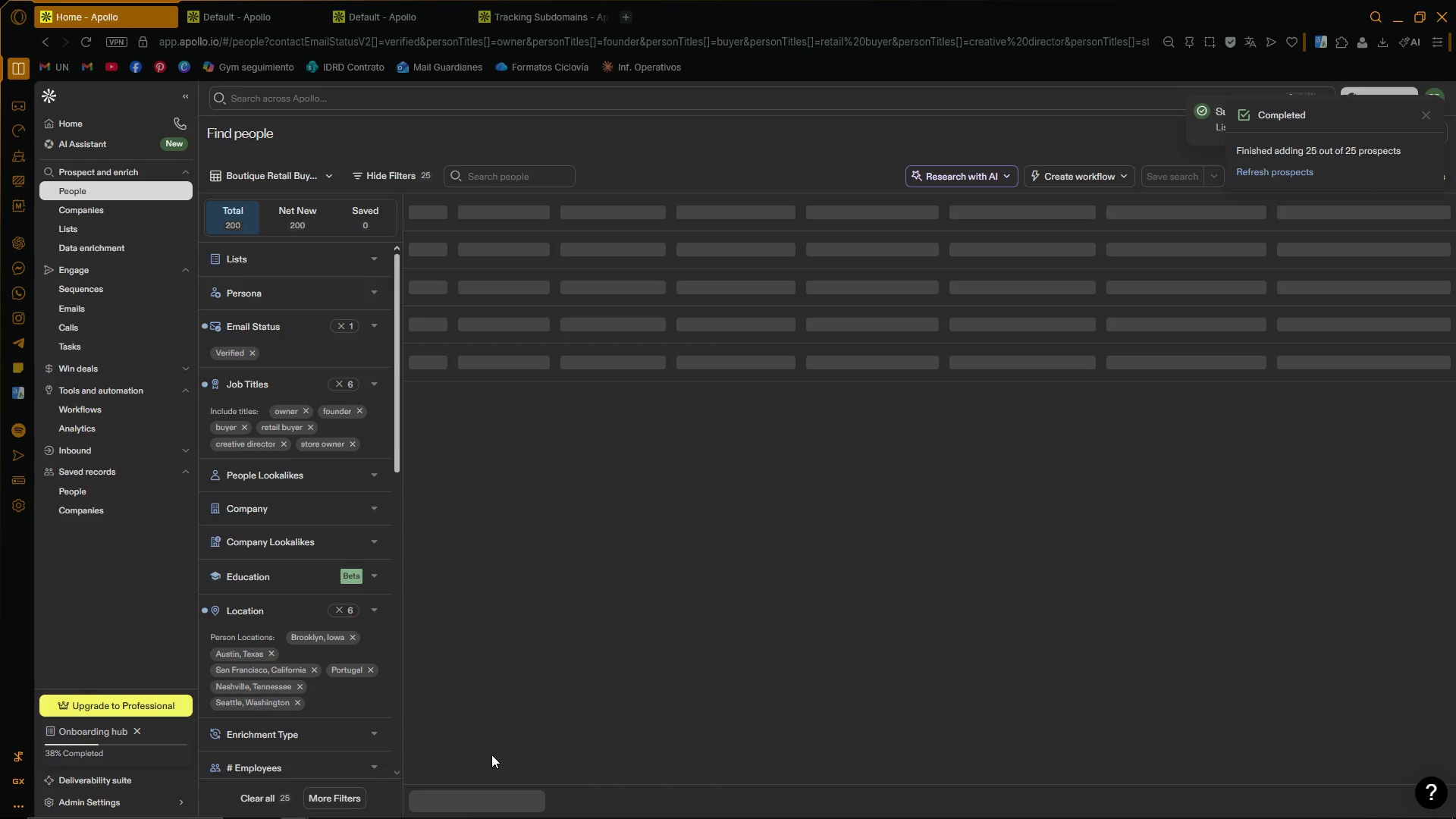 
left_click([409, 211])
 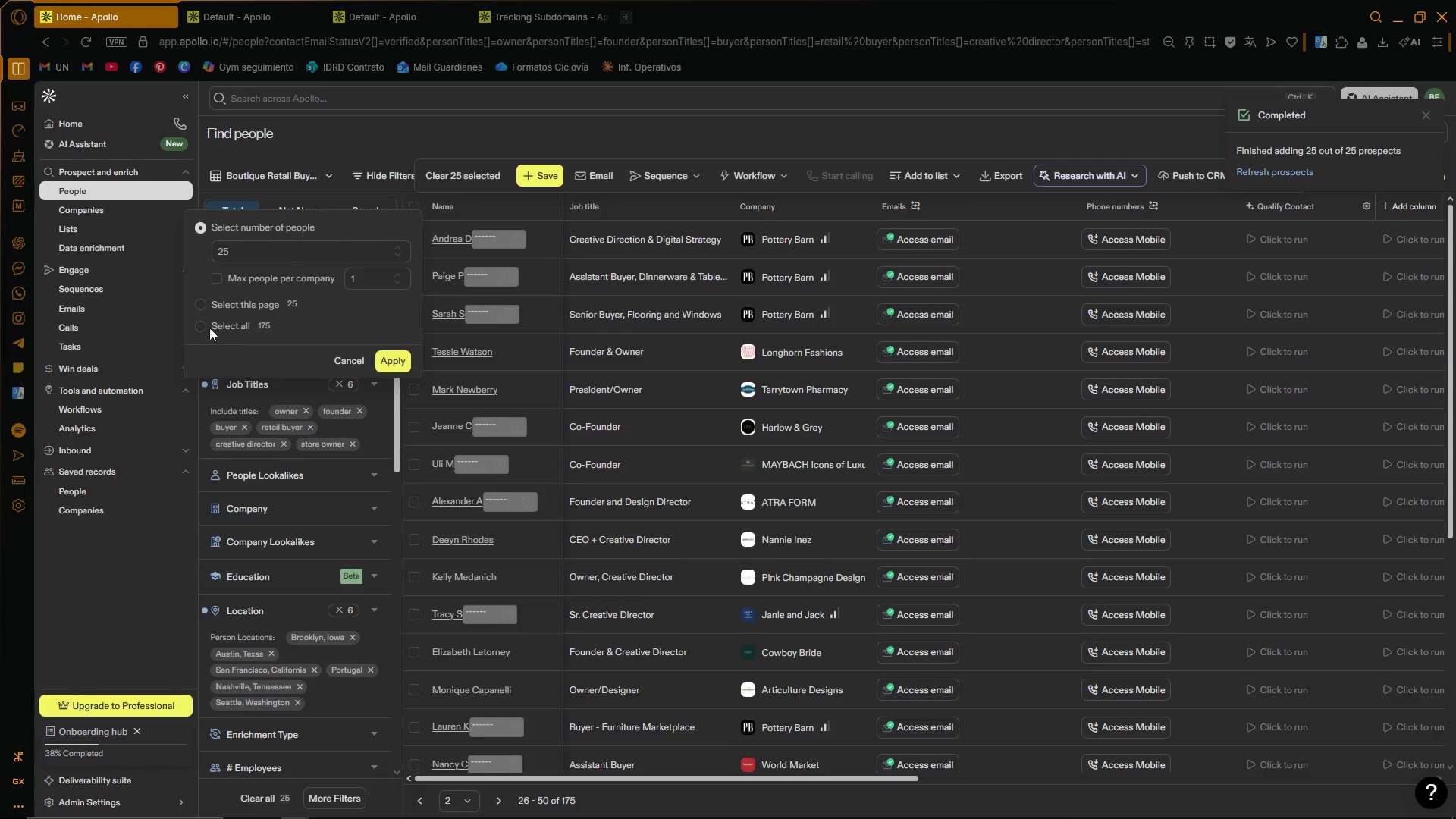 
left_click([200, 305])
 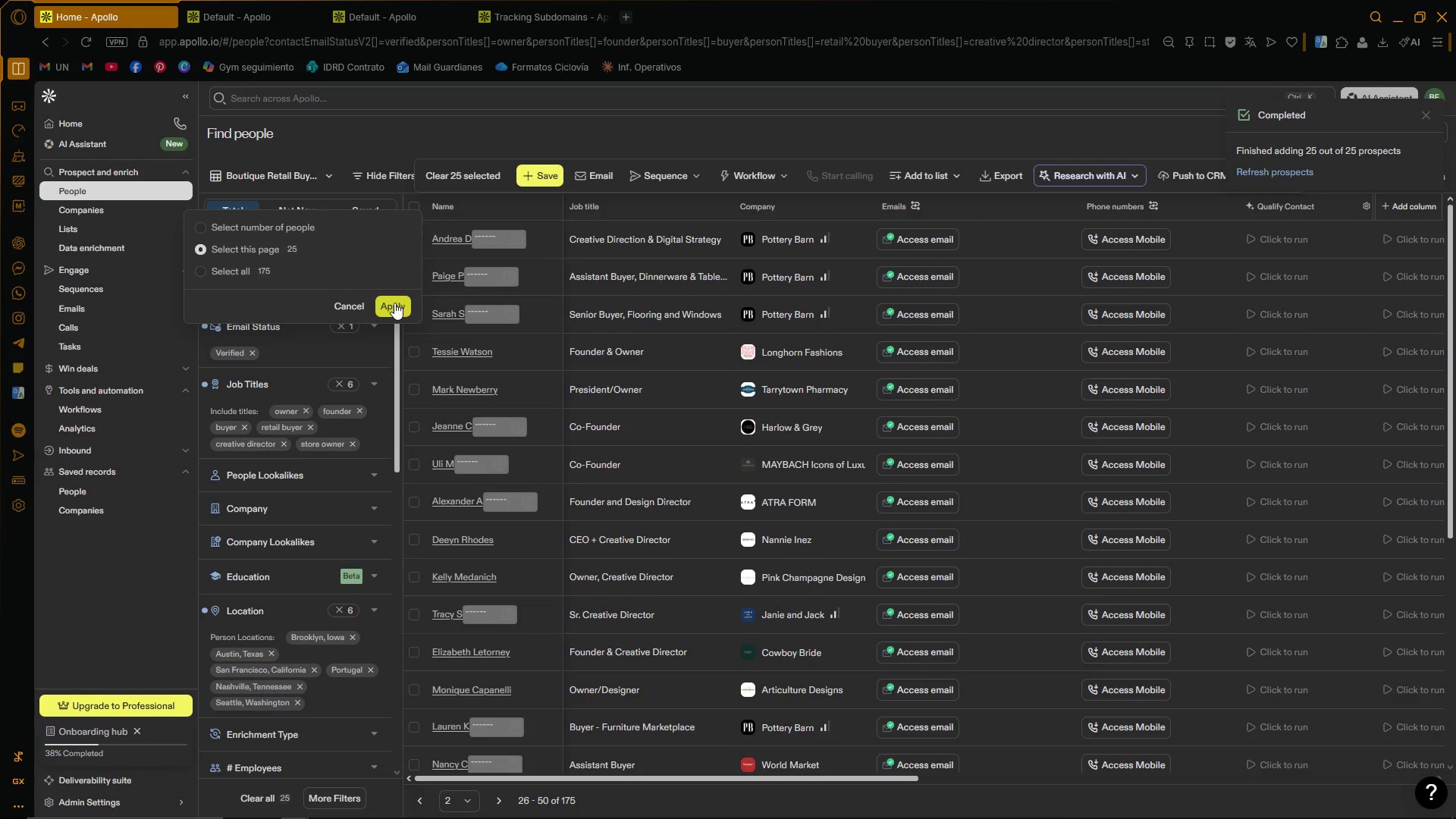 
left_click([394, 302])
 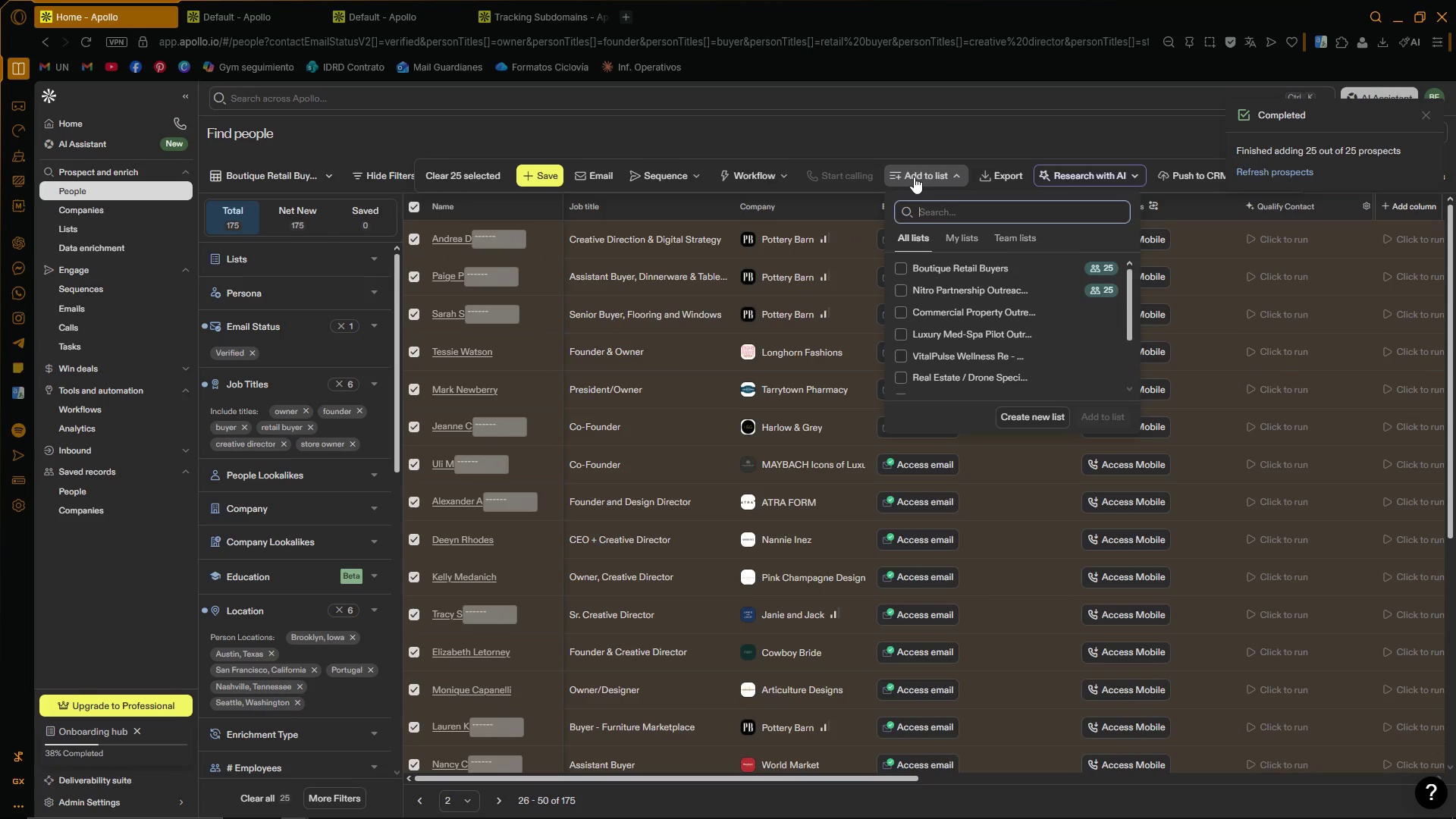 
left_click([901, 266])
 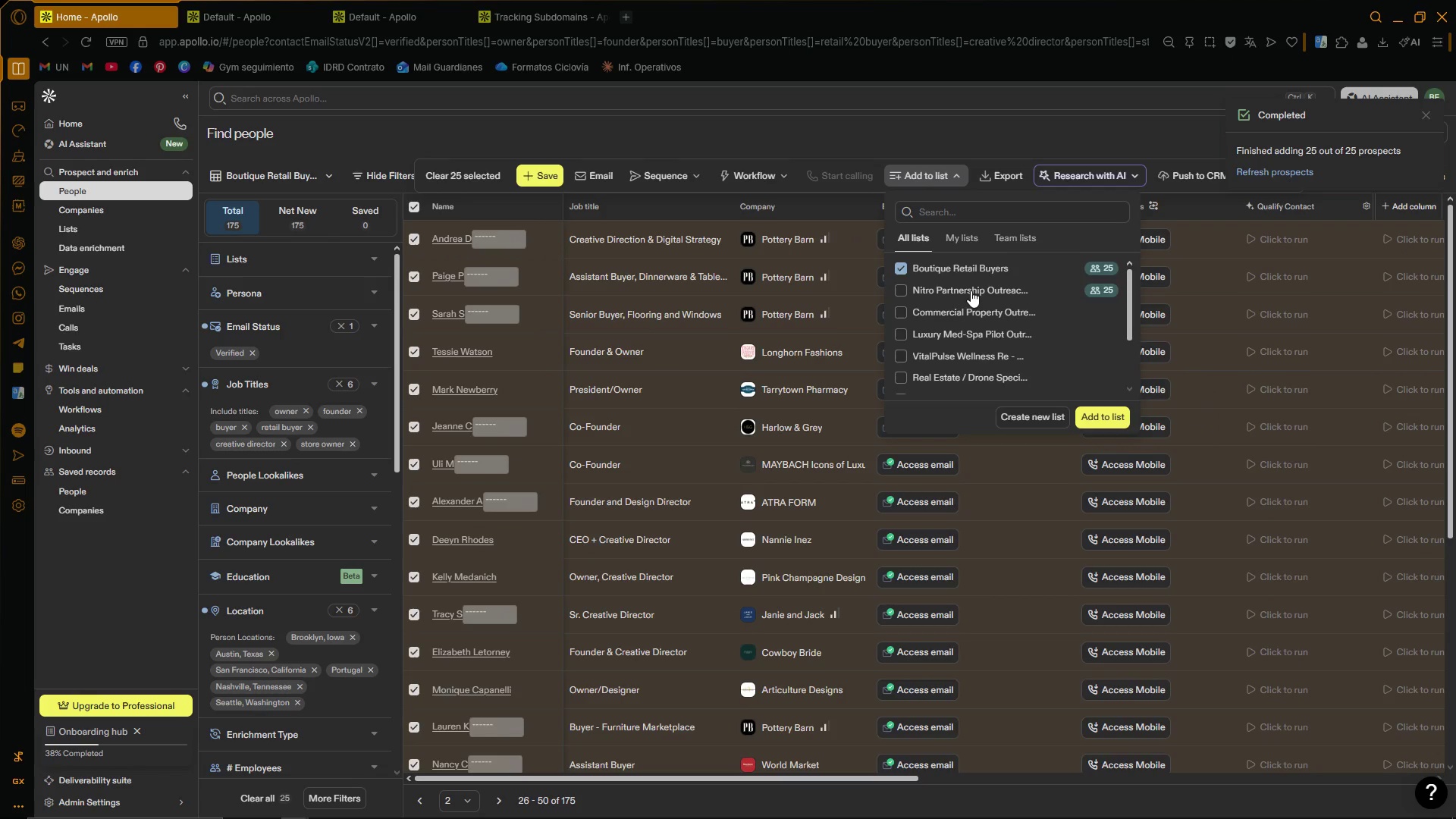 
left_click([1106, 410])
 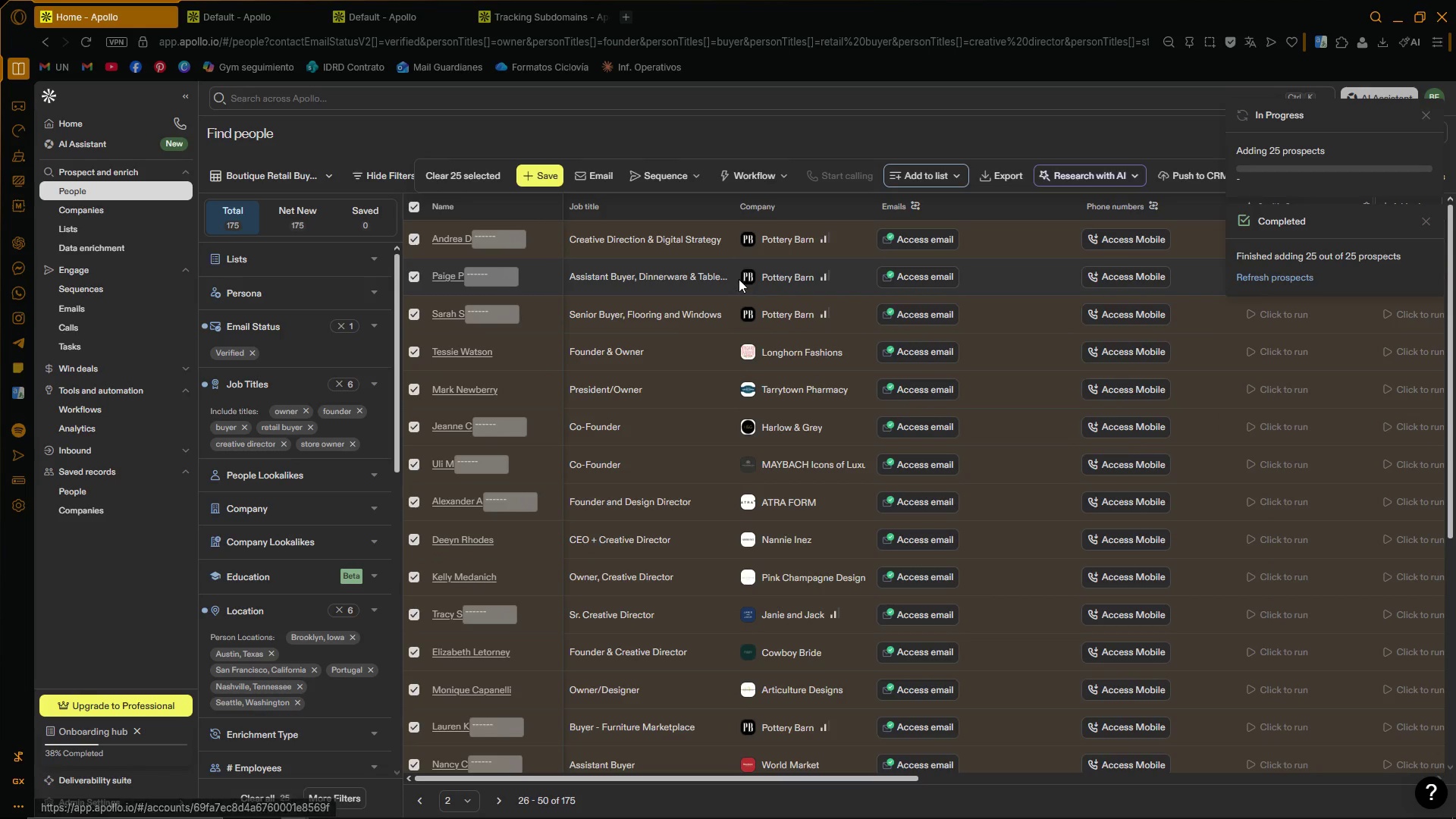 
wait(8.89)
 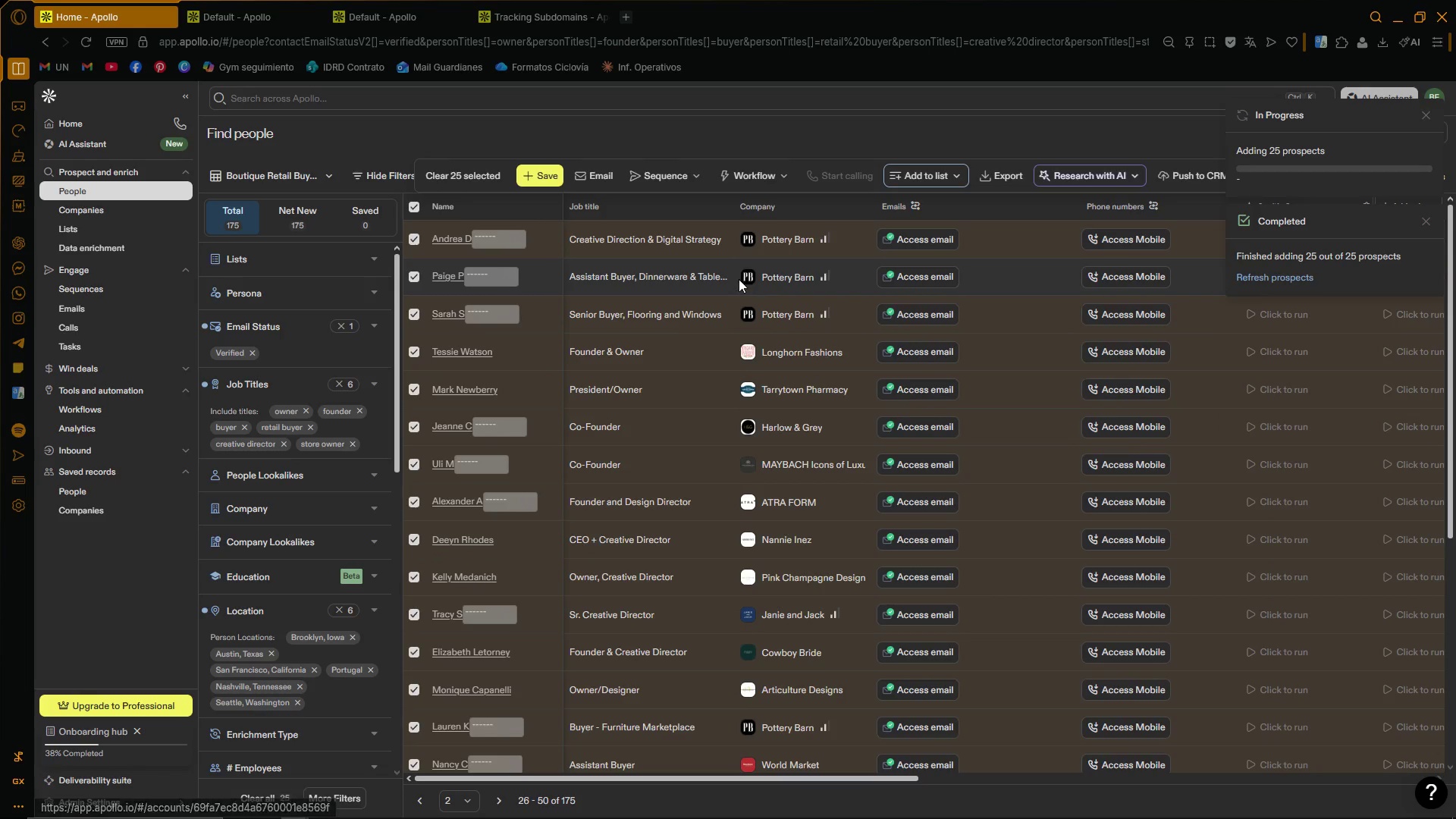 
left_click([496, 801])
 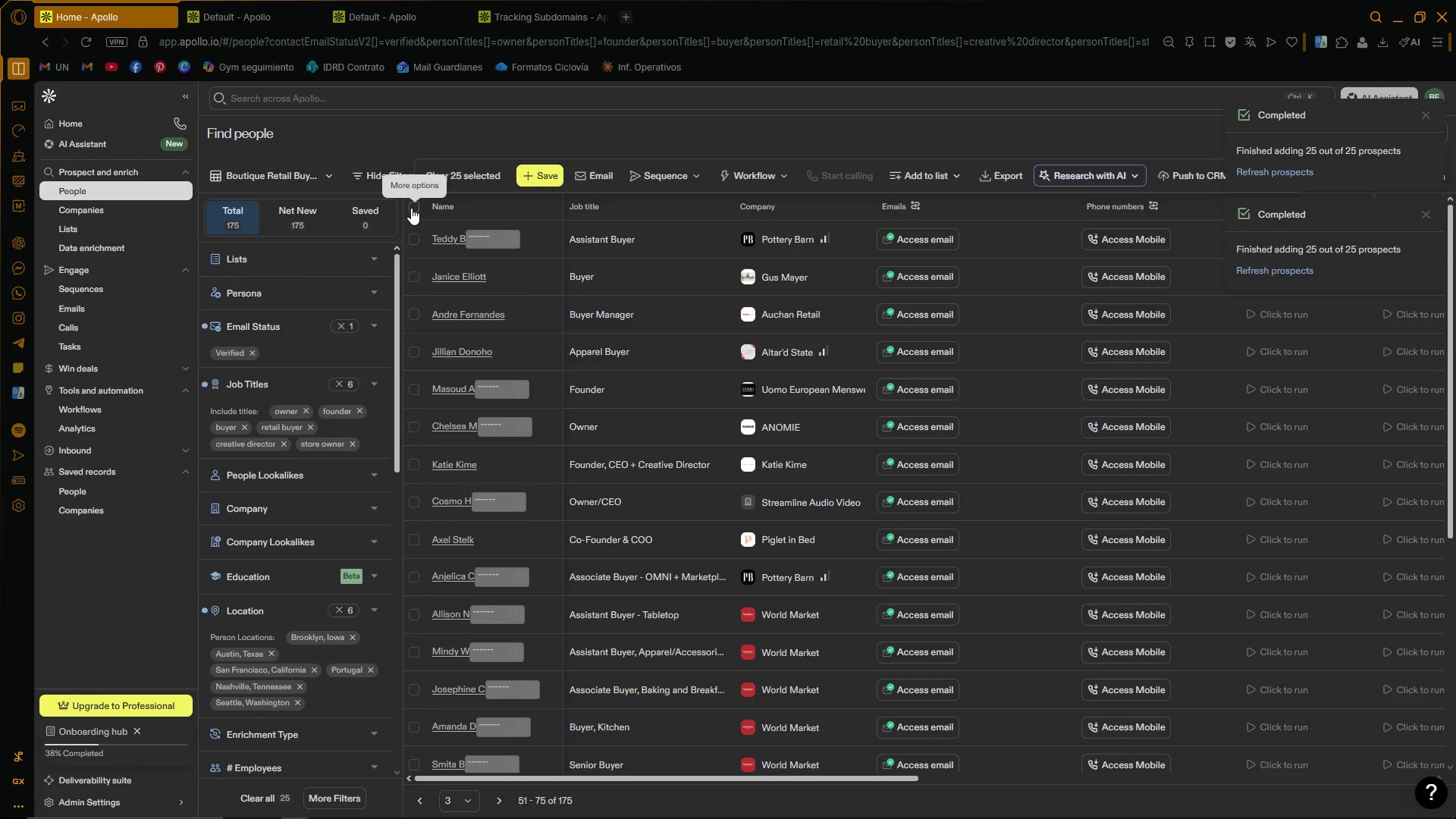 
wait(73.7)
 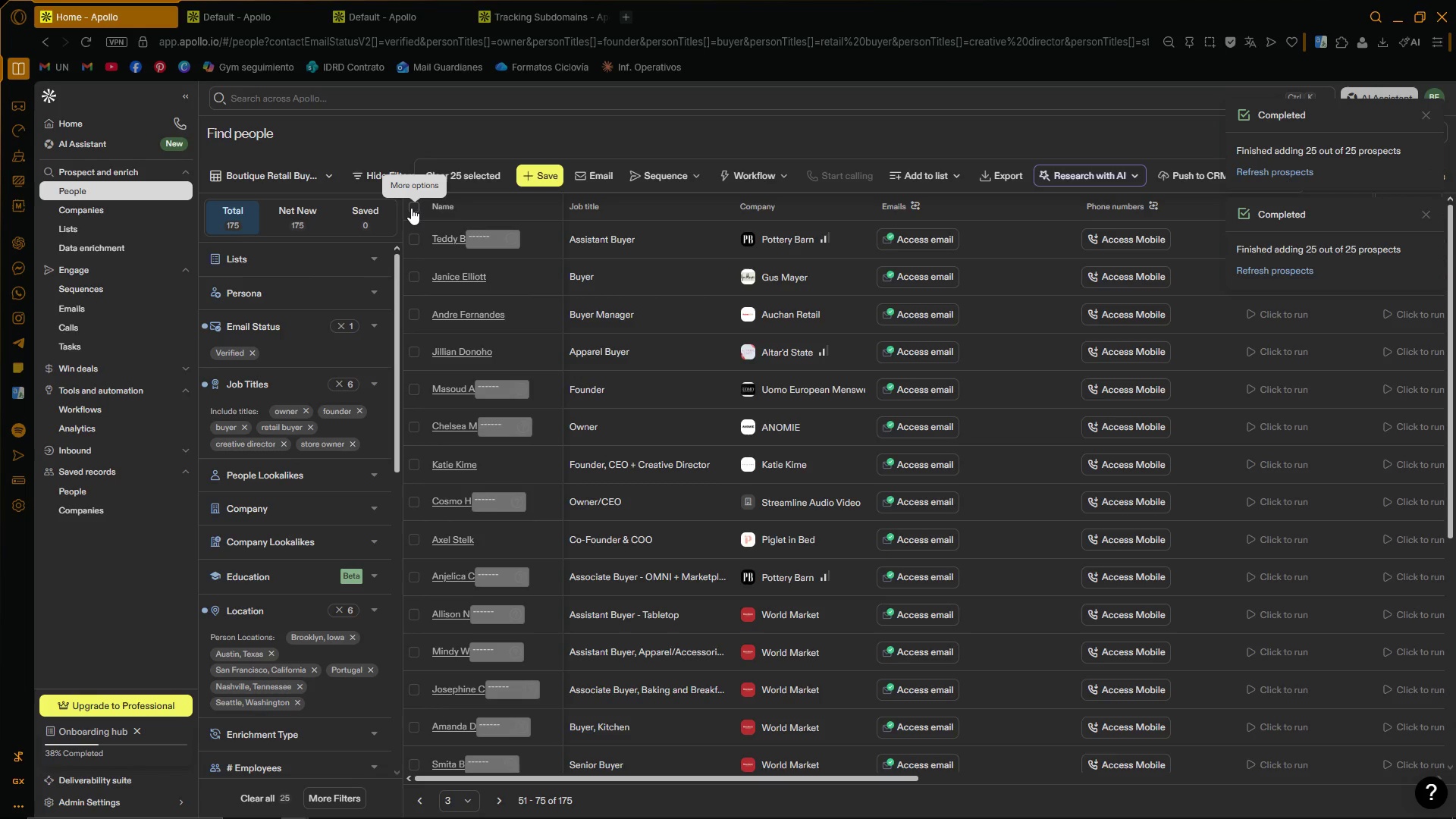 
left_click([415, 203])
 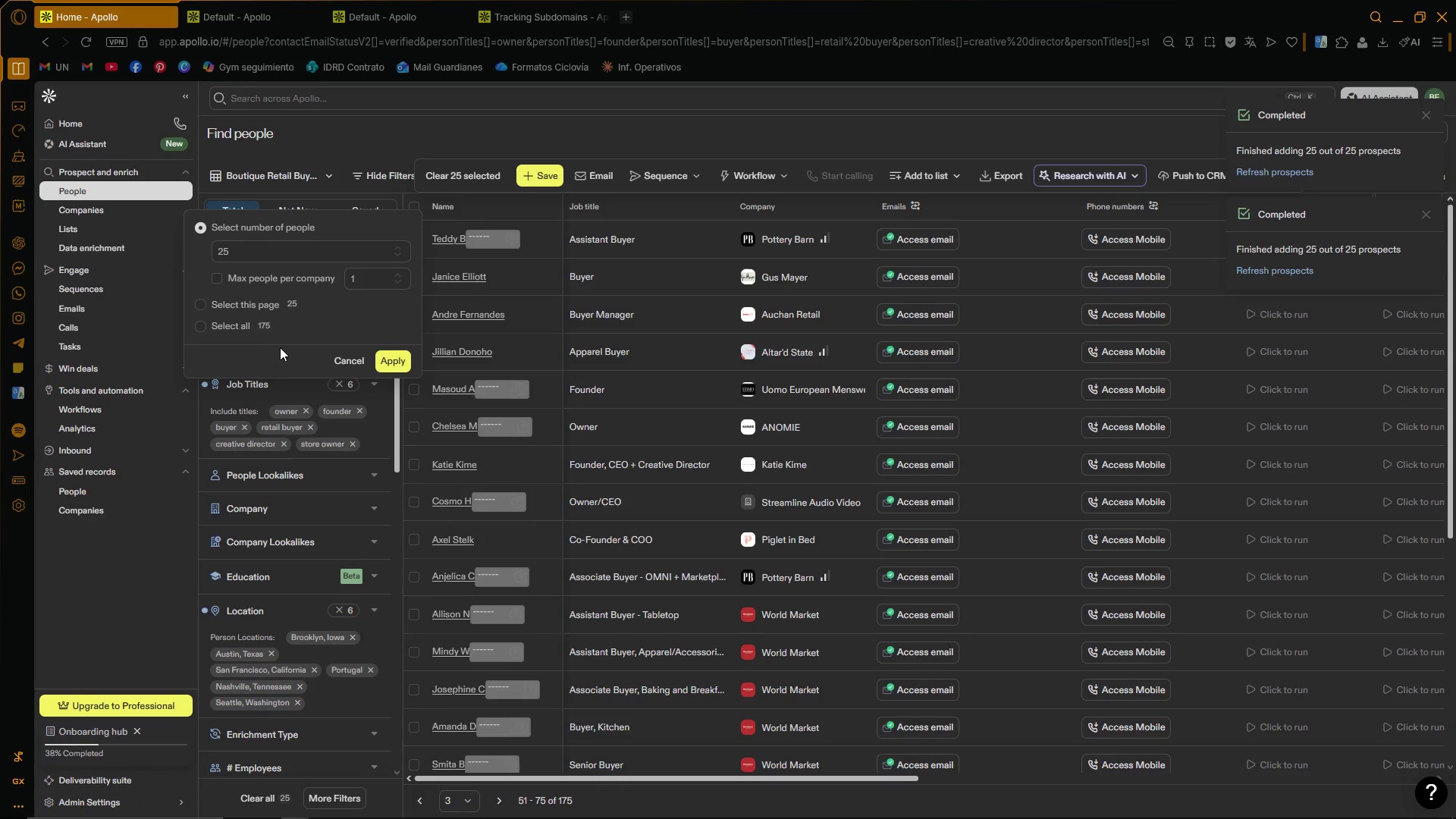 
left_click([200, 306])
 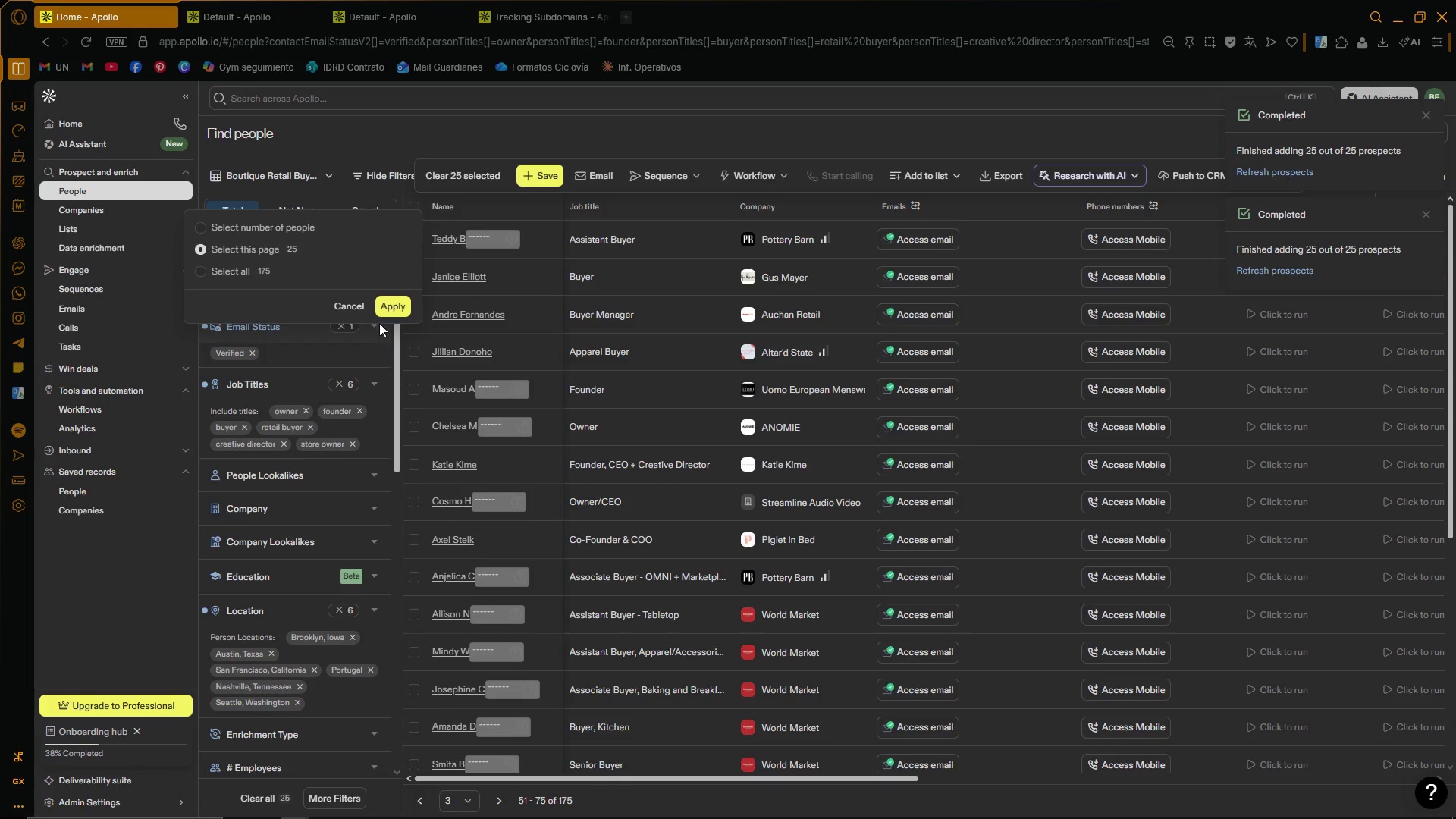 
left_click([394, 306])
 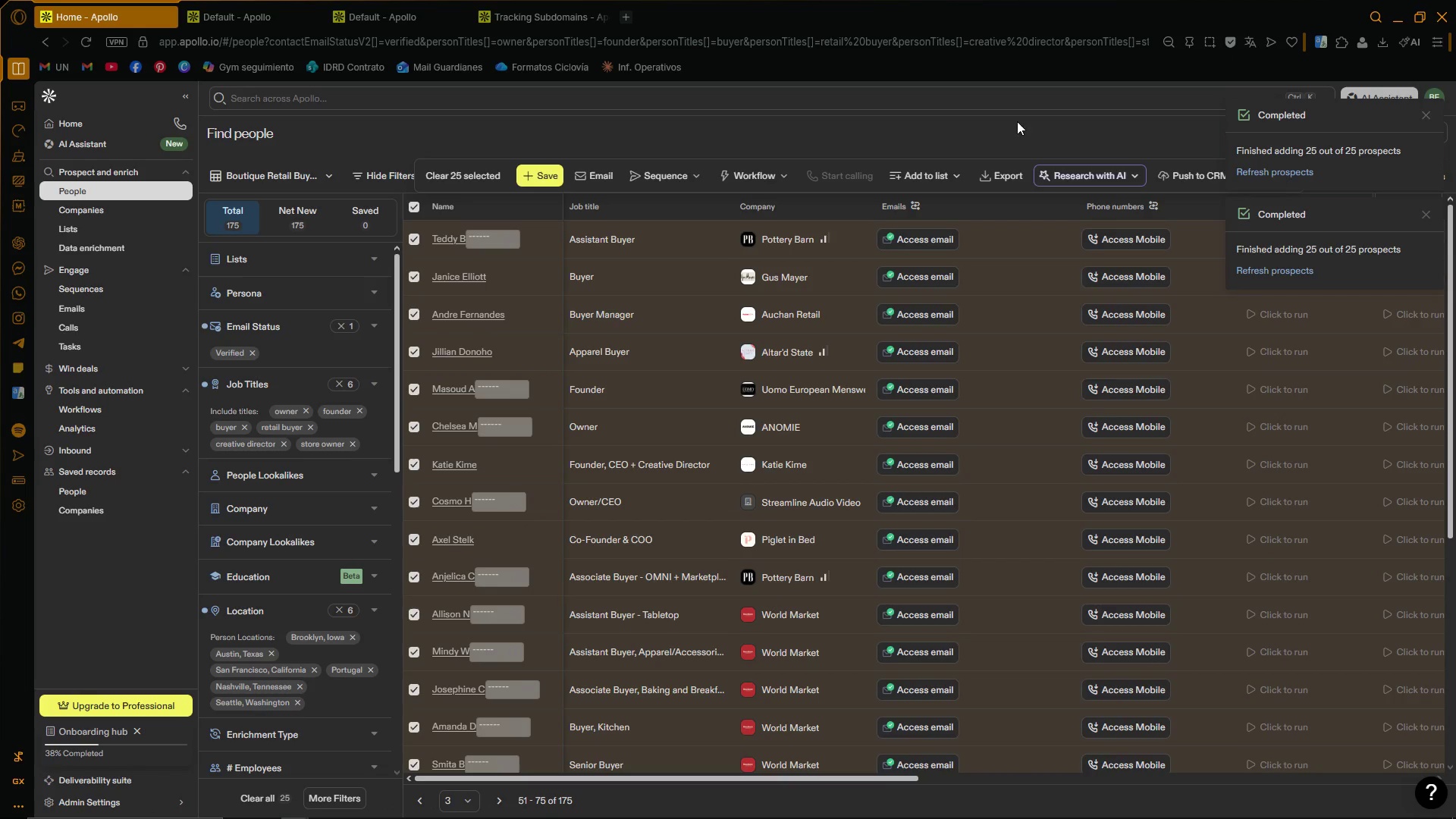 
mouse_move([443, 226])
 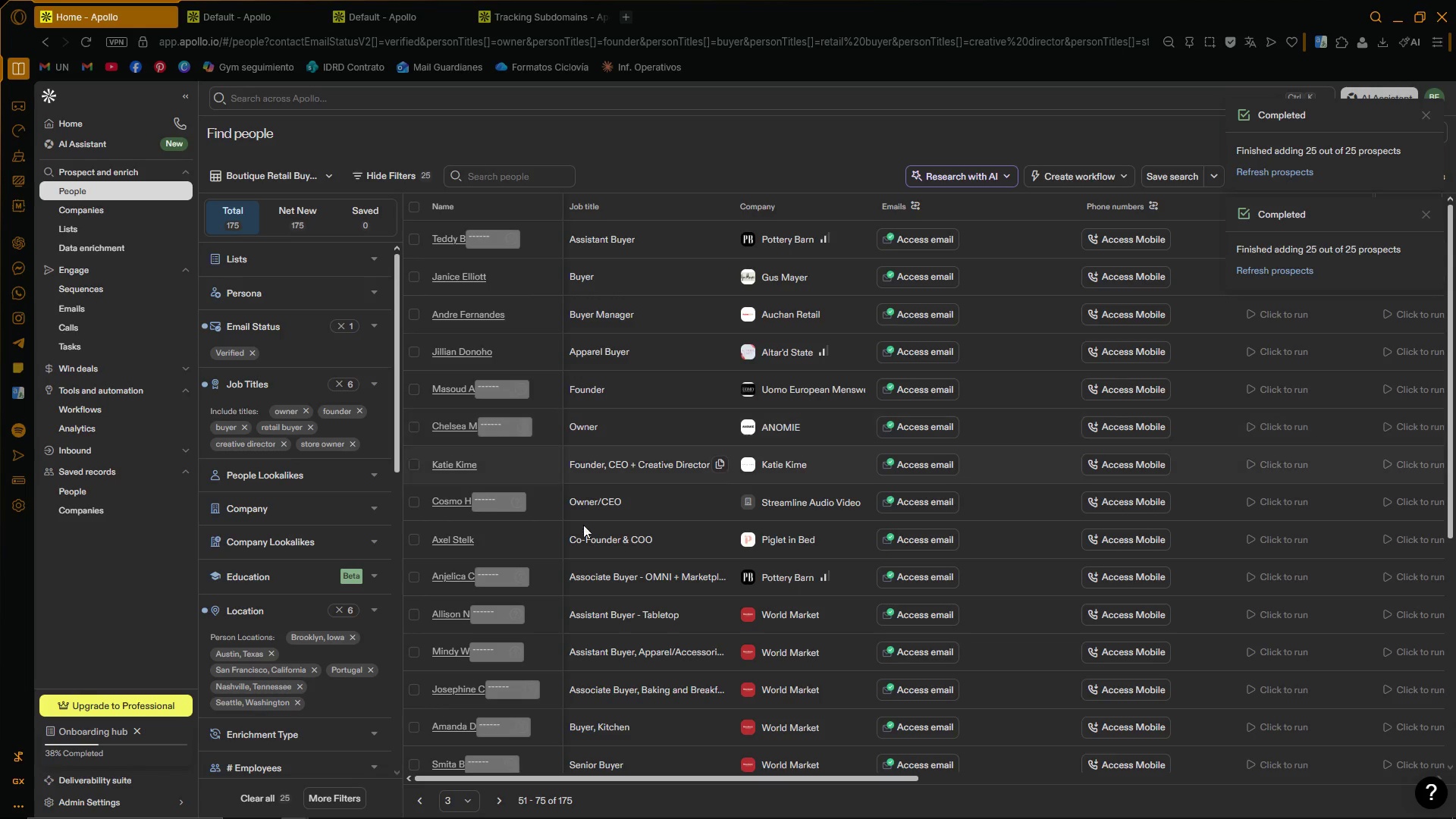 
scroll: coordinate [529, 548], scroll_direction: up, amount: 5.0
 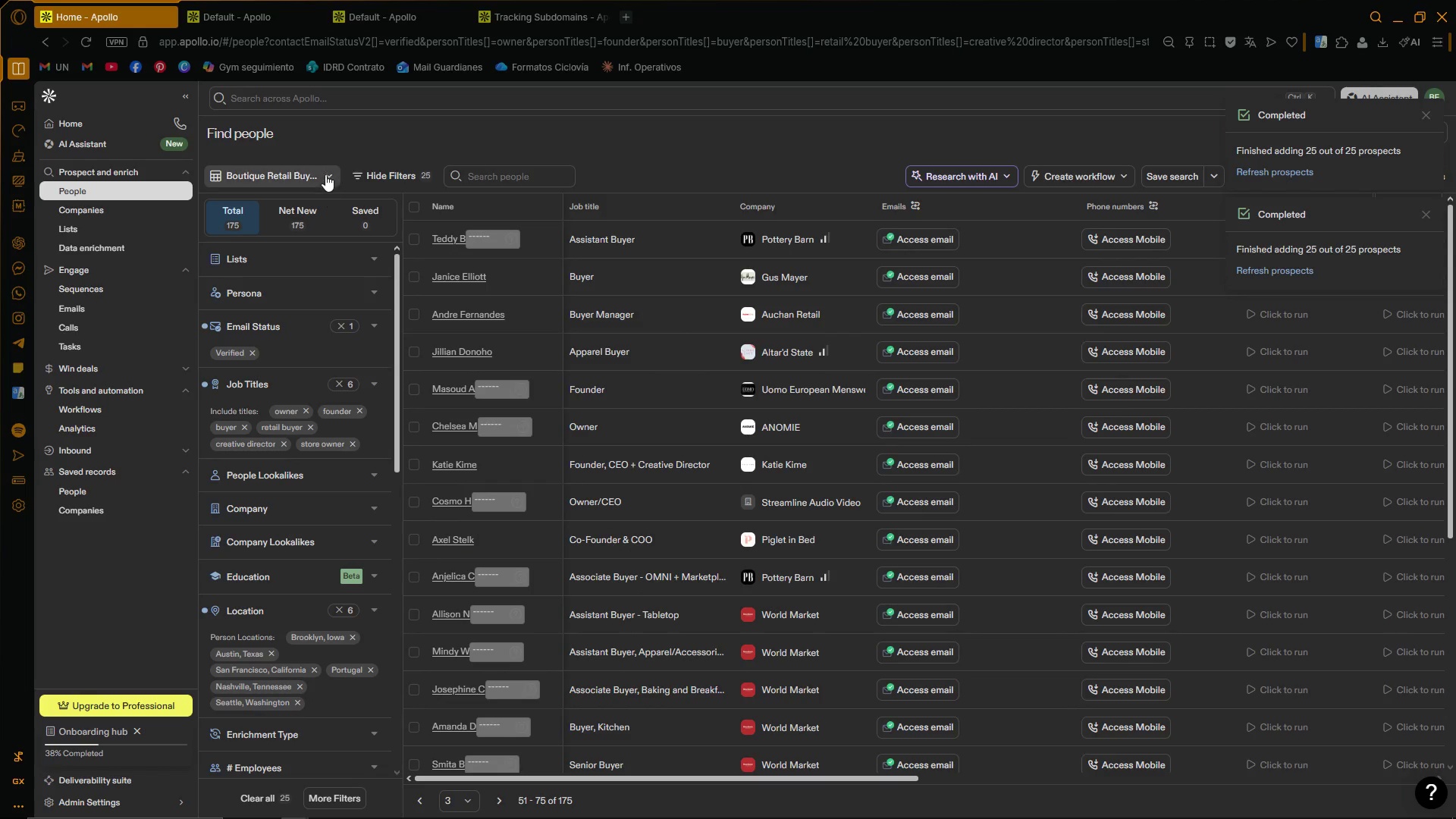 
left_click([325, 174])
 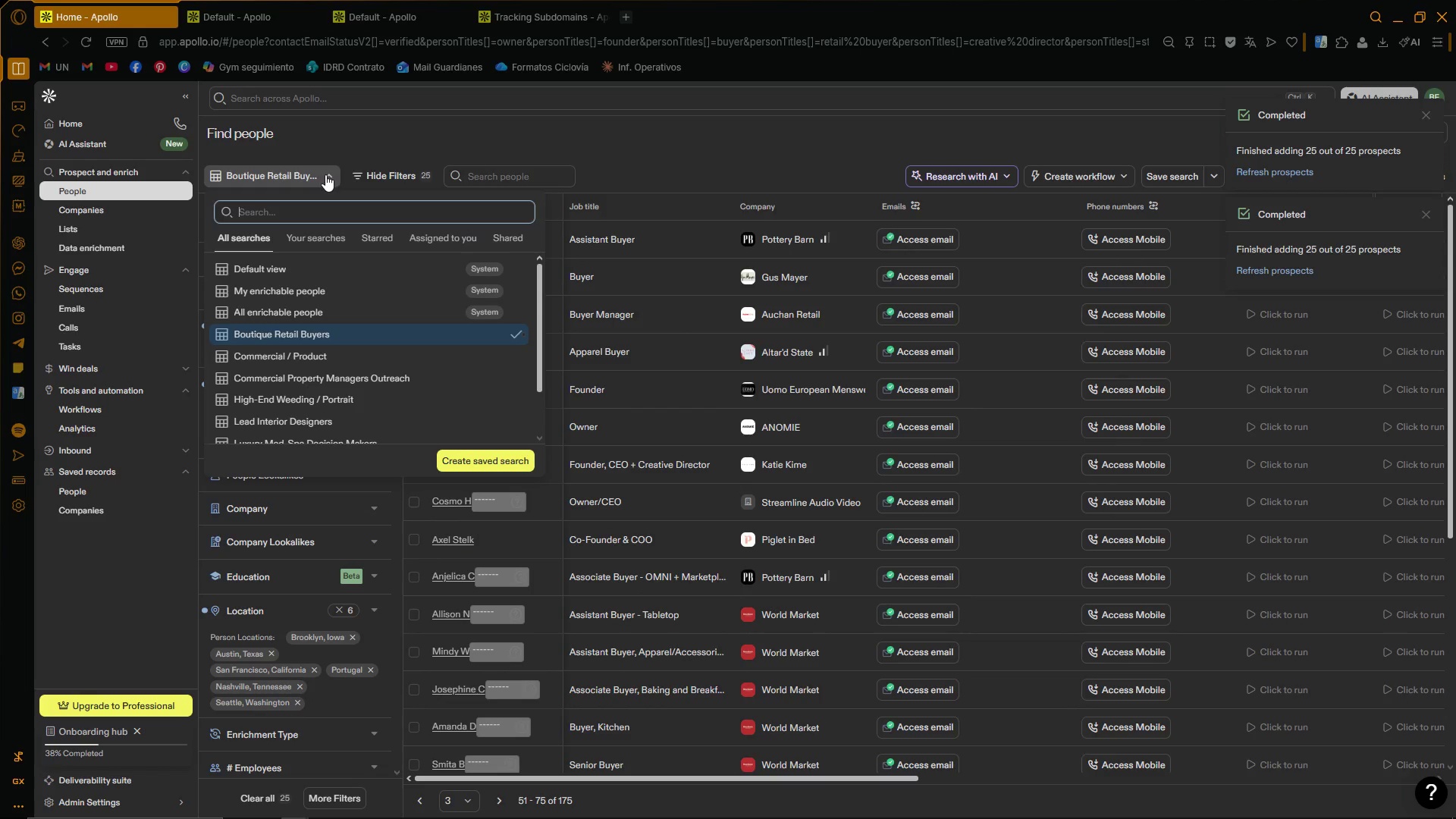 
left_click([325, 174])
 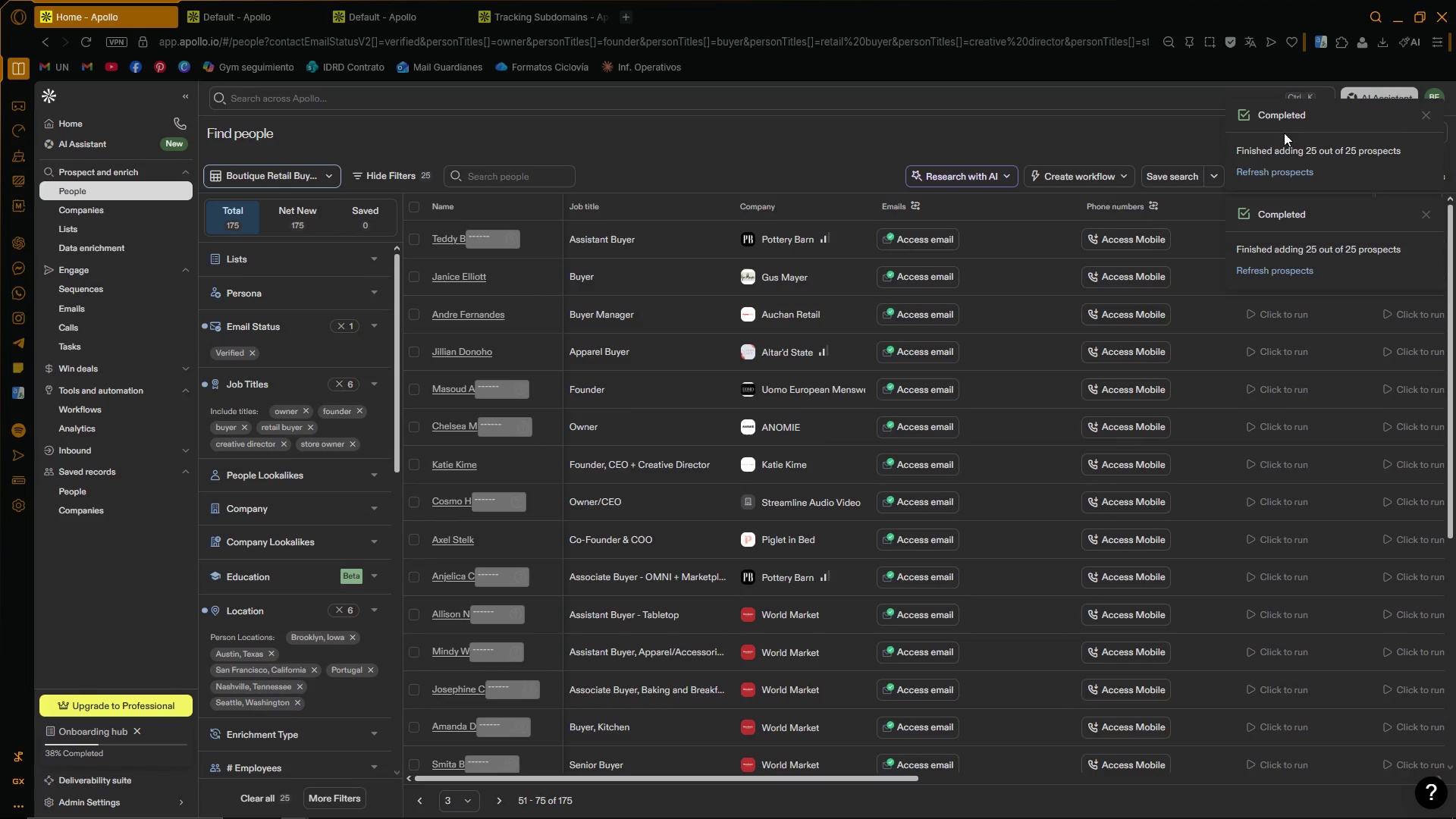 
left_click([1427, 117])
 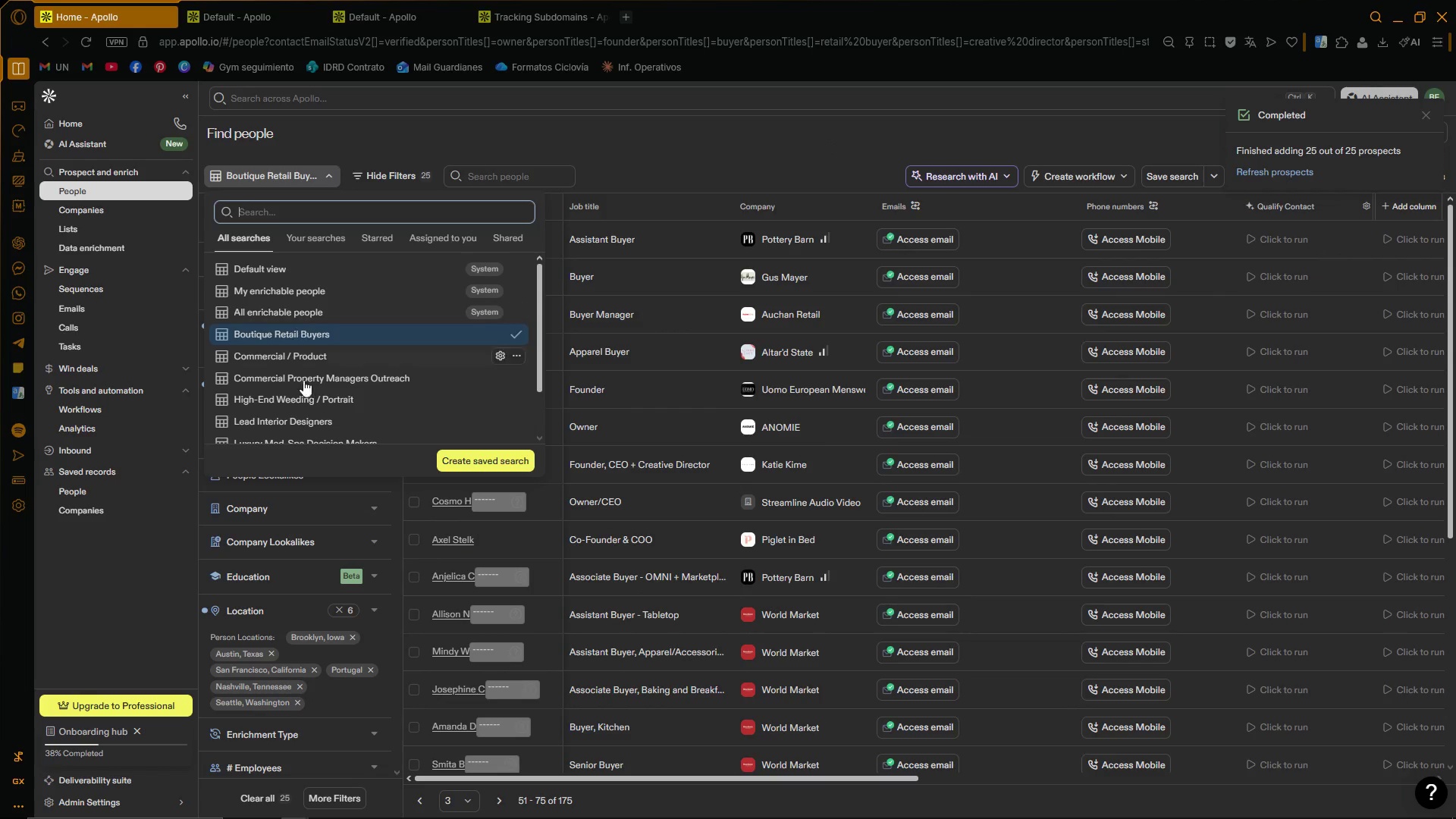 
scroll: coordinate [306, 329], scroll_direction: down, amount: 2.0
 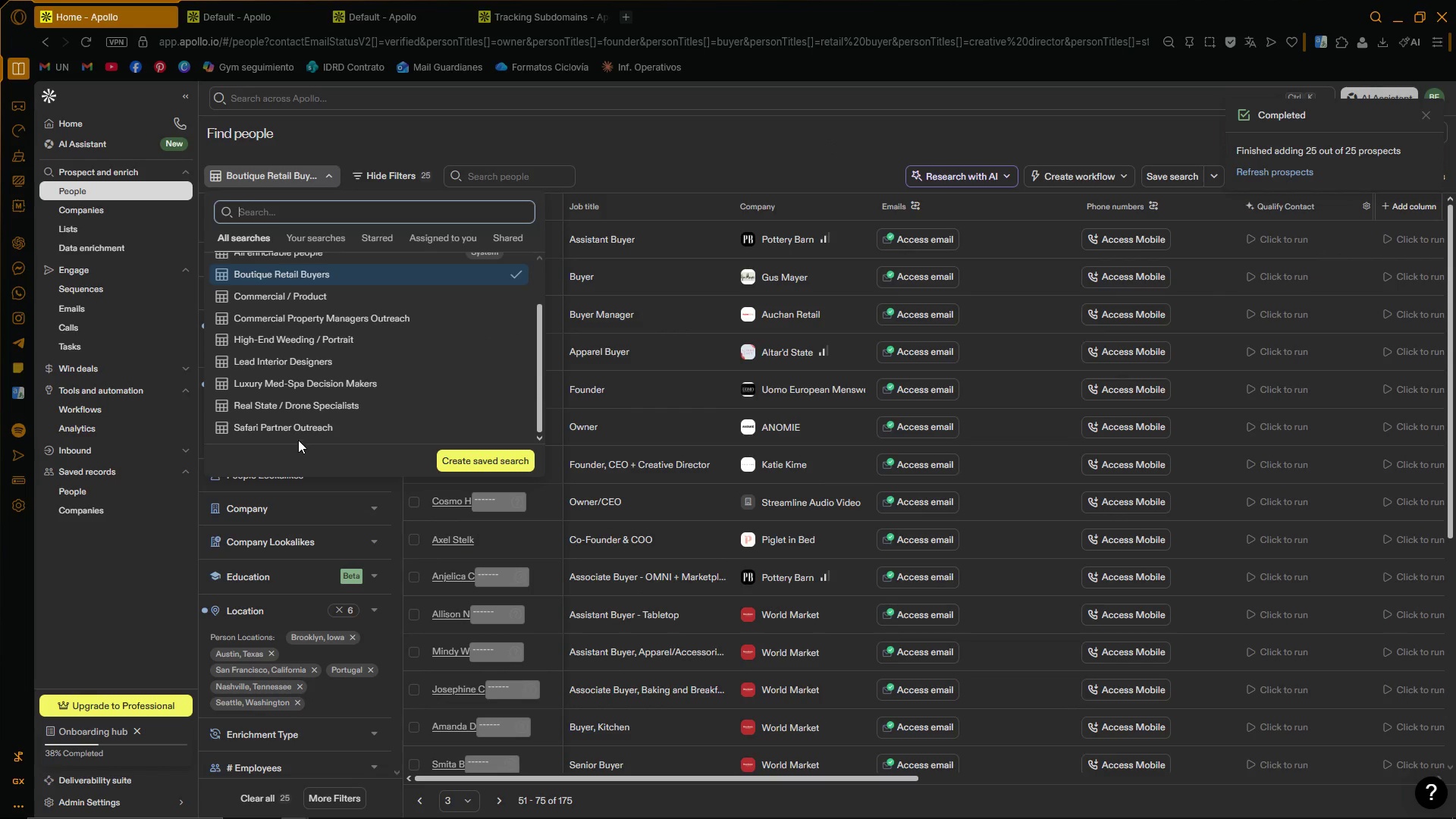 
scroll: coordinate [301, 418], scroll_direction: up, amount: 1.0
 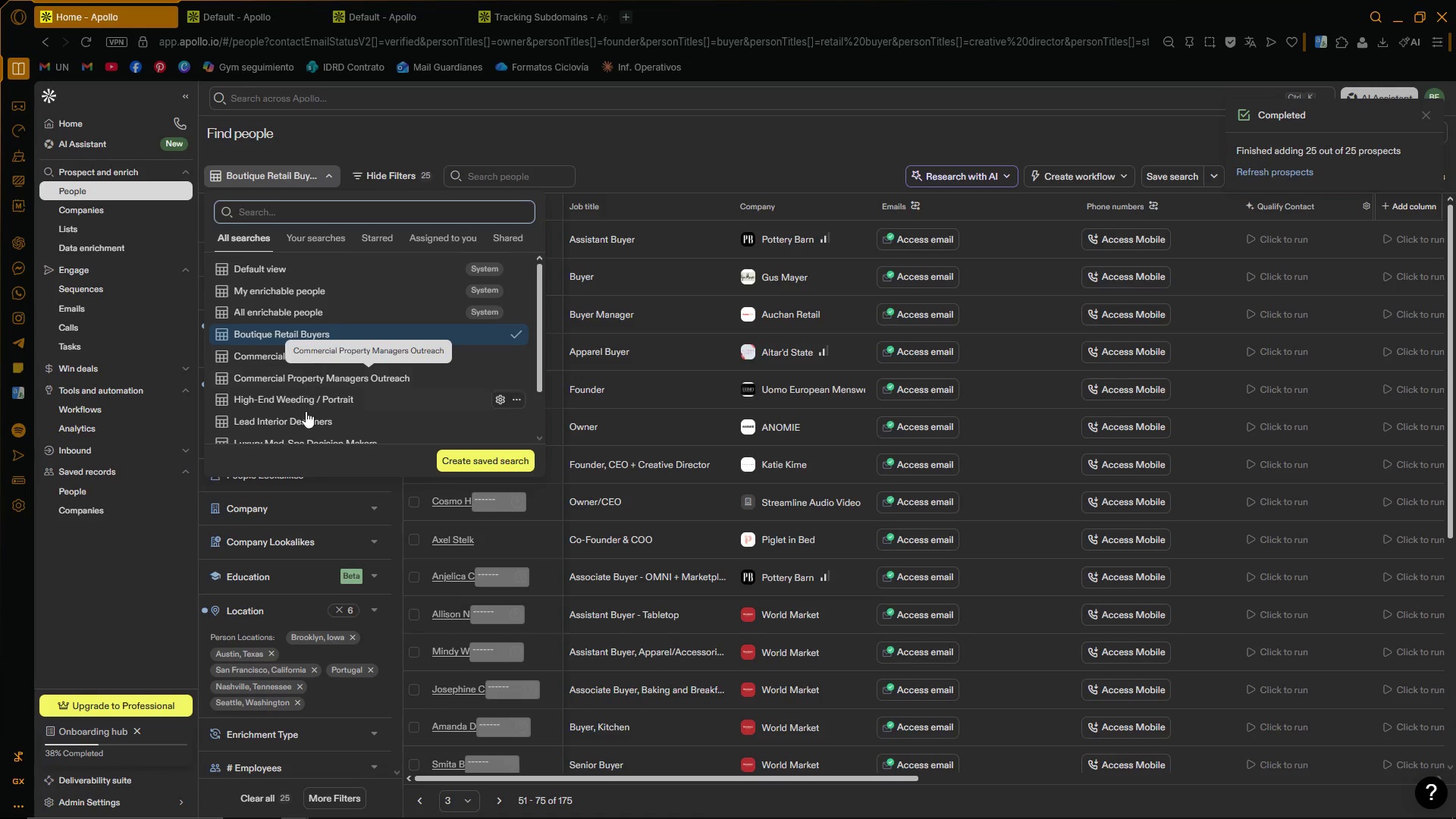 
scroll: coordinate [311, 406], scroll_direction: down, amount: 1.0
 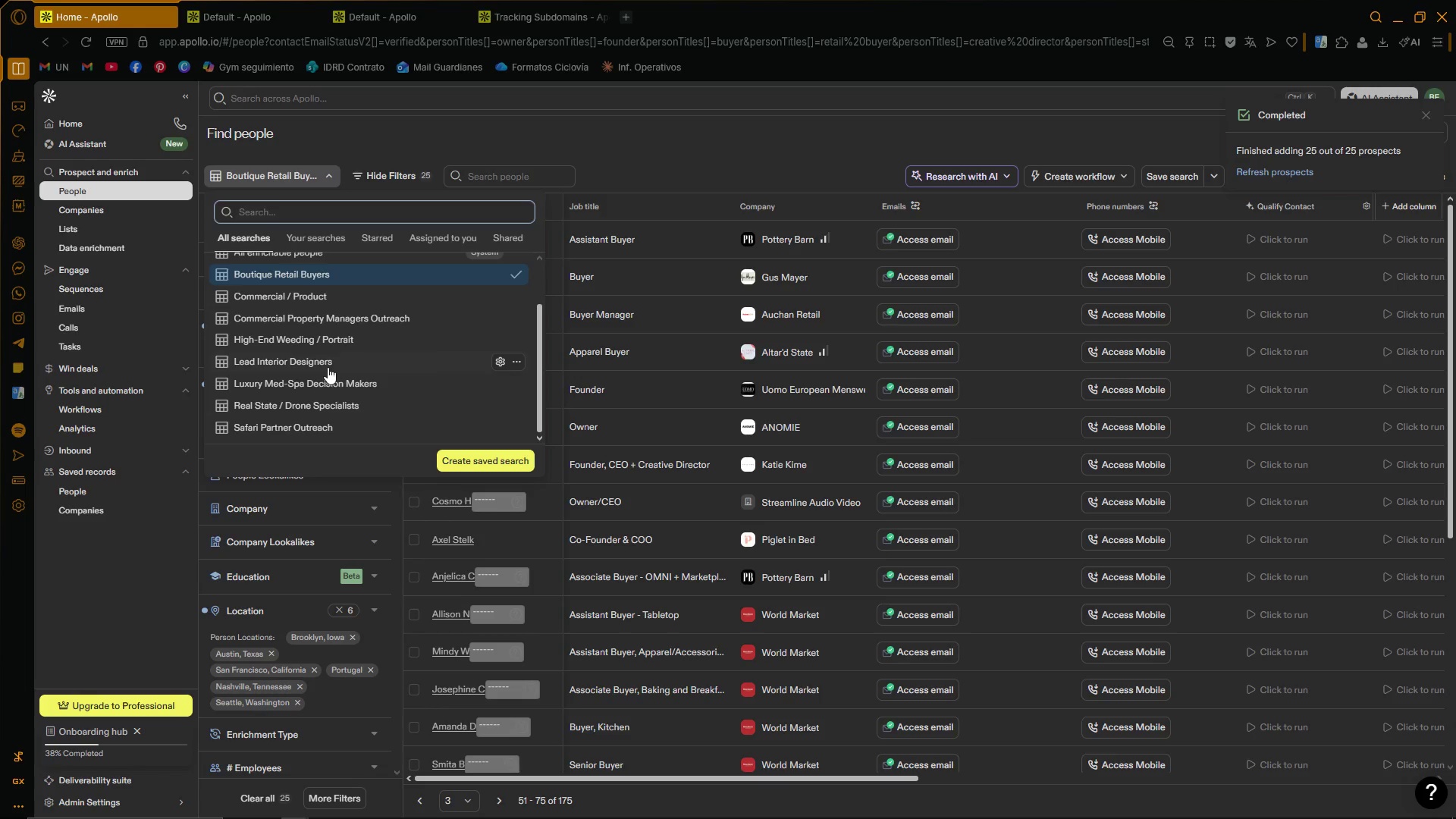 
left_click([328, 367])
 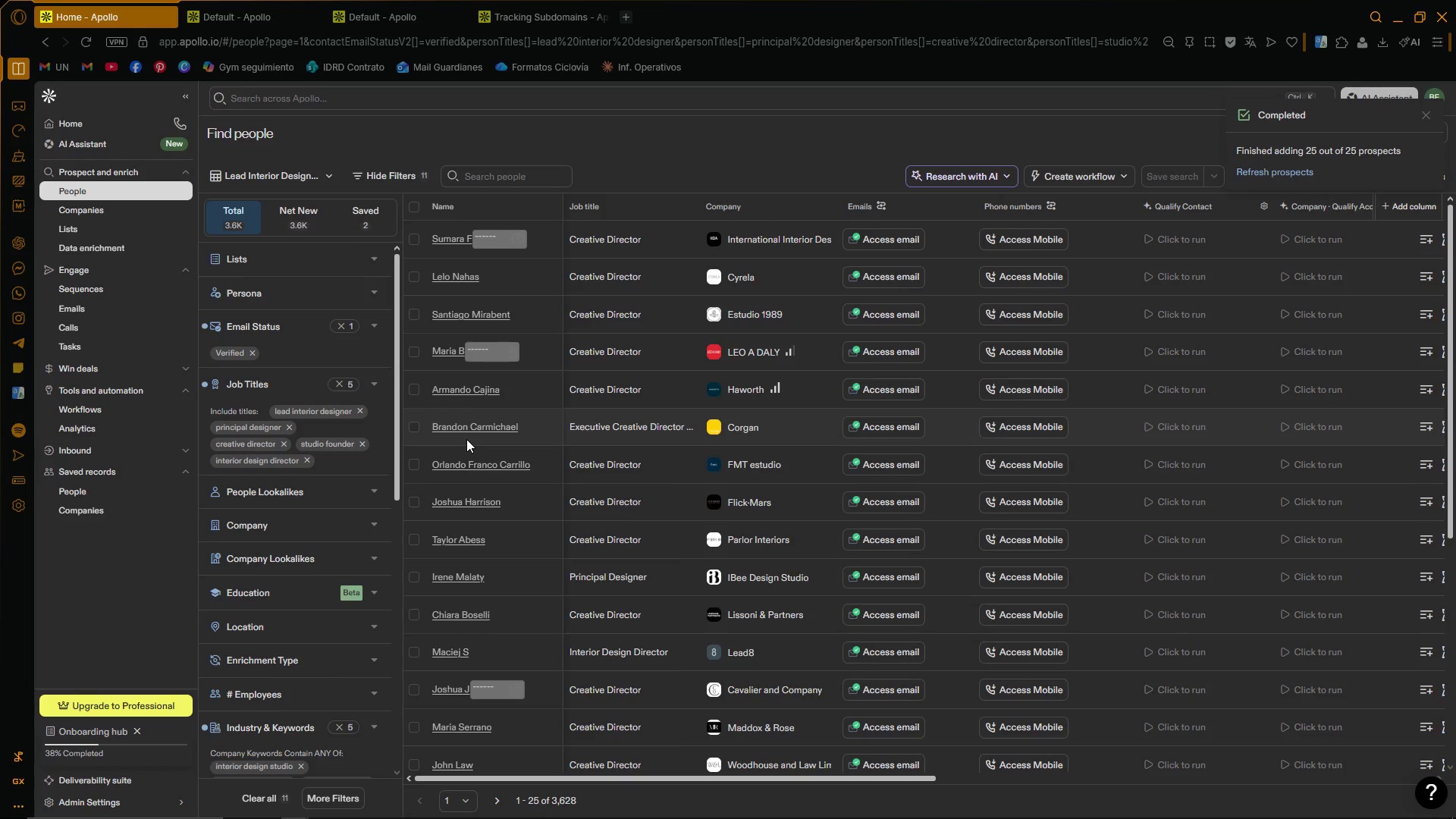 
wait(10.84)
 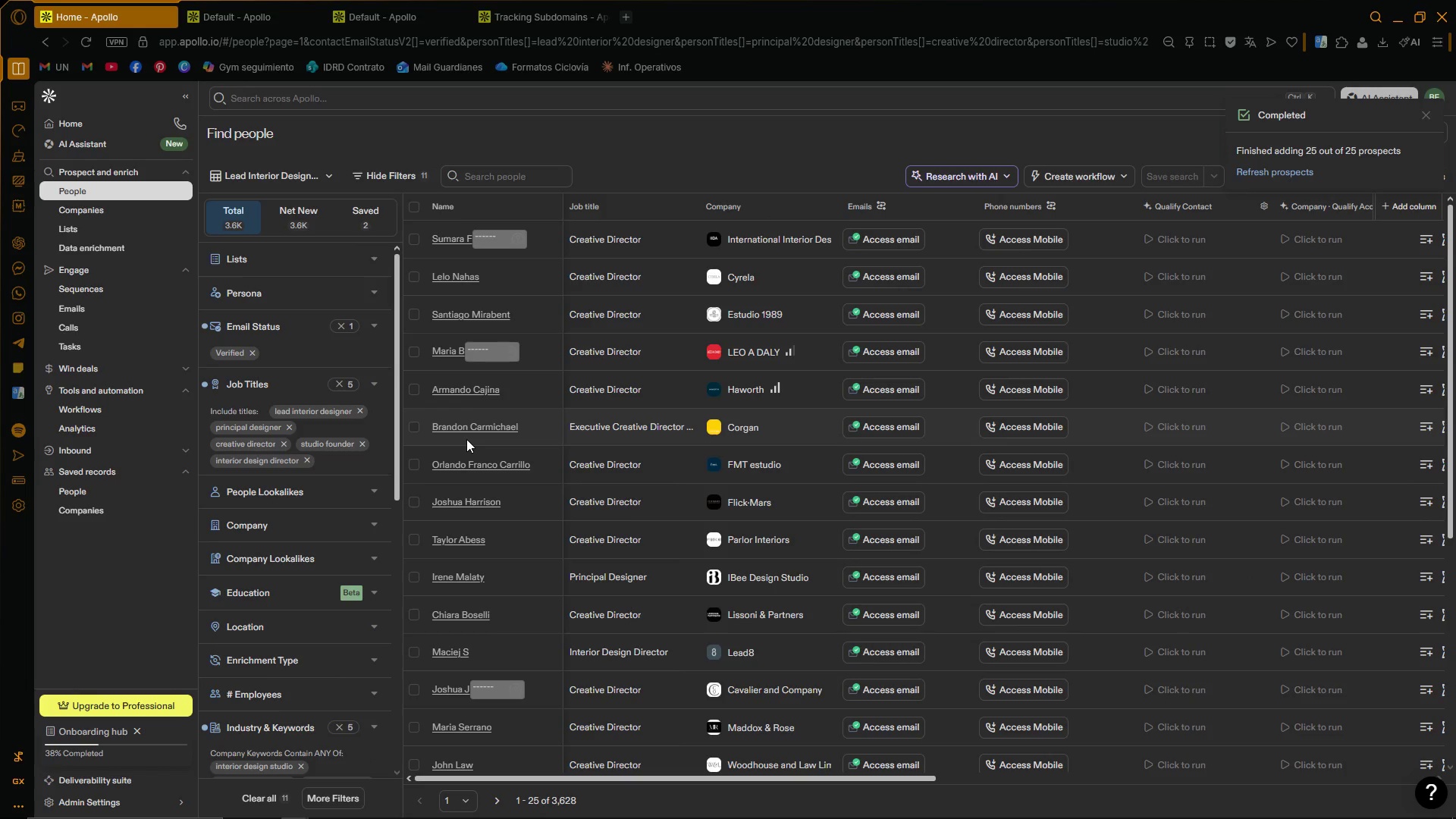 
mouse_move([397, 219])
 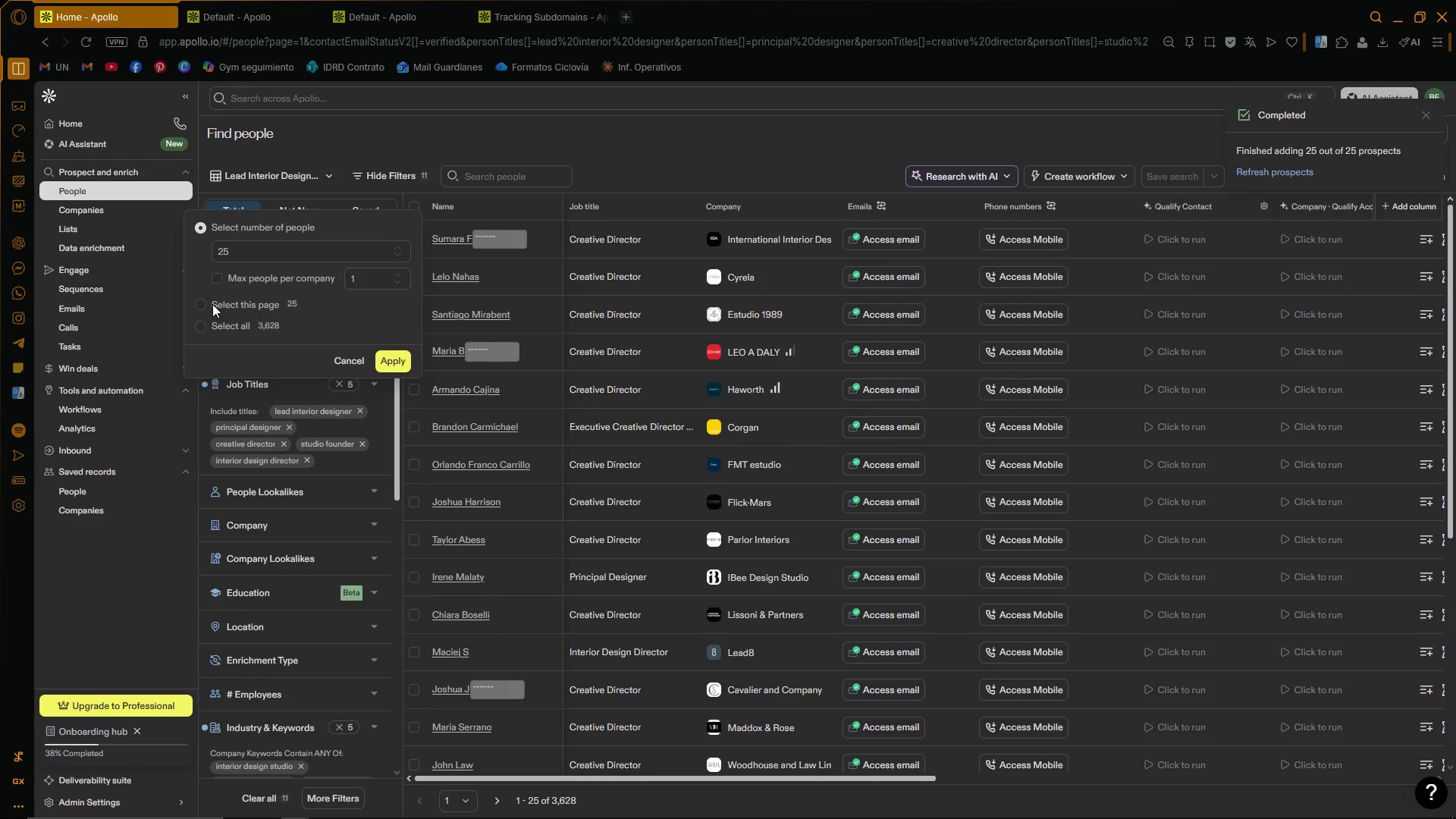 
left_click([199, 305])
 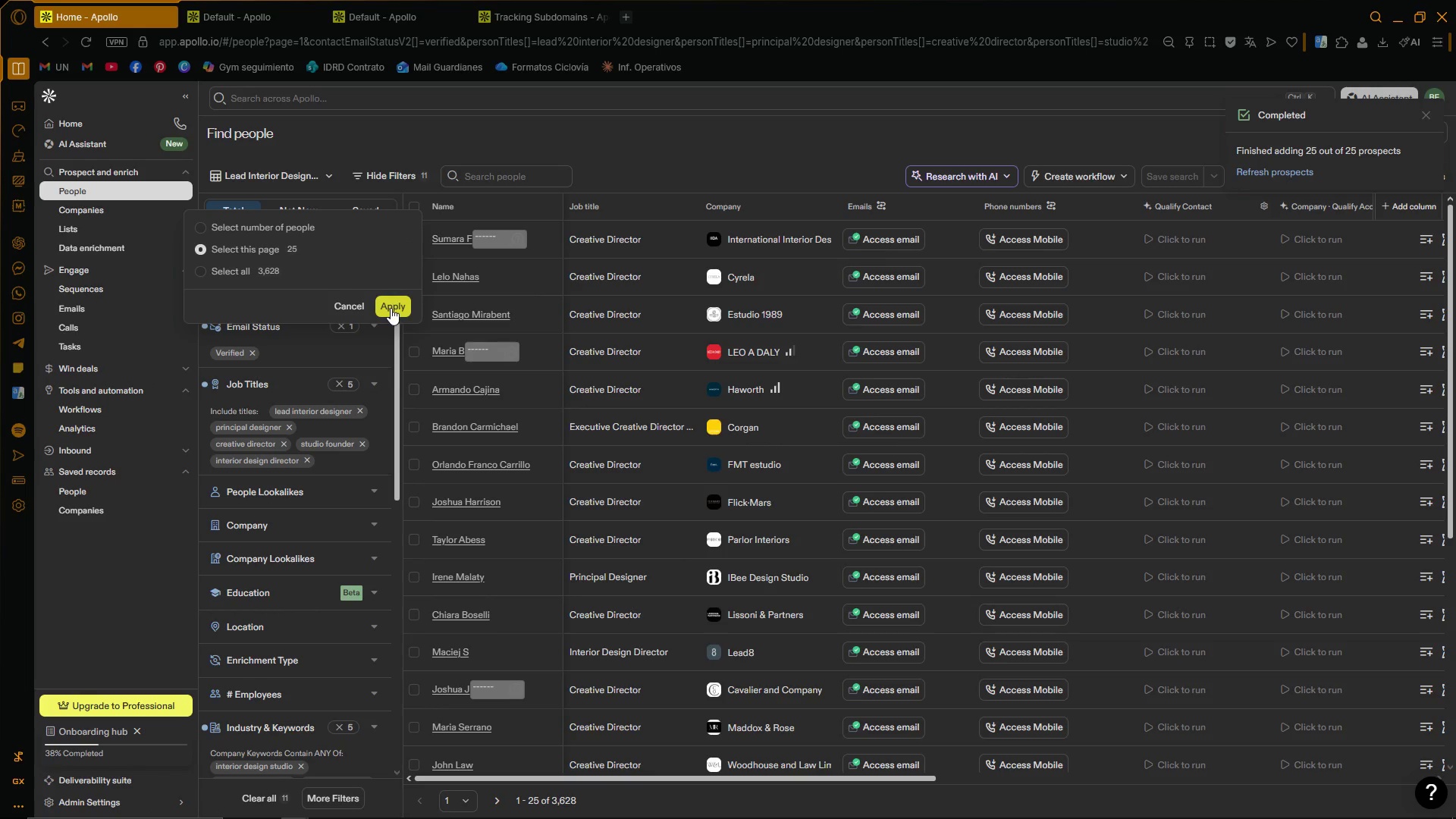 
left_click([392, 306])
 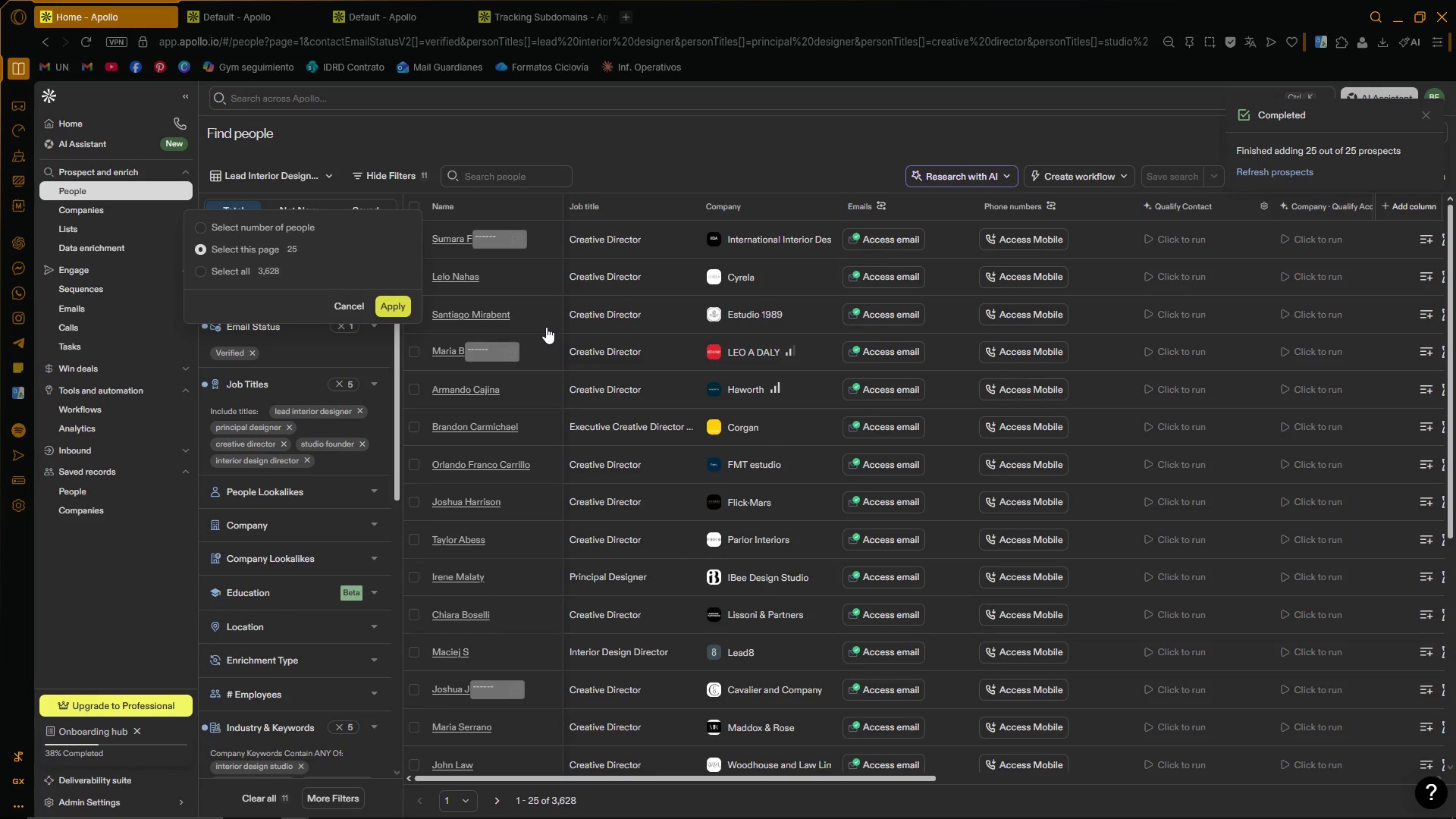 
mouse_move([580, 313])
 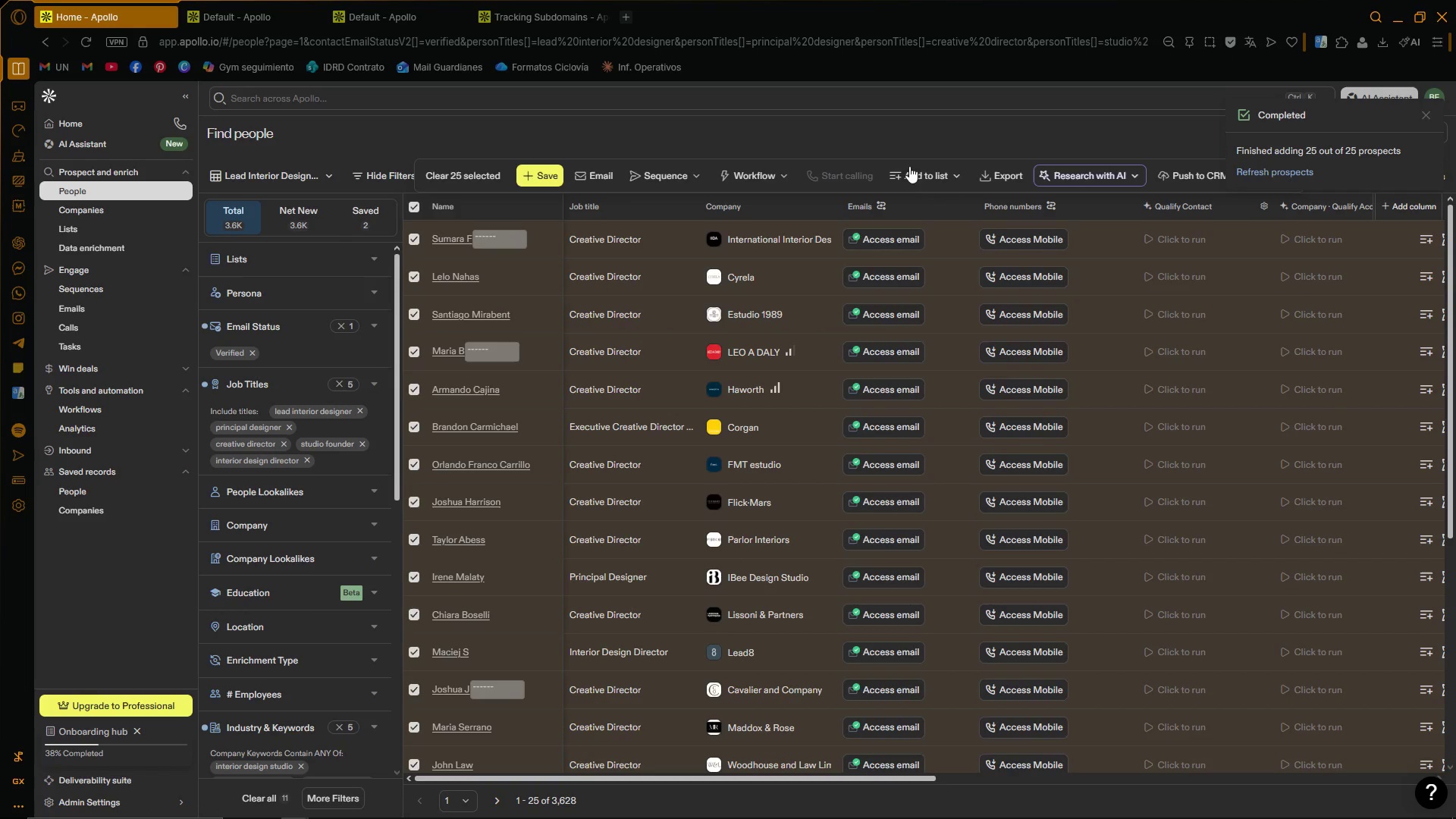 
left_click([940, 174])
 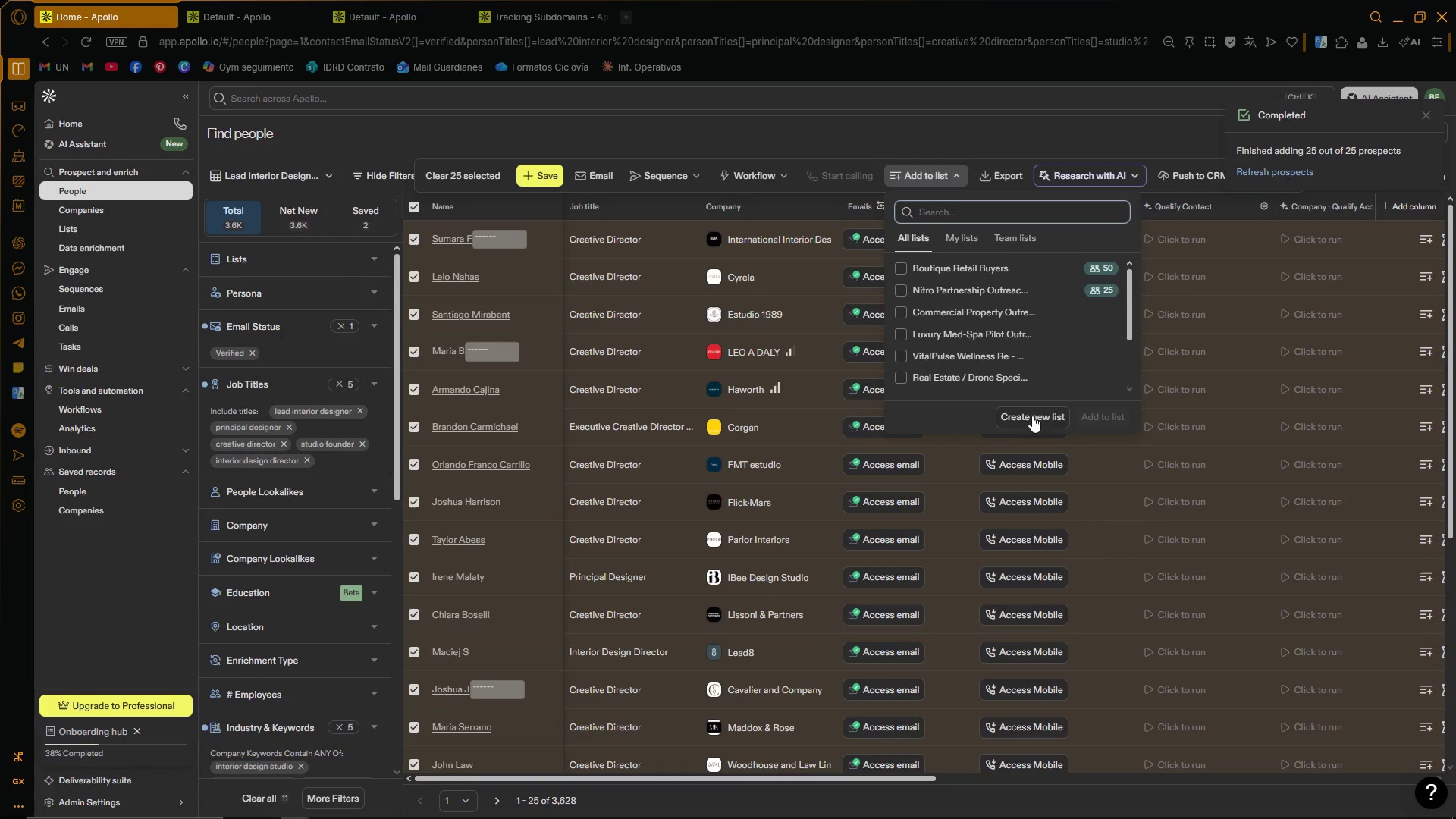 
left_click([1032, 414])
 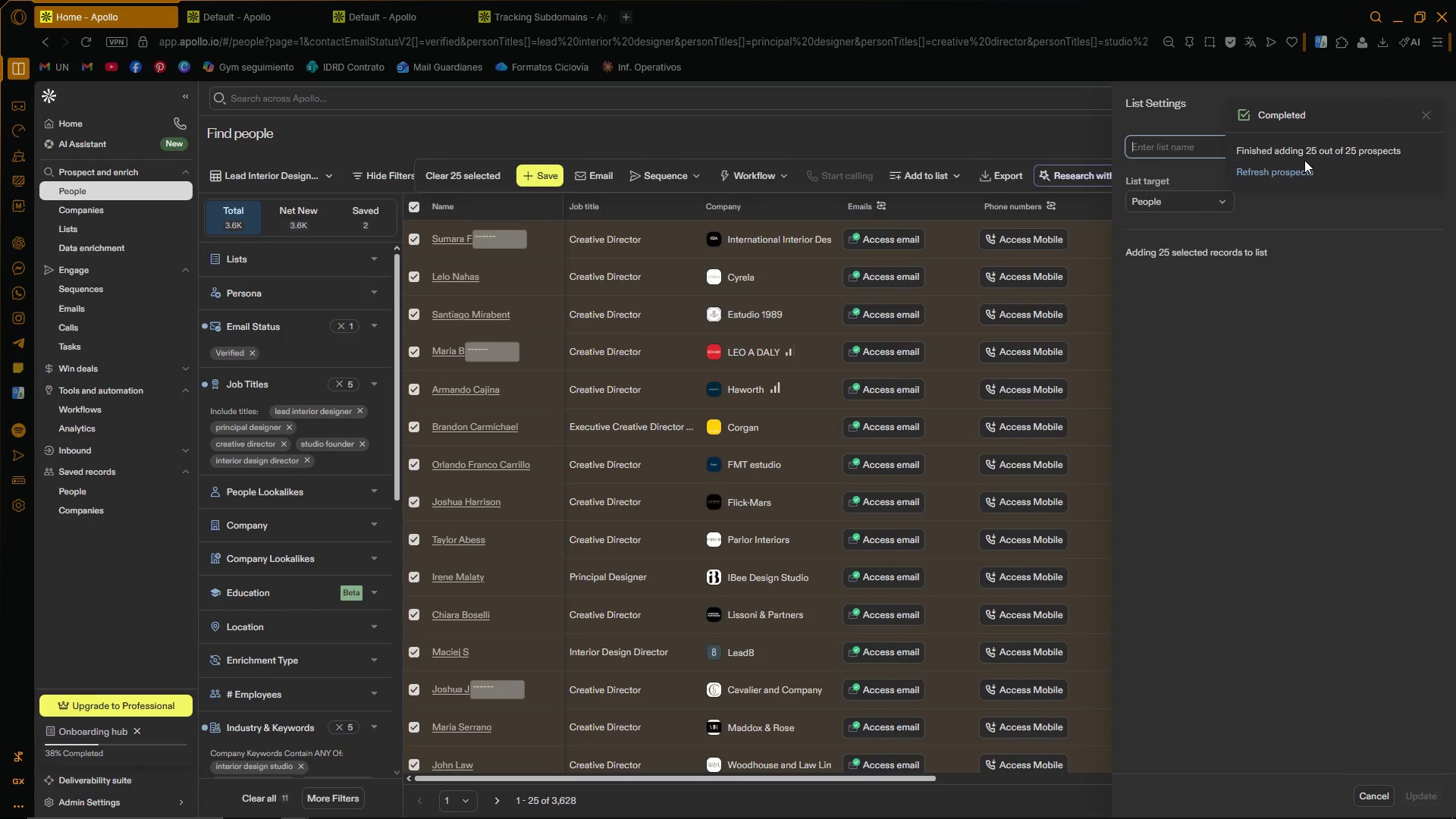 
left_click([1174, 146])
 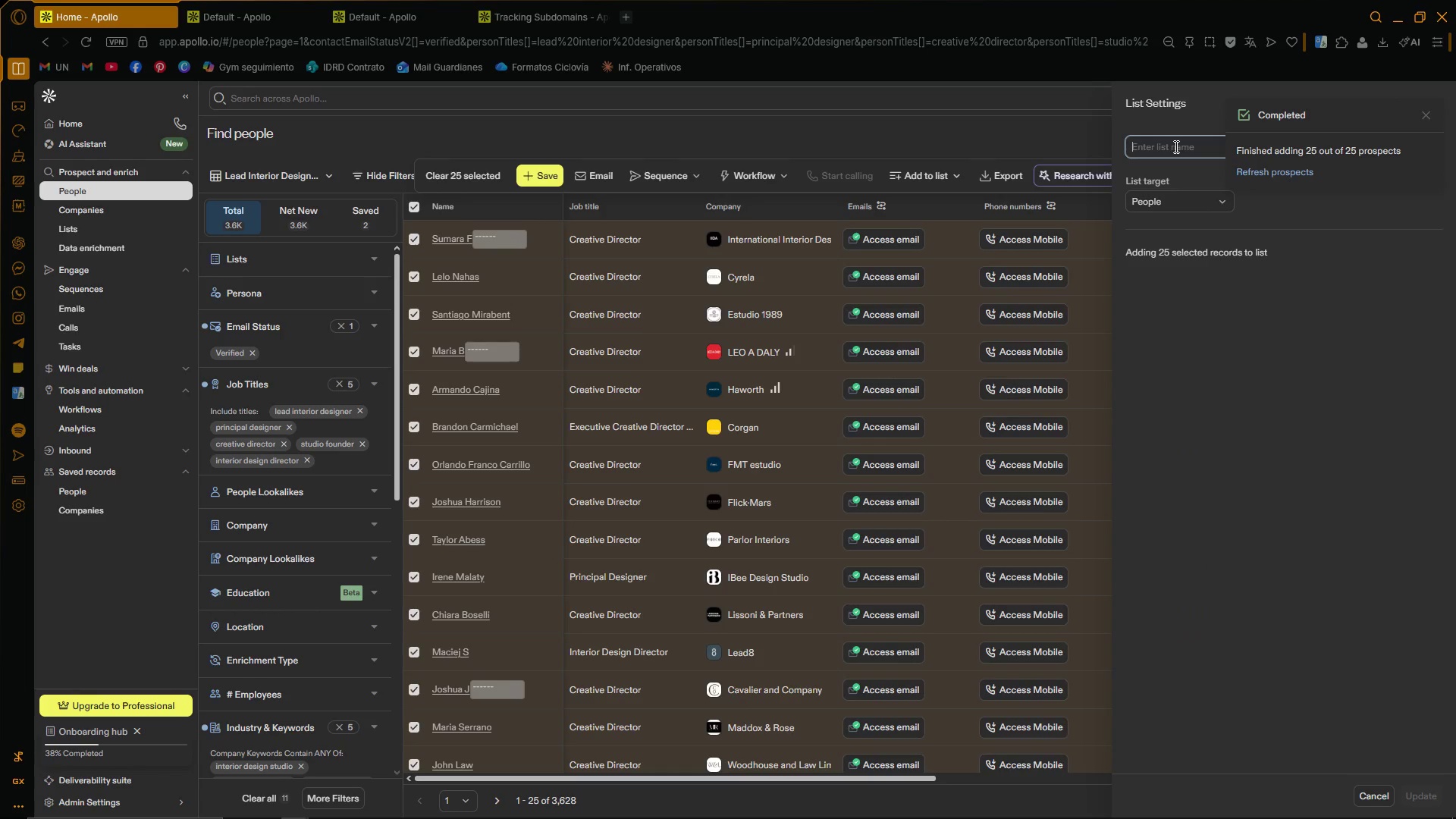 
type(Lead Interior Designers)
 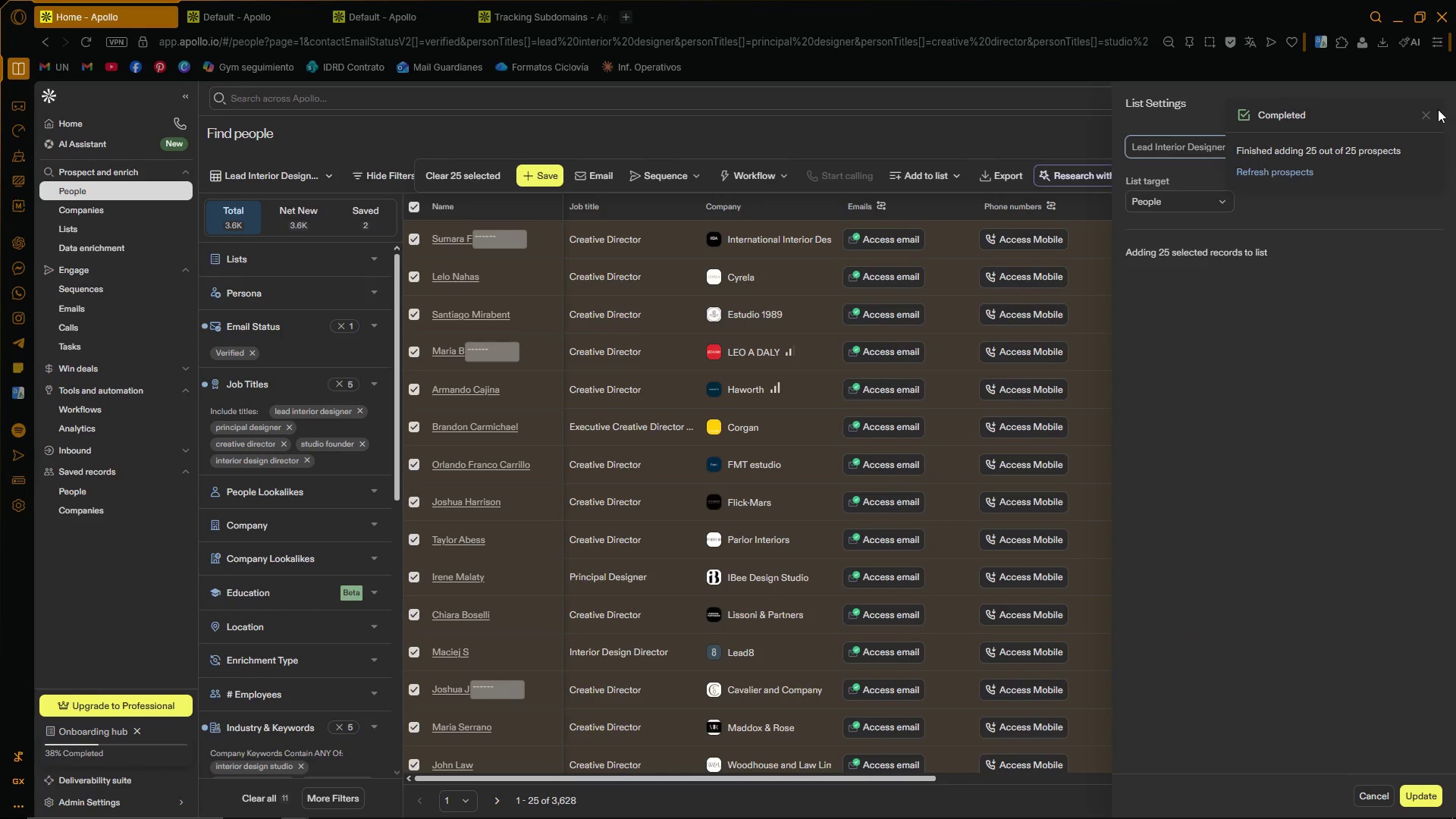 
left_click([1429, 113])
 